 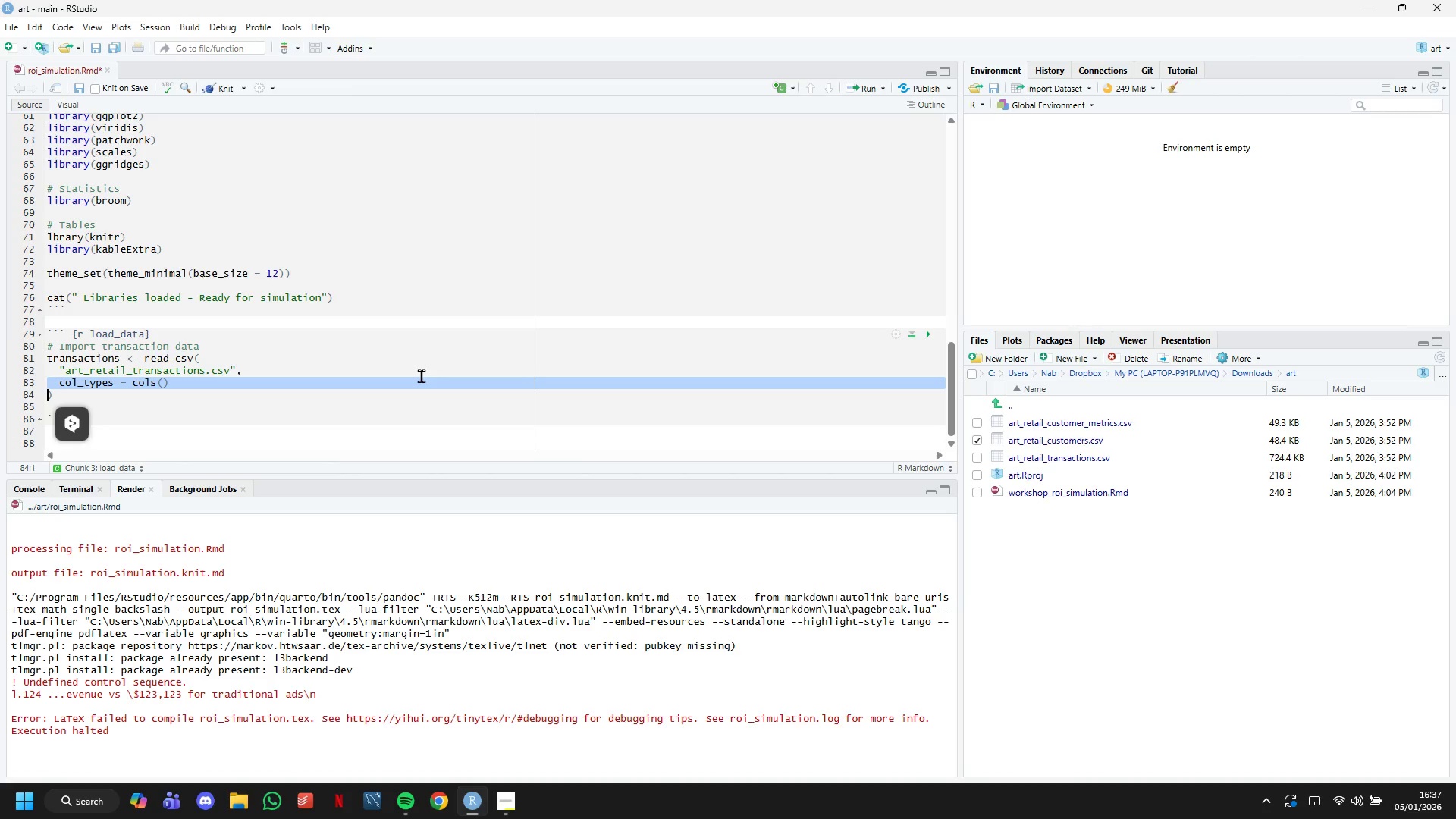 
left_click([278, 390])
 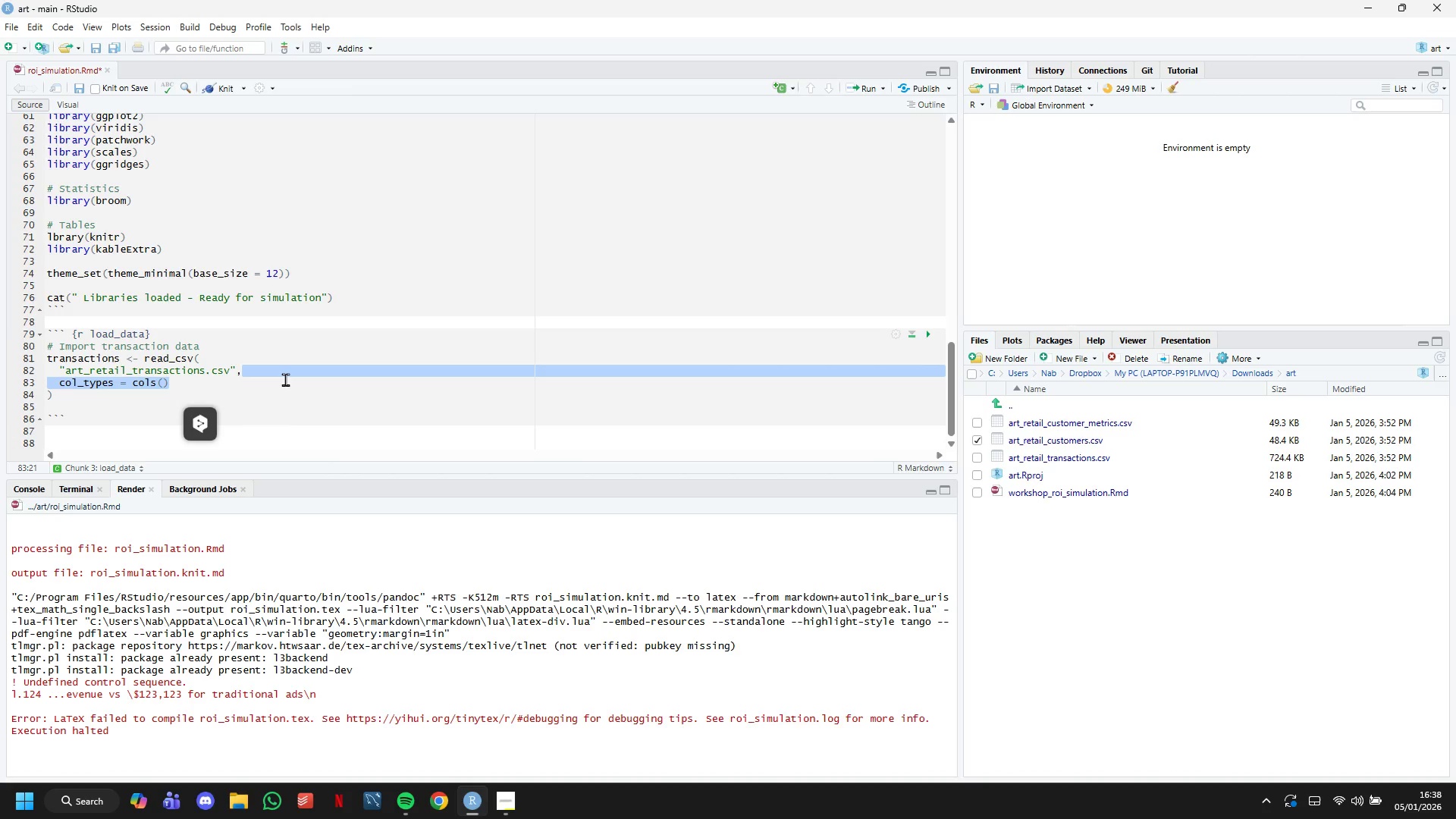 
wait(10.3)
 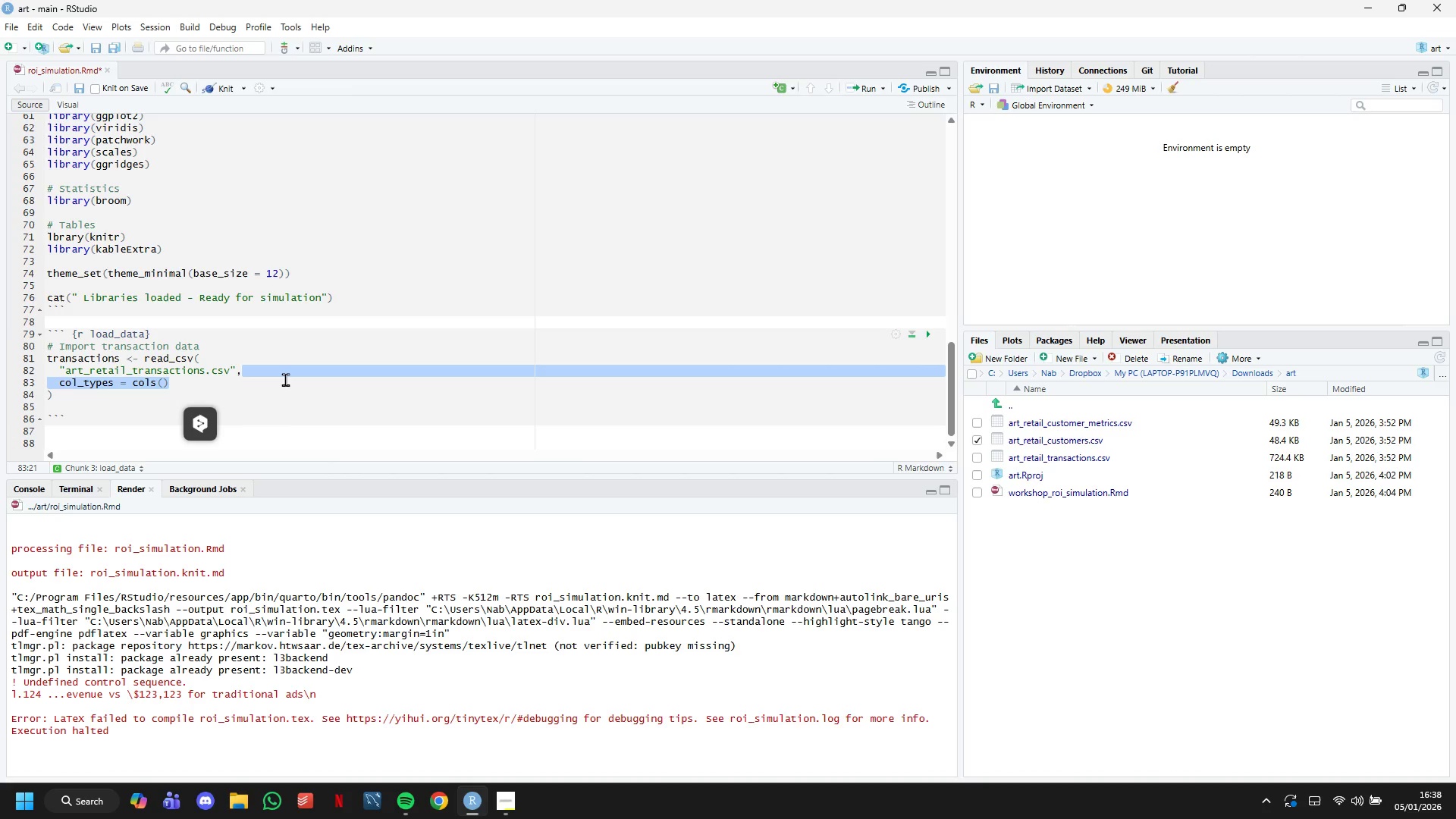 
key(ArrowRight)
 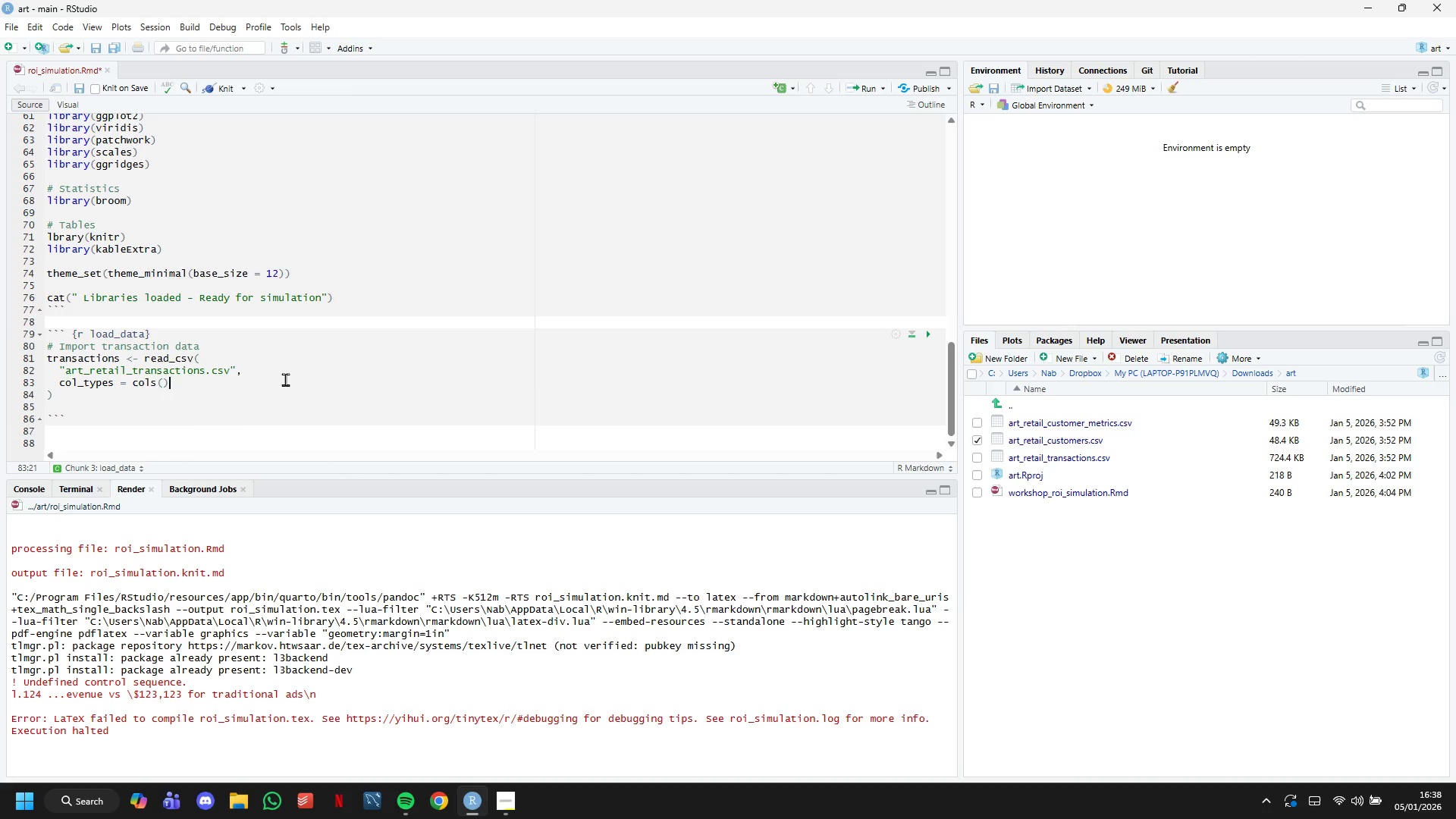 
key(Control+ControlRight)
 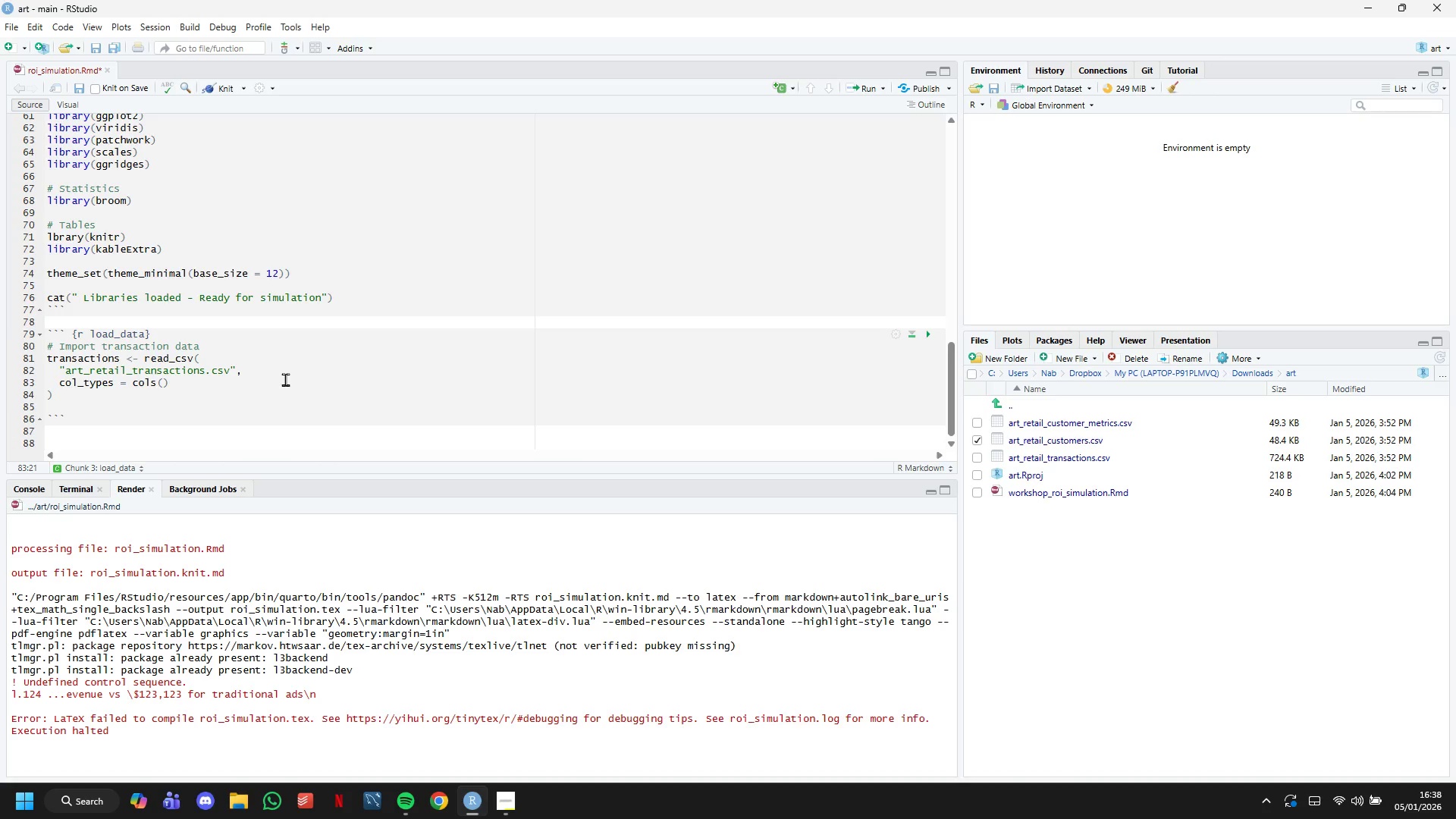 
key(ArrowLeft)
 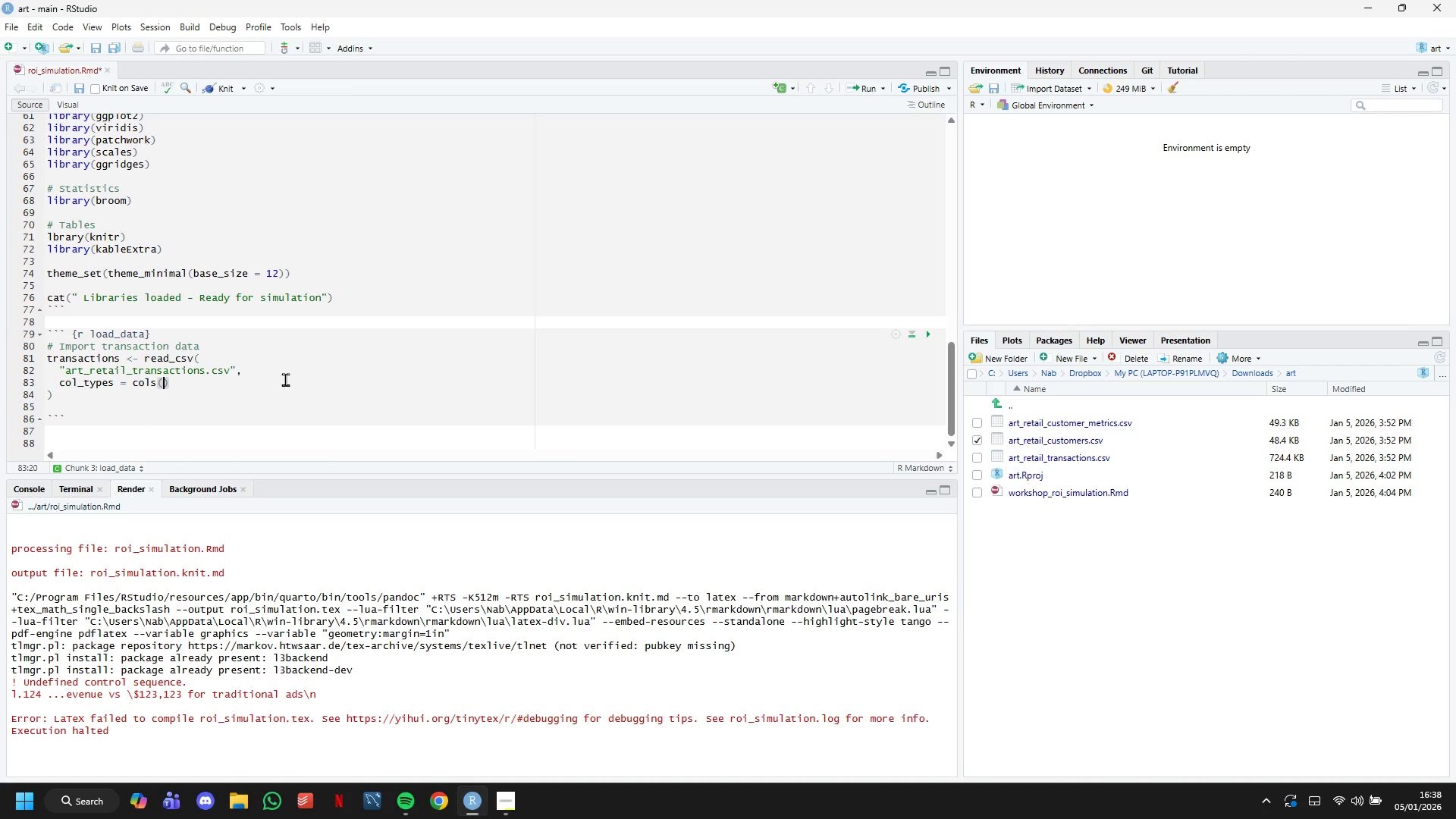 
key(Shift+ShiftRight)
 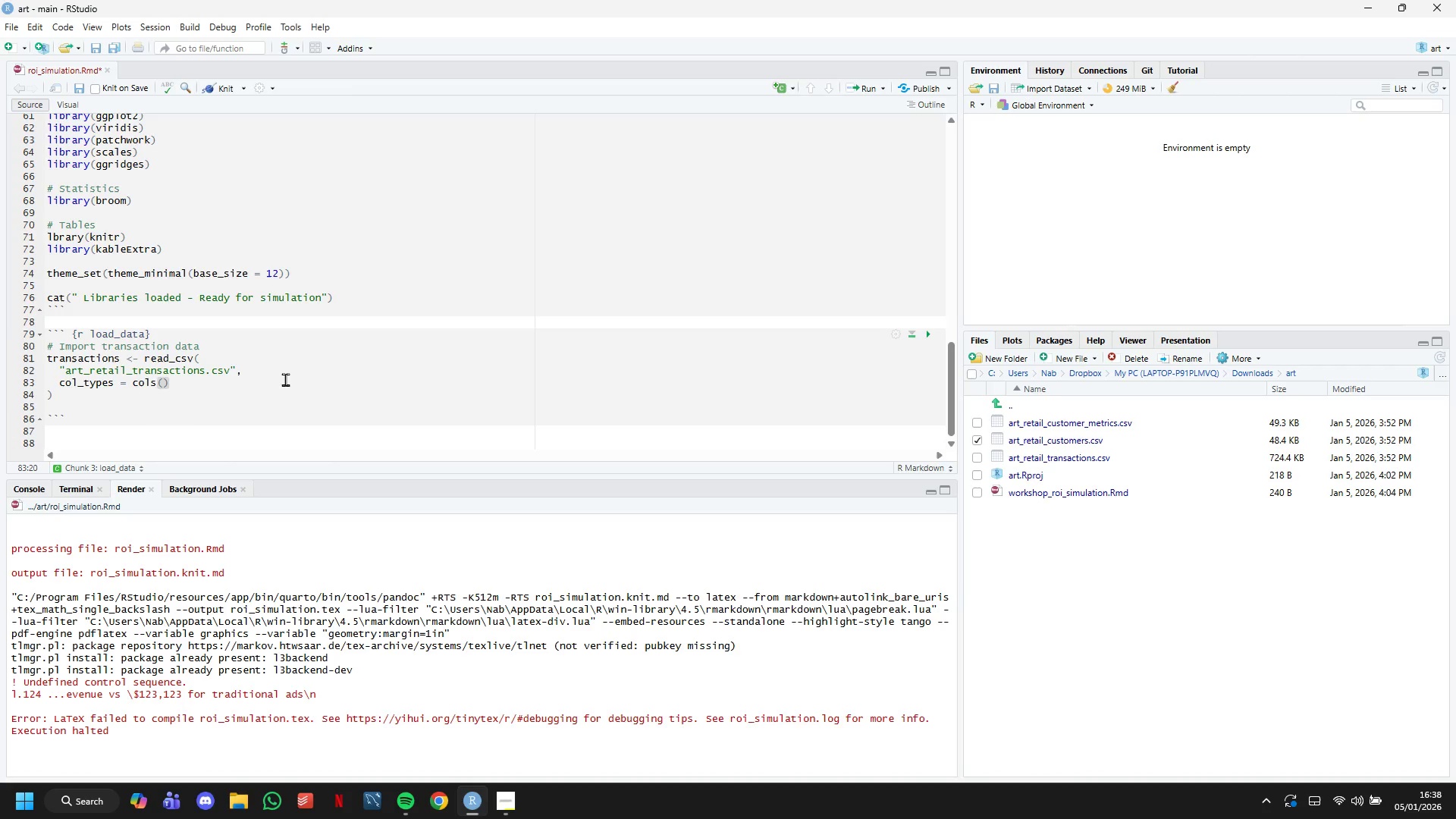 
key(Enter)
 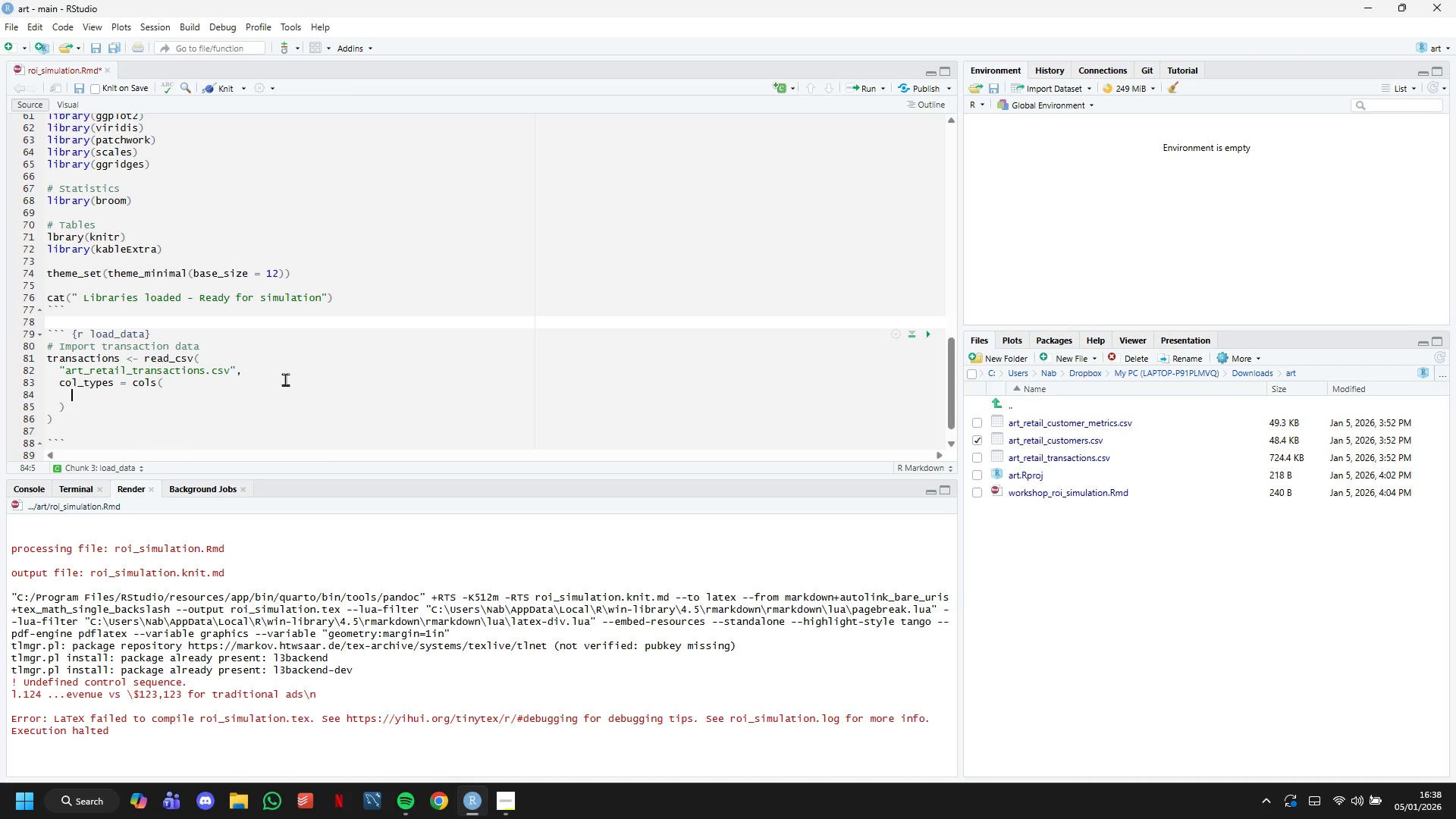 
wait(6.55)
 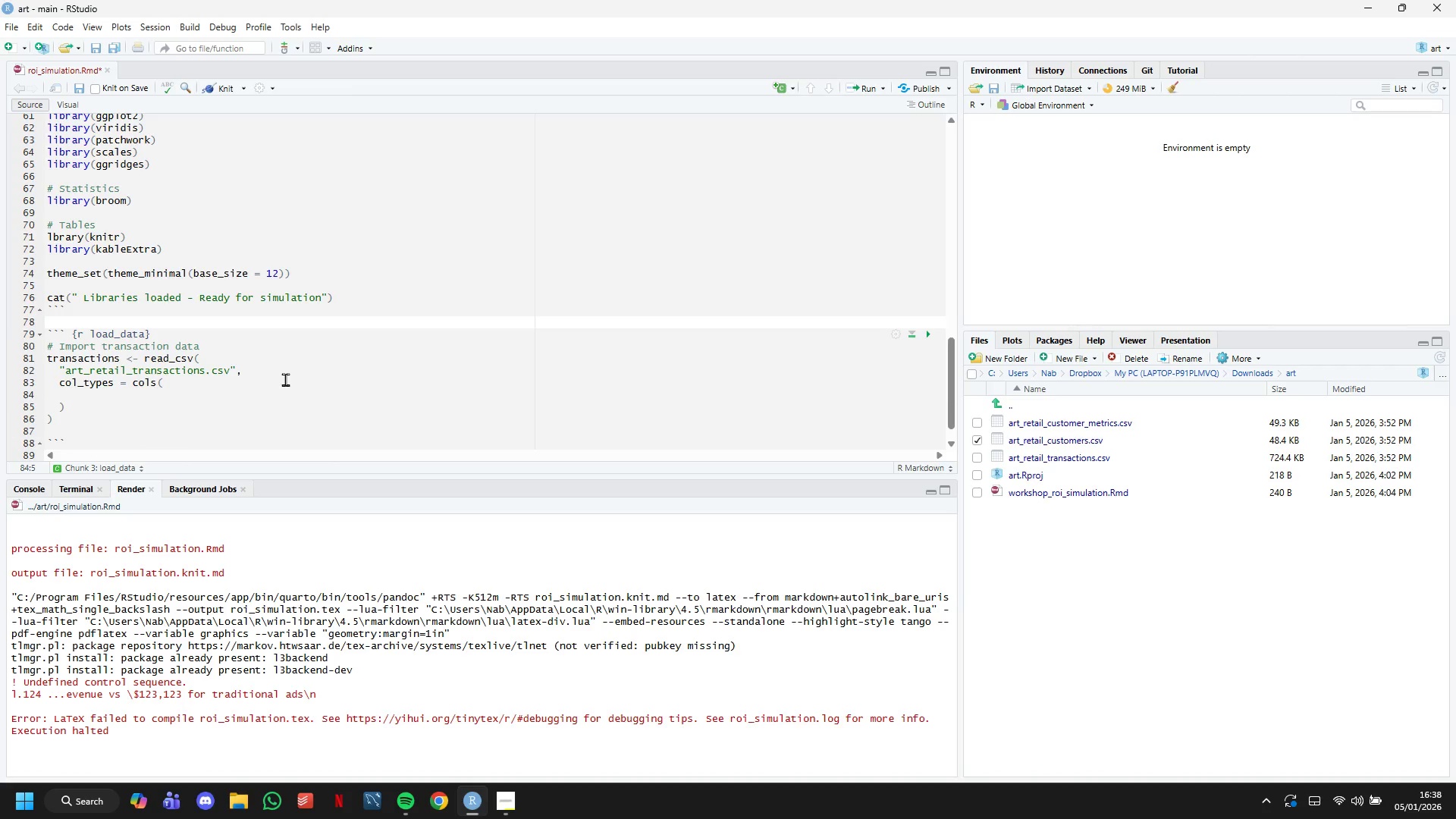 
type(invoiceNo = col_character()
 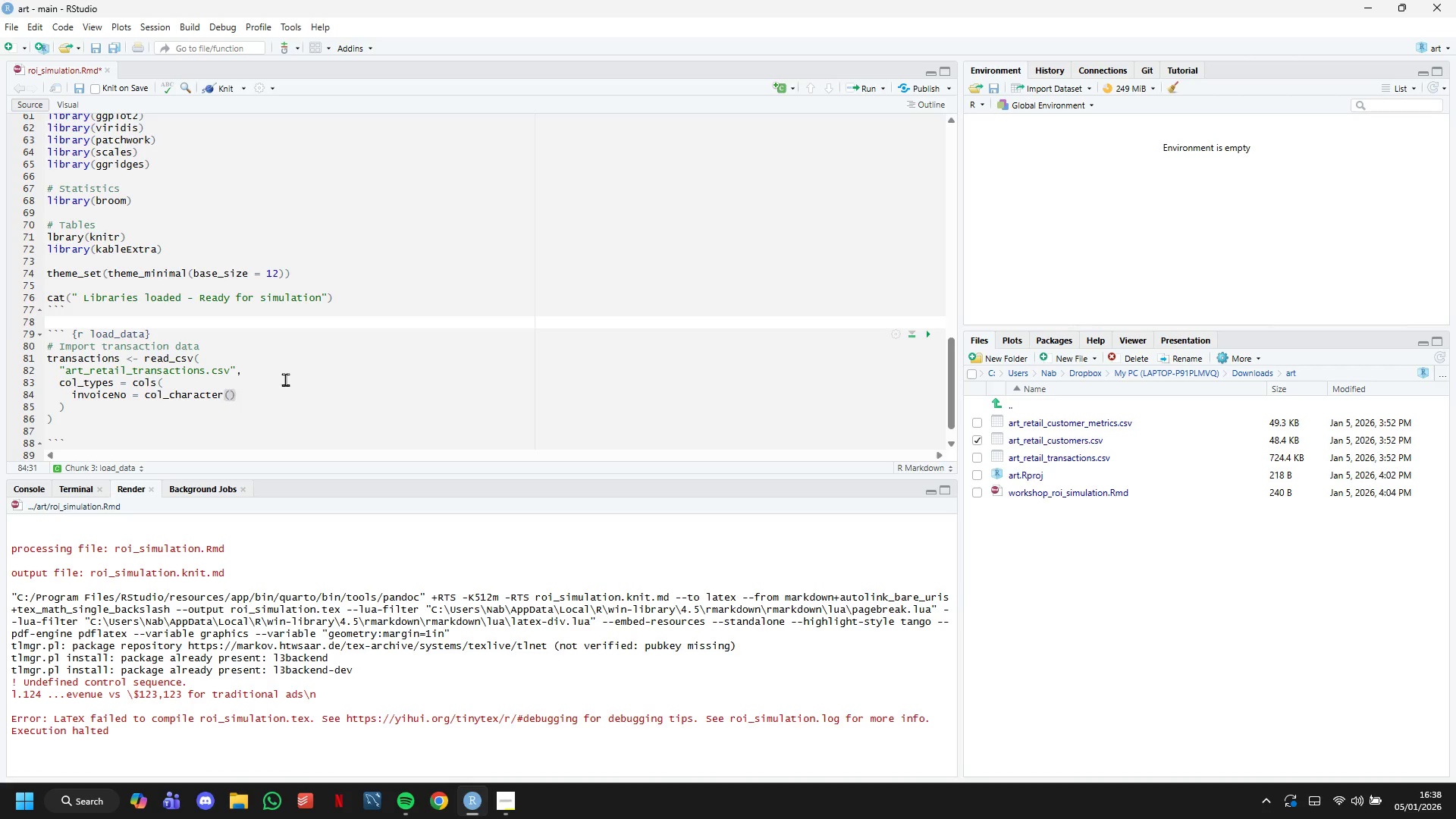 
key(ArrowRight)
 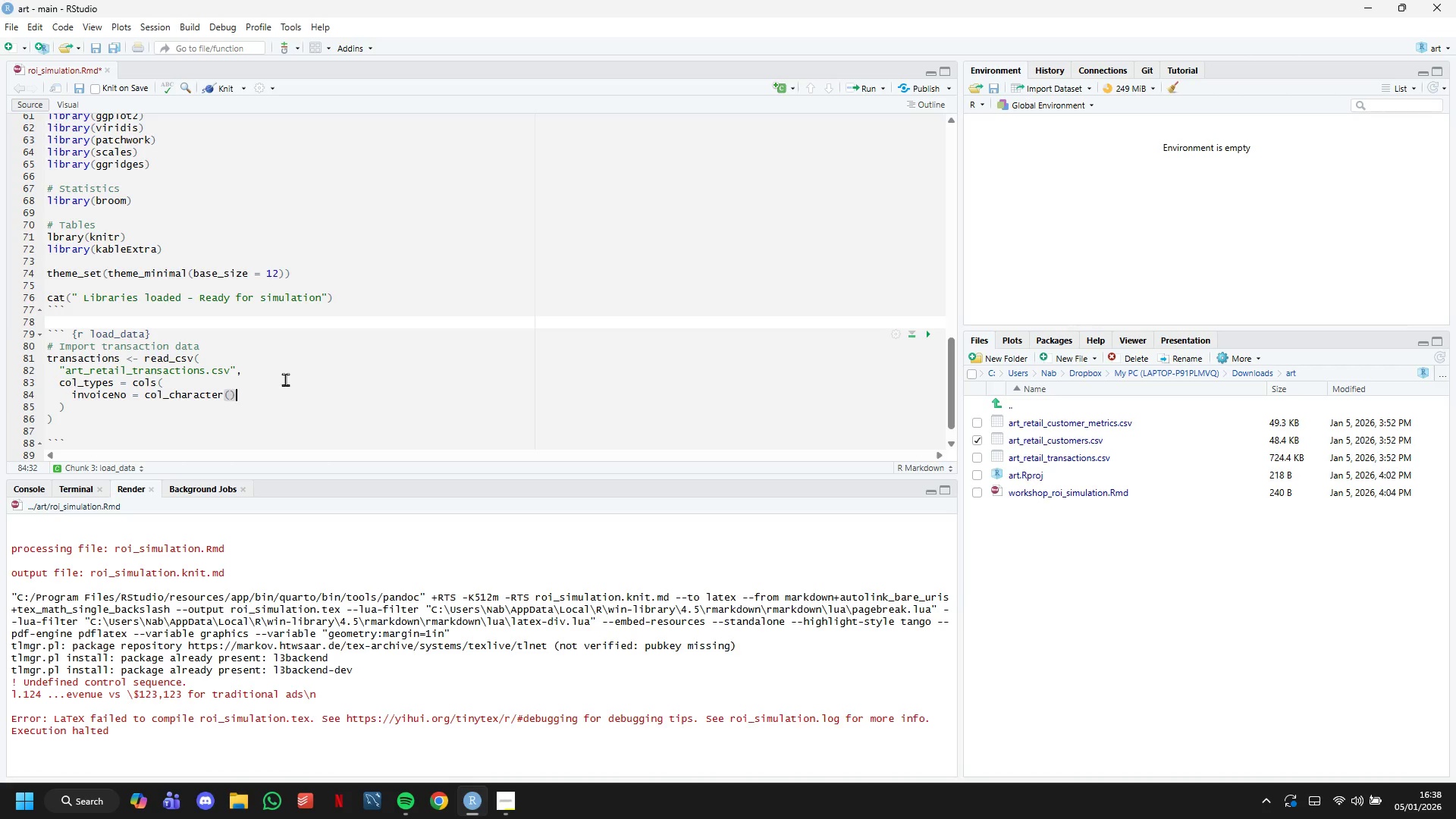 
key(Comma)
 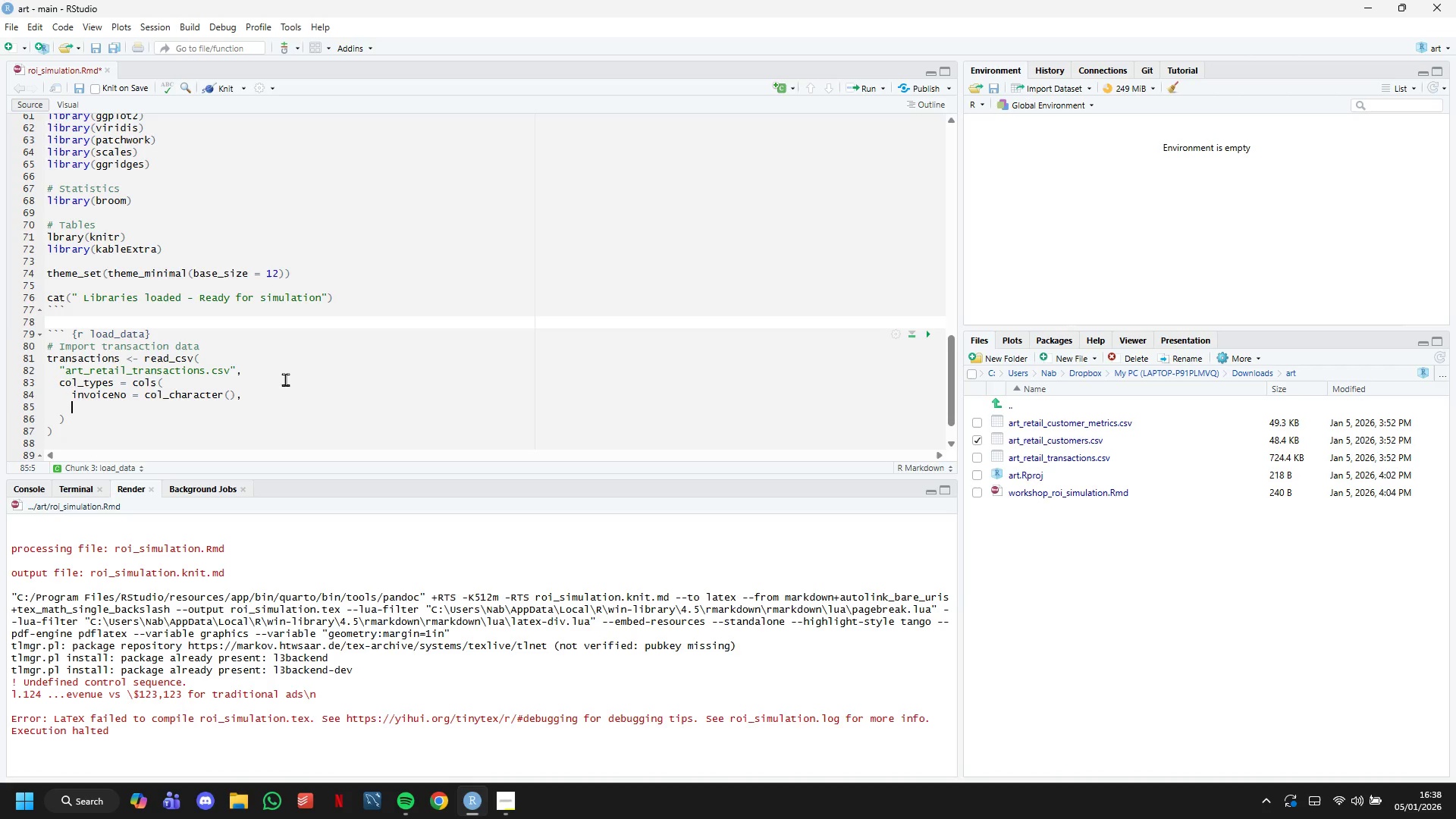 
key(Enter)
 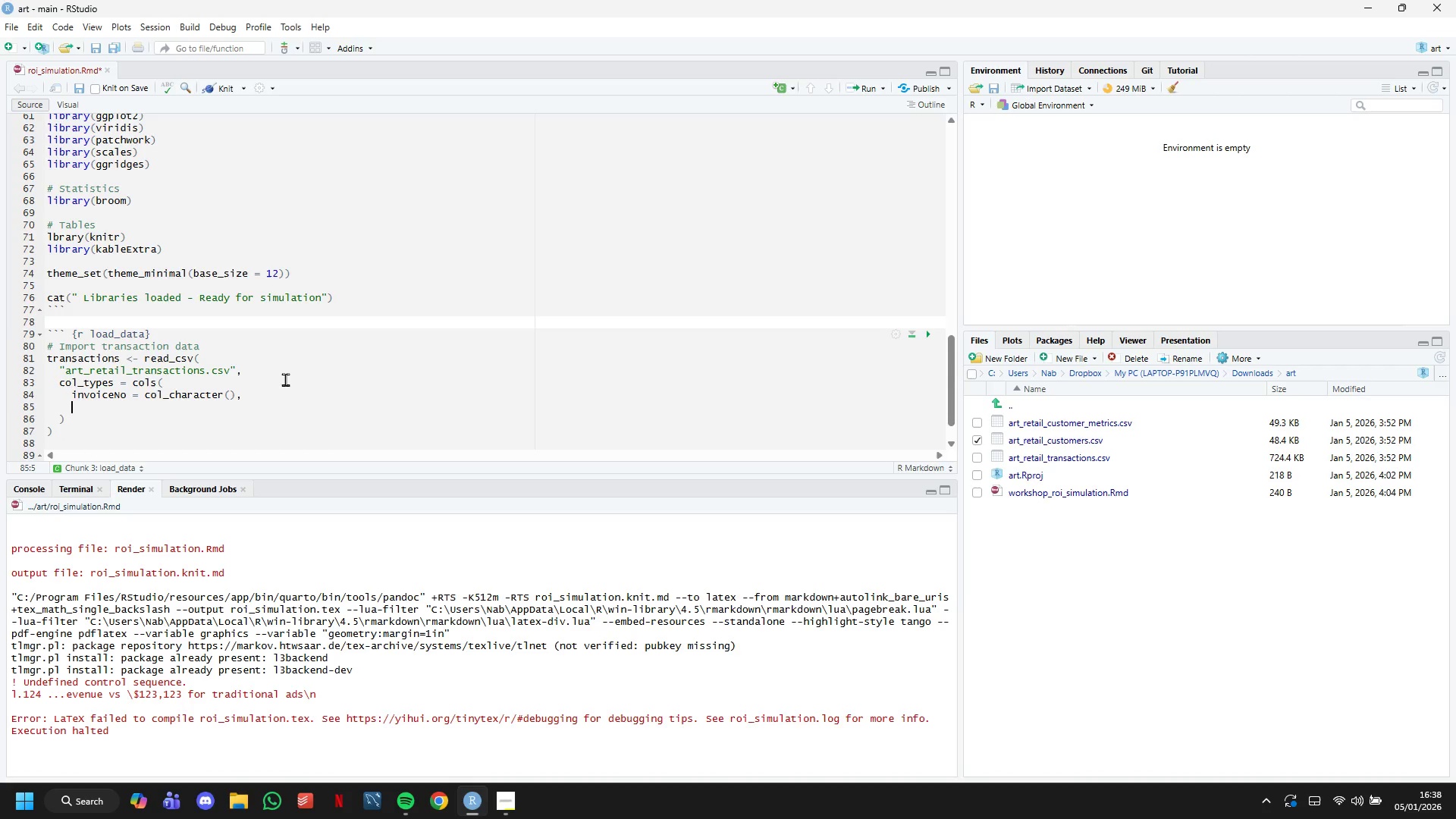 
wait(7.27)
 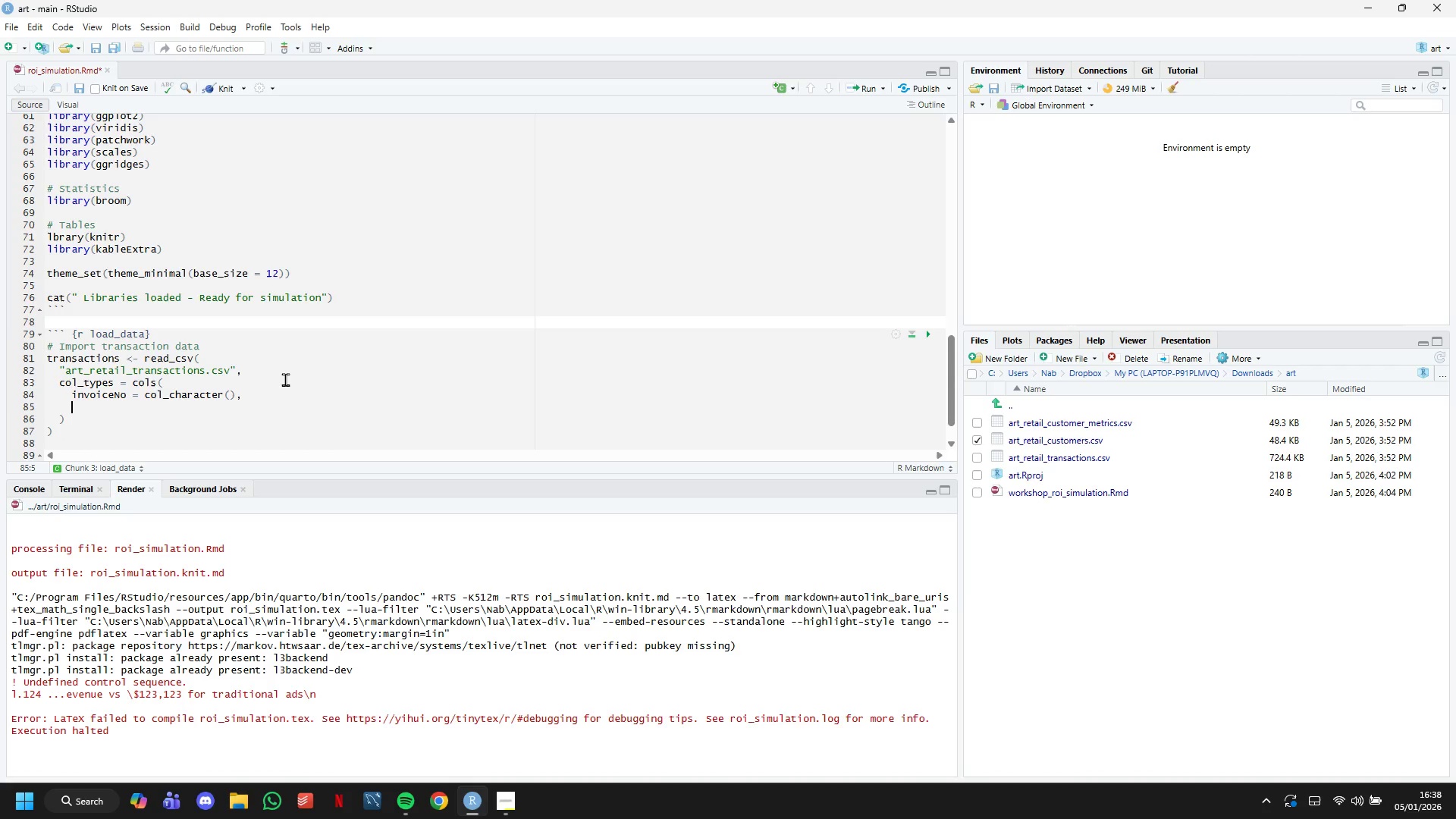 
type(st)
 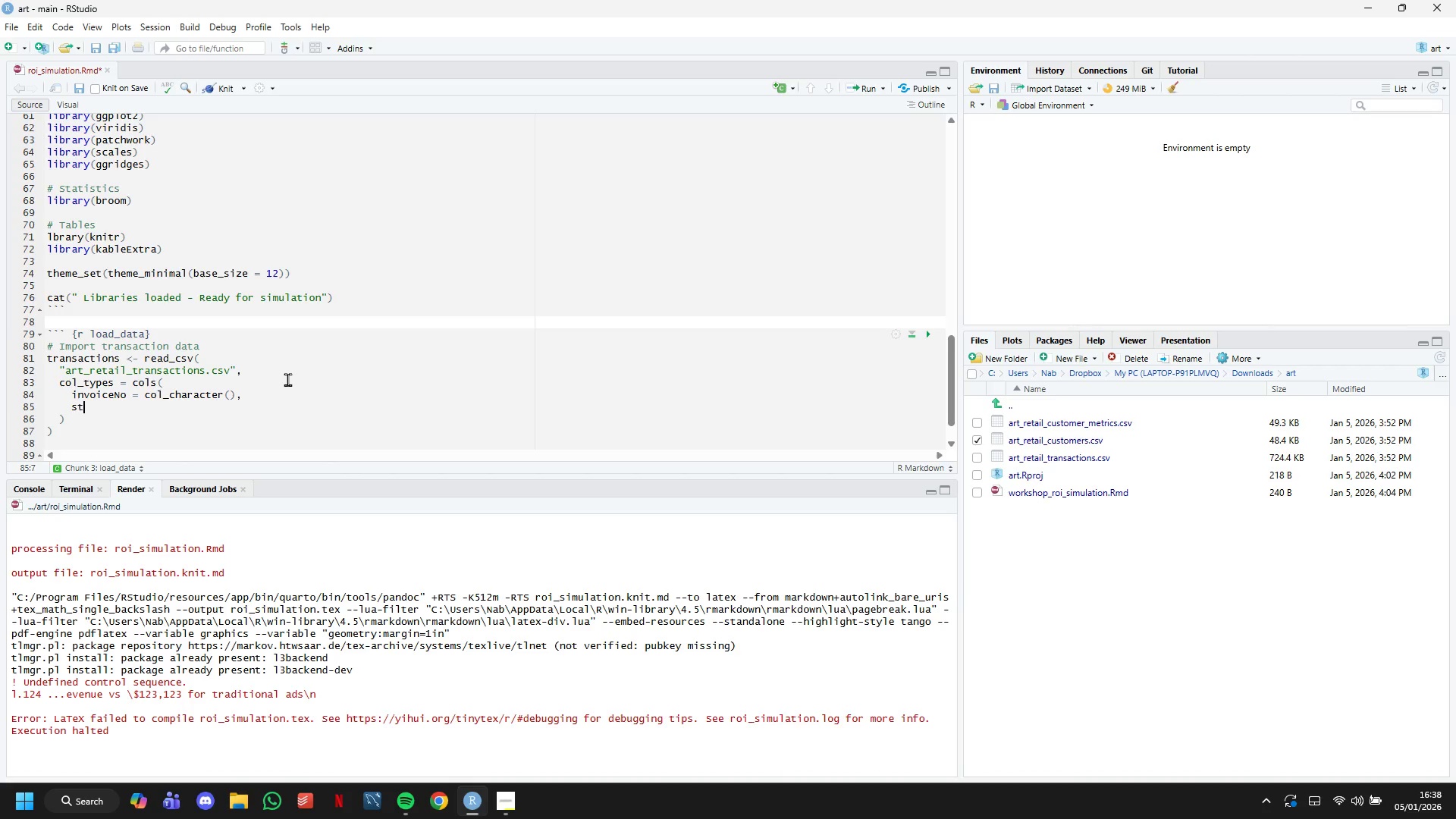 
wait(14.06)
 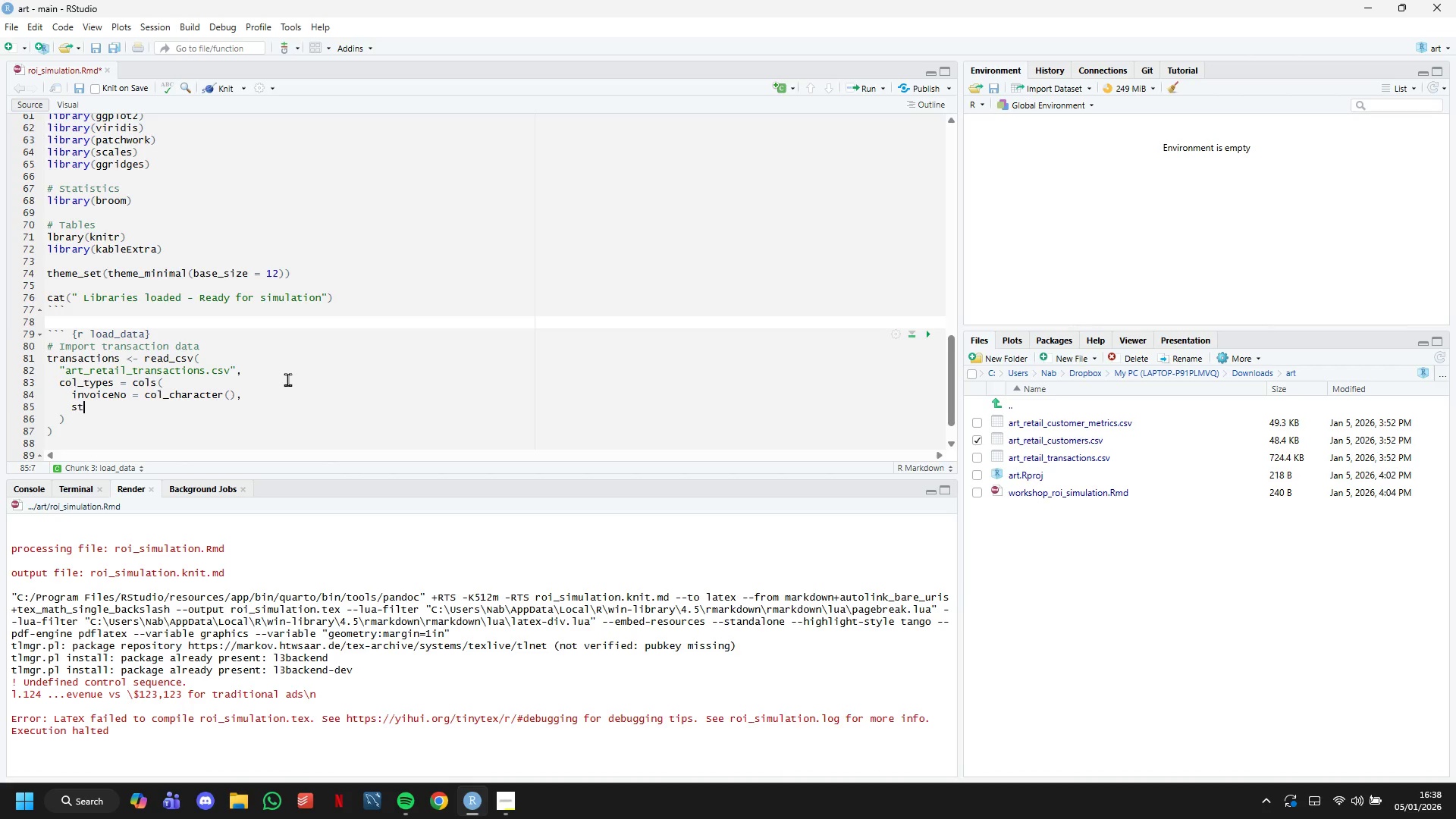 
type(ock_)
 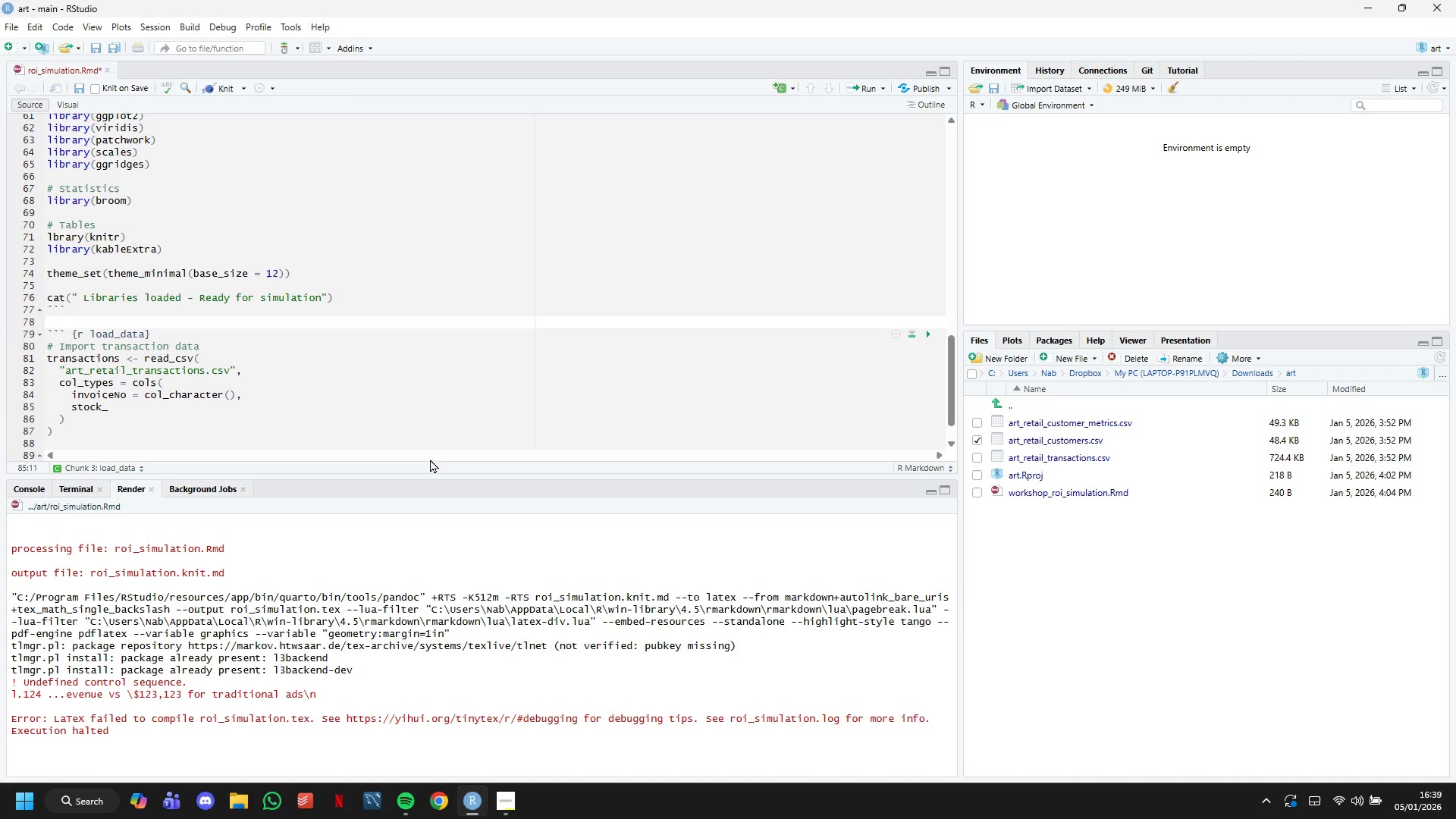 
wait(7.55)
 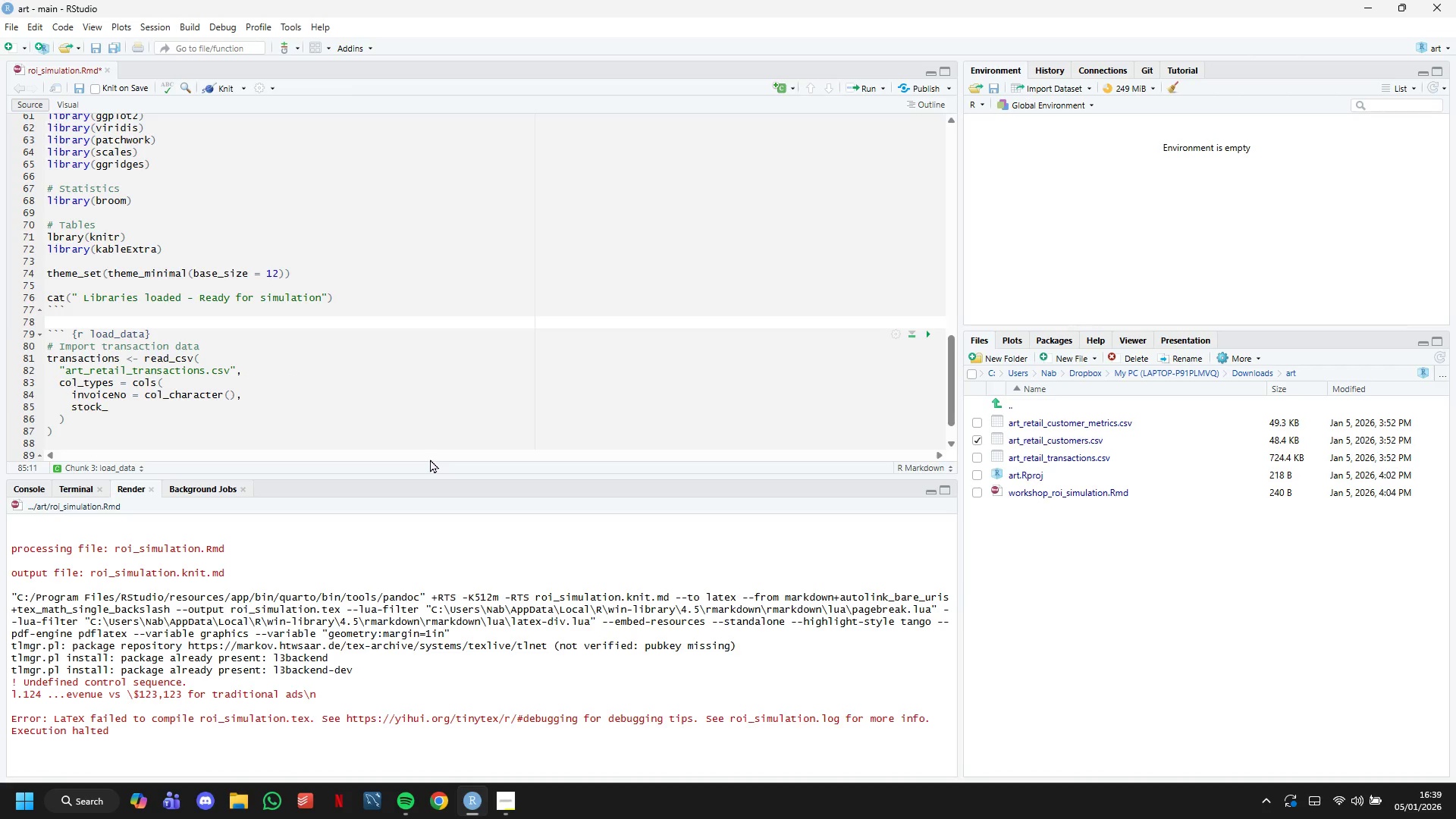 
key(Backspace)
type(Code = )
 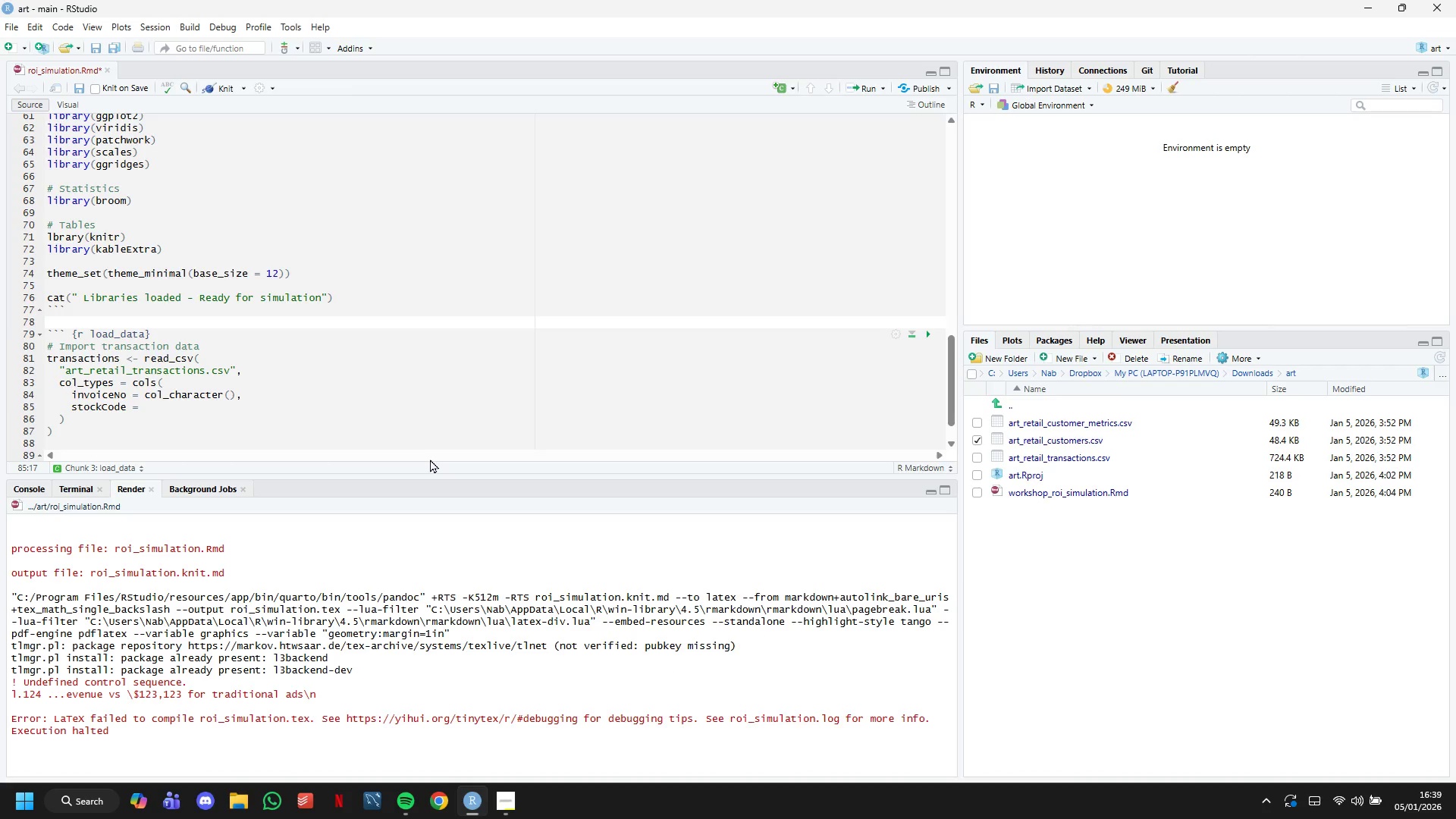 
wait(6.36)
 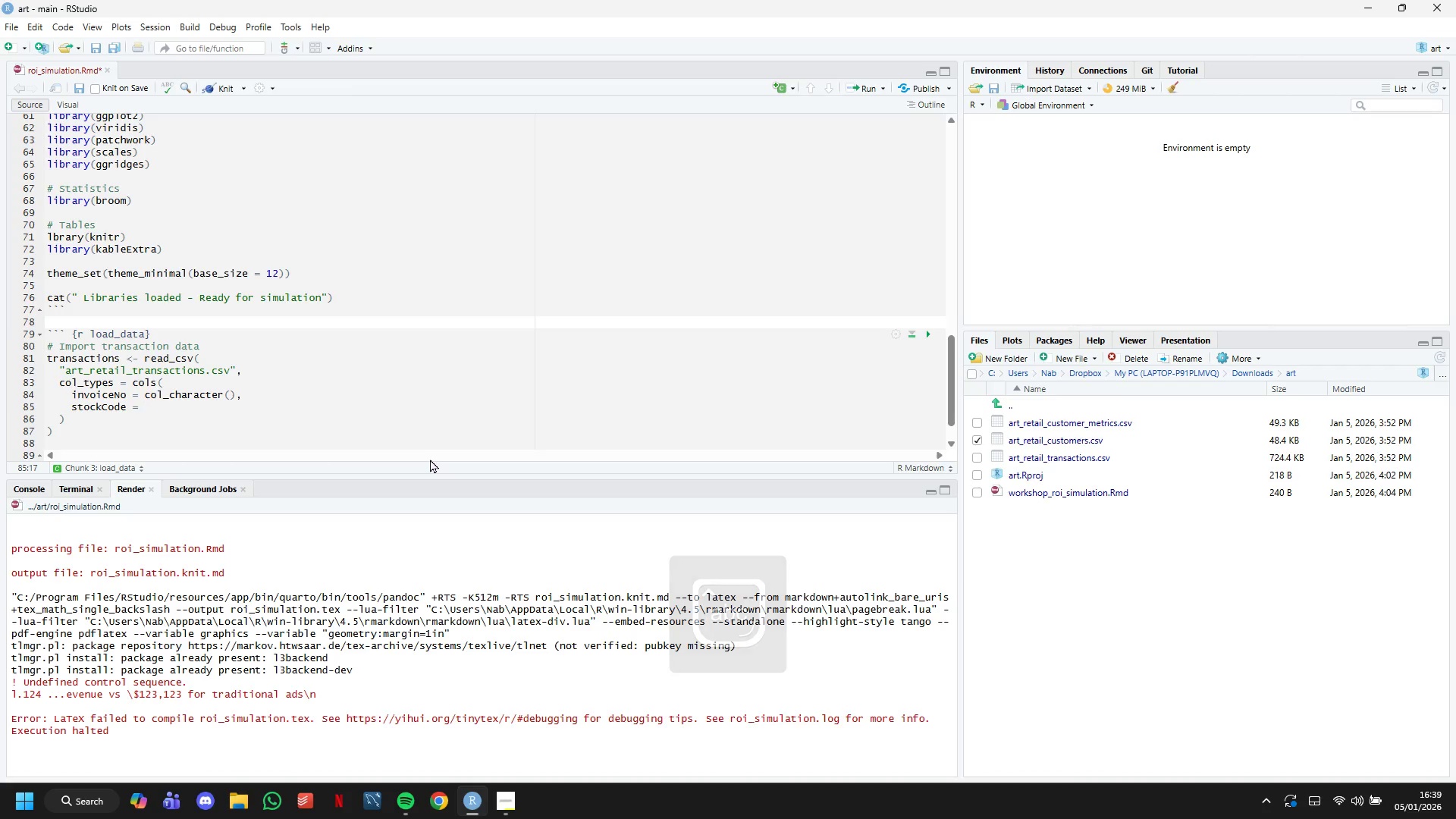 
type(col_character()
 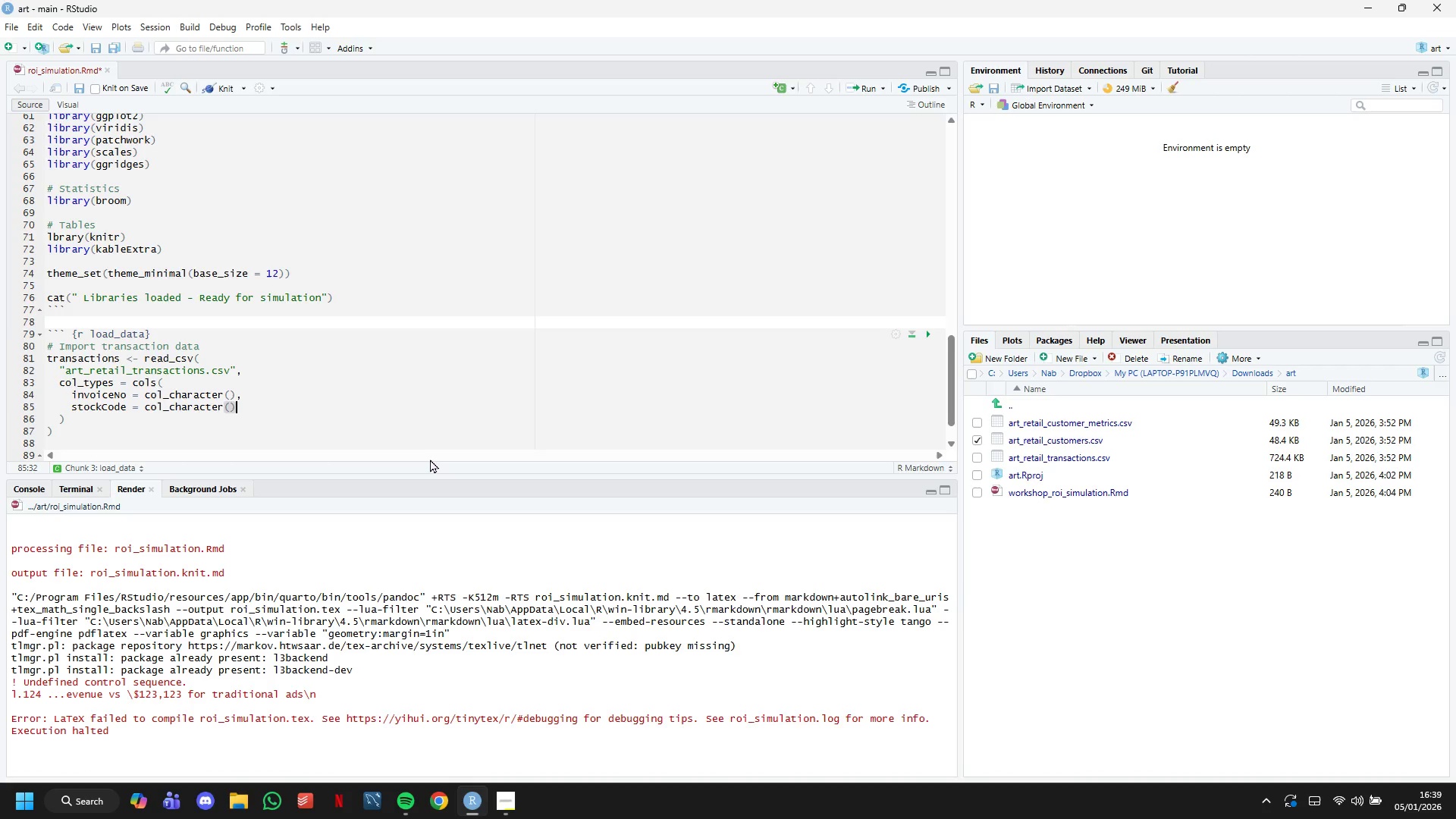 
 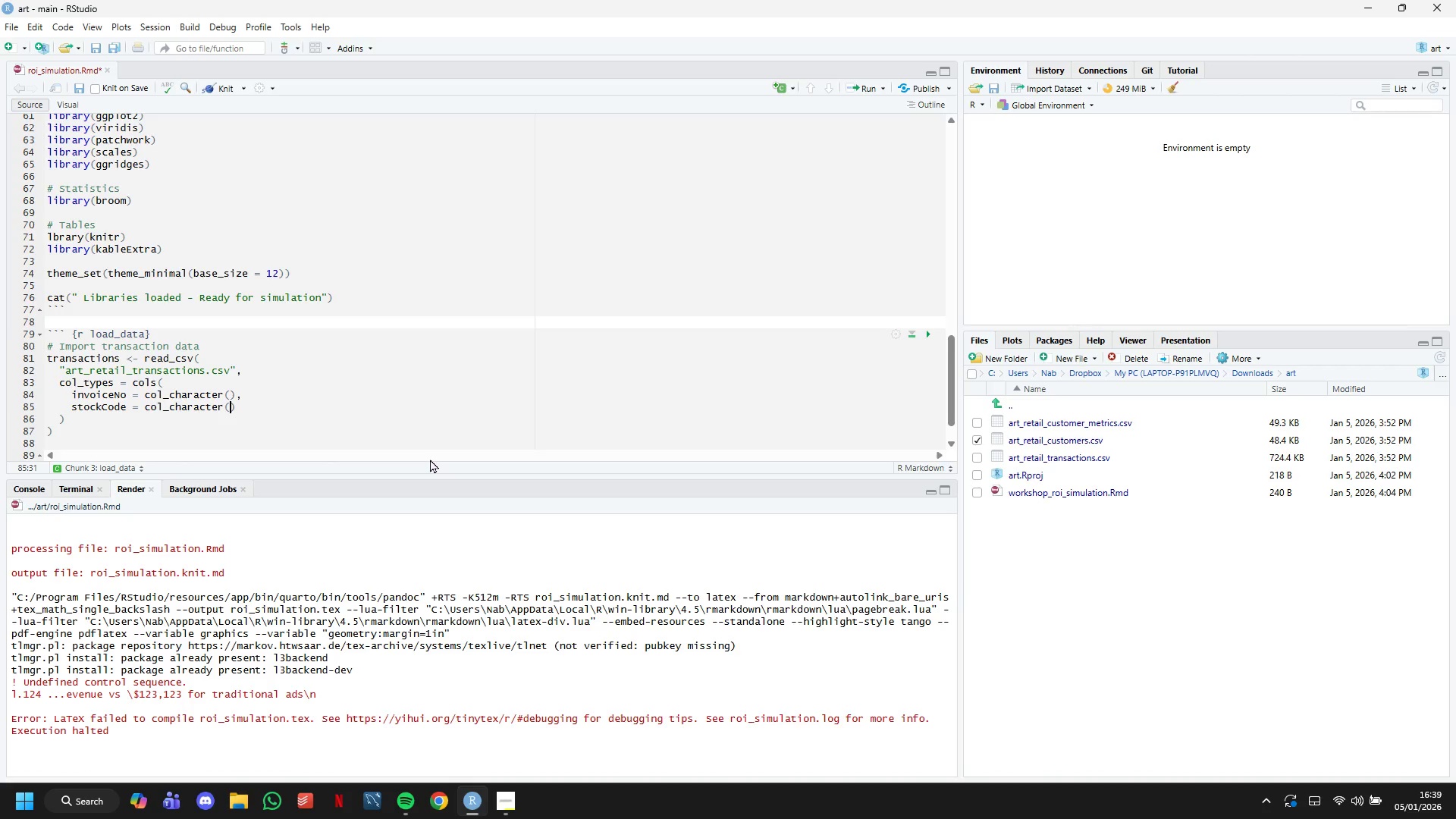 
key(ArrowRight)
 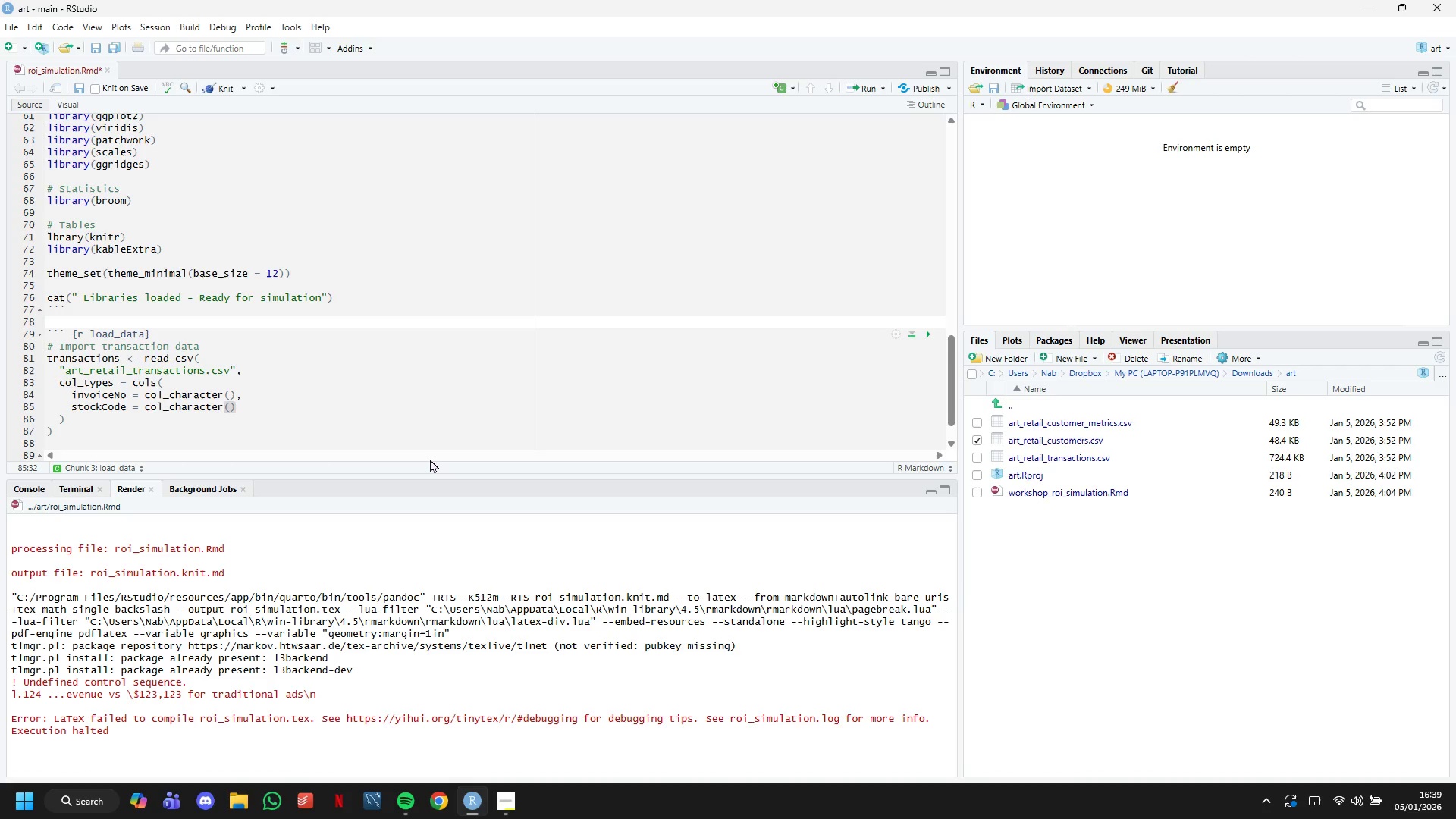 
key(Comma)
 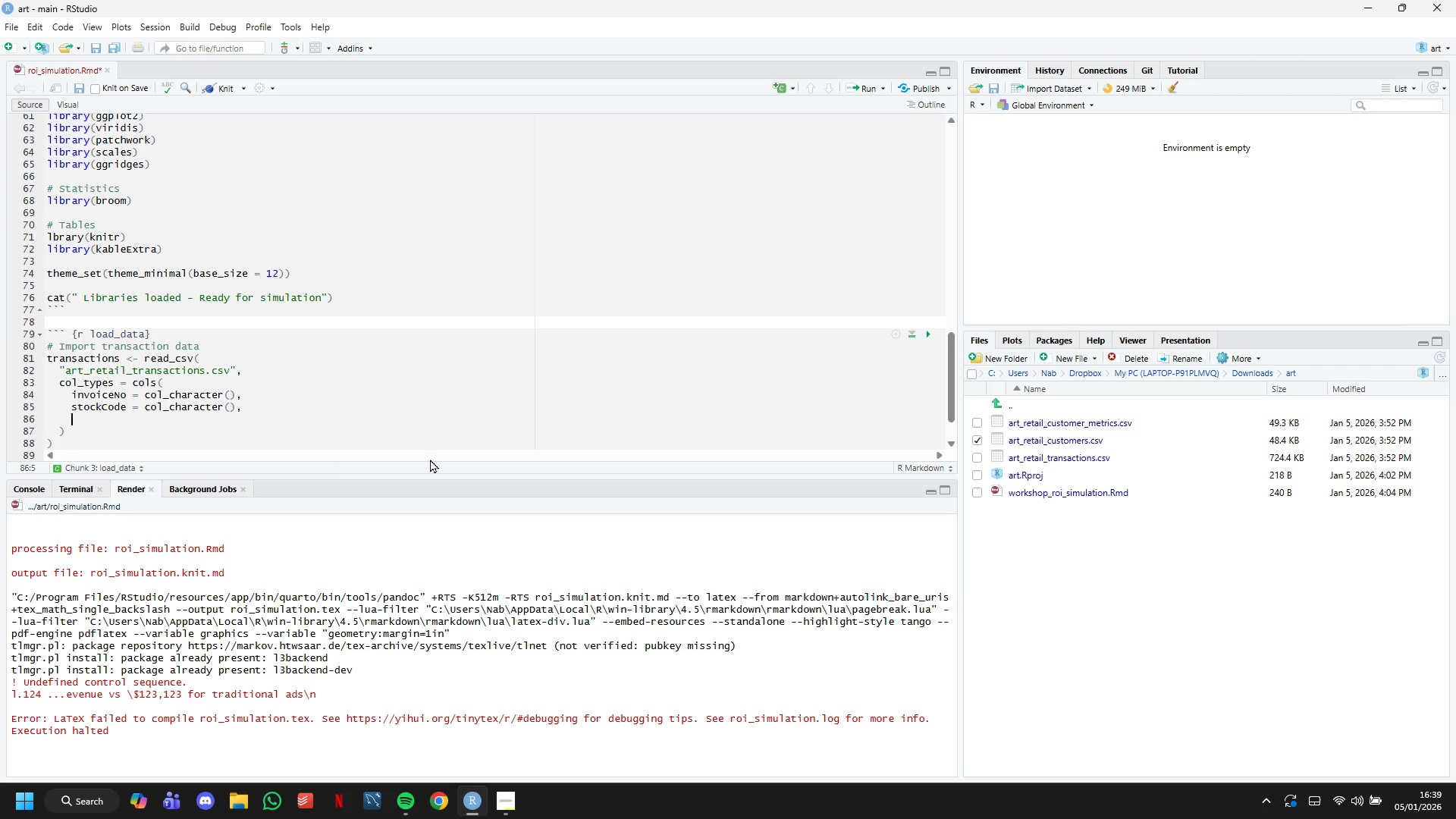 
key(Enter)
 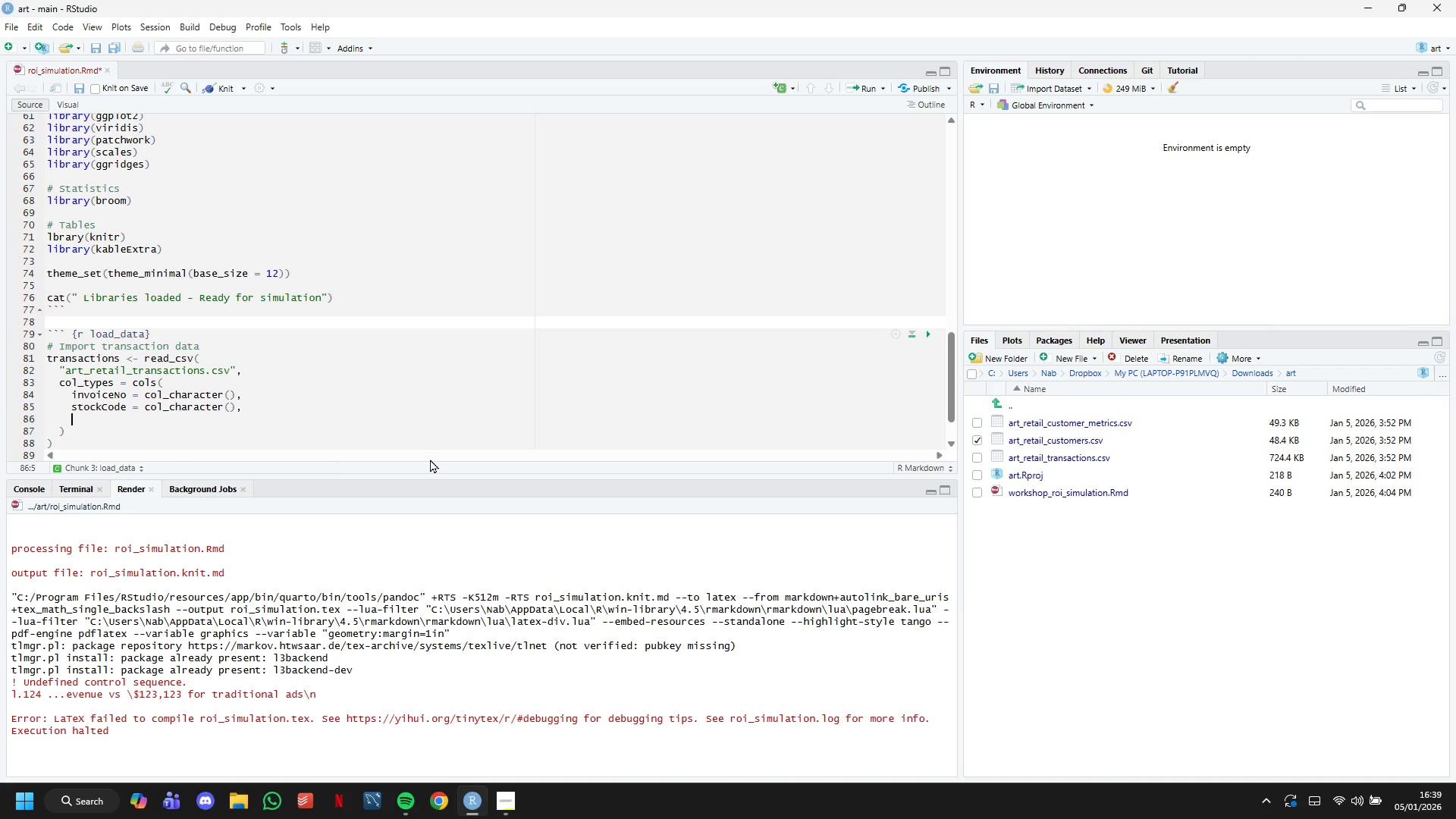 
key(CapsLock)
 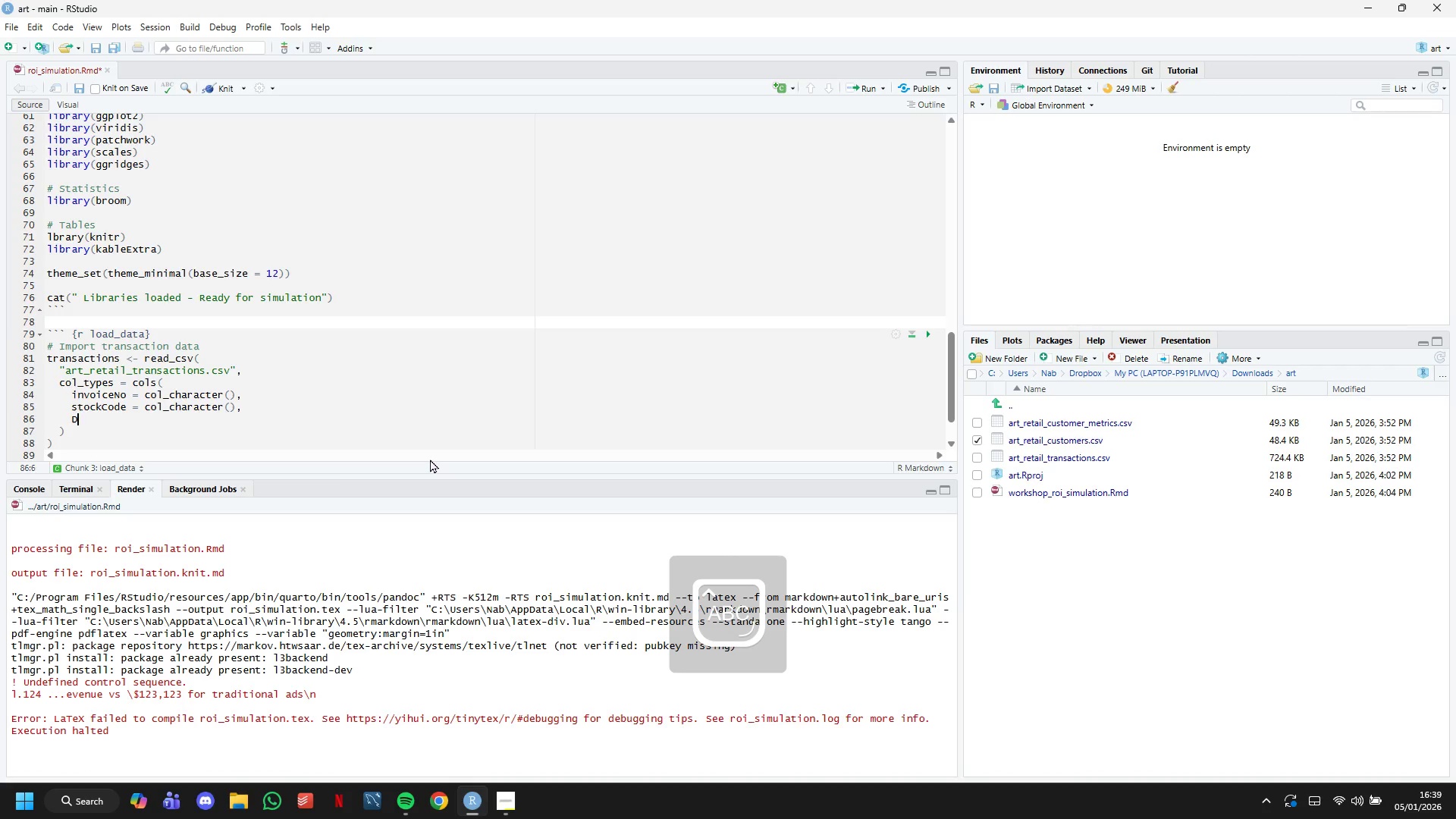 
key(D)
 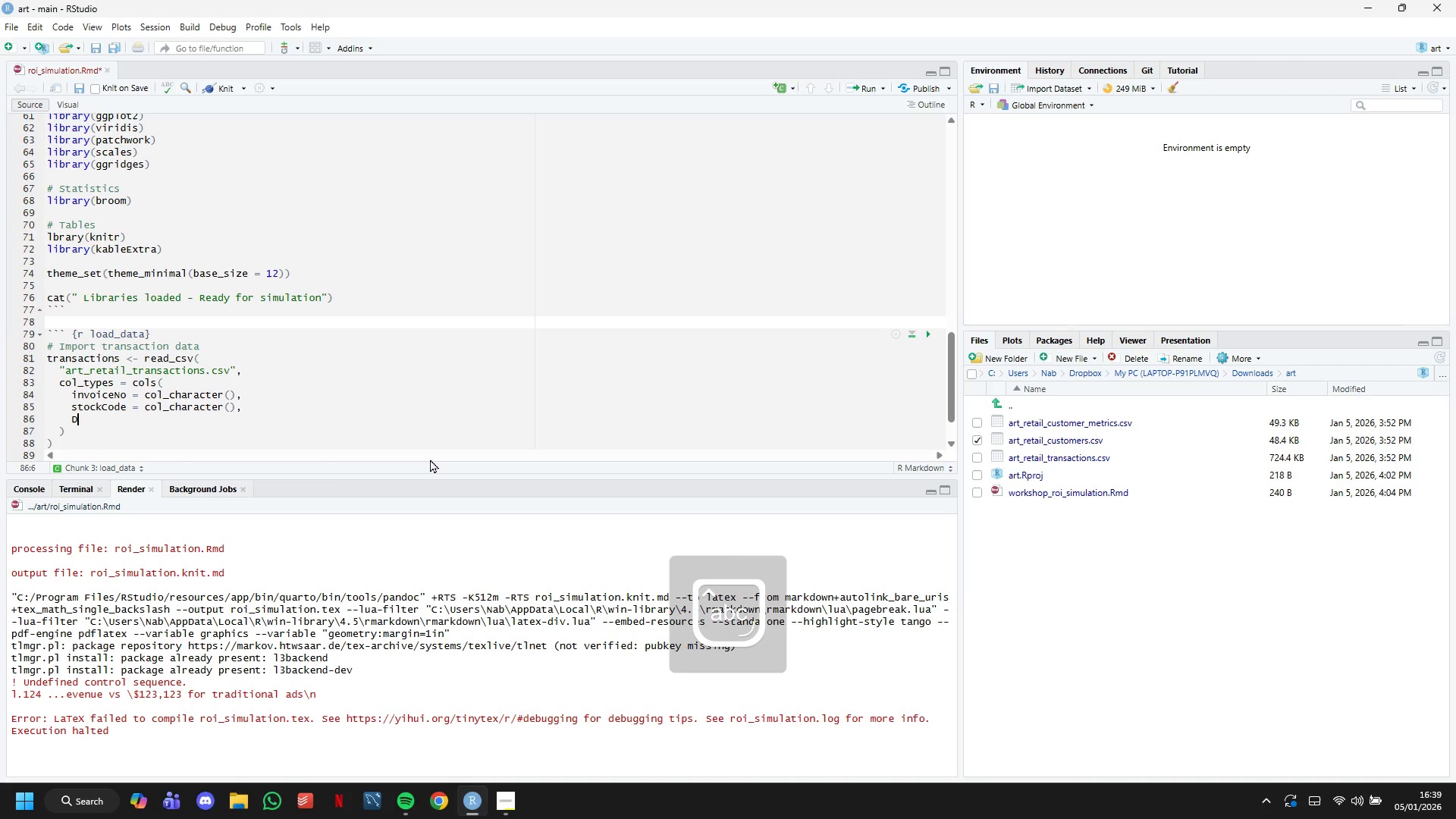 
key(CapsLock)
 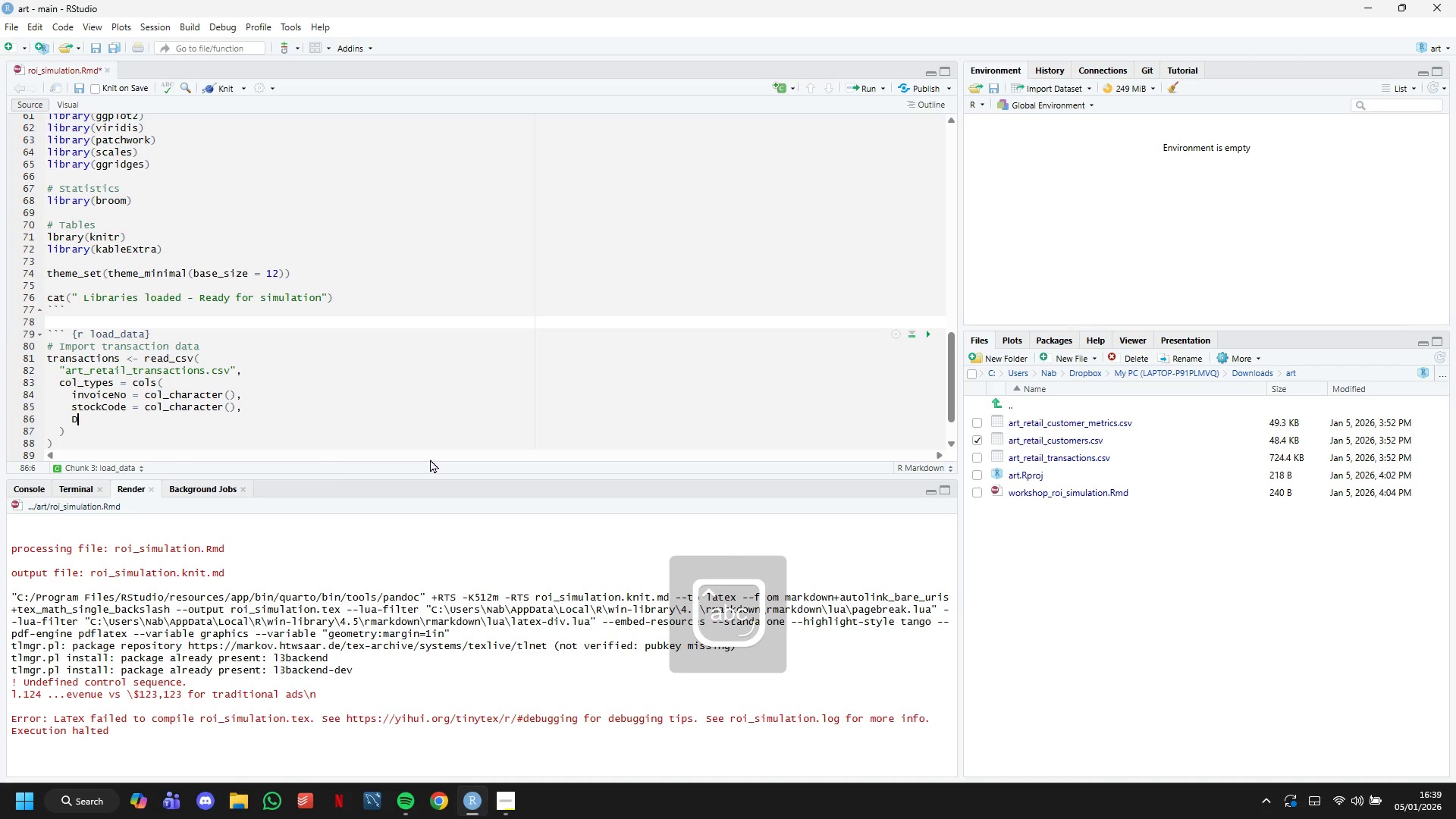 
key(ArrowUp)
 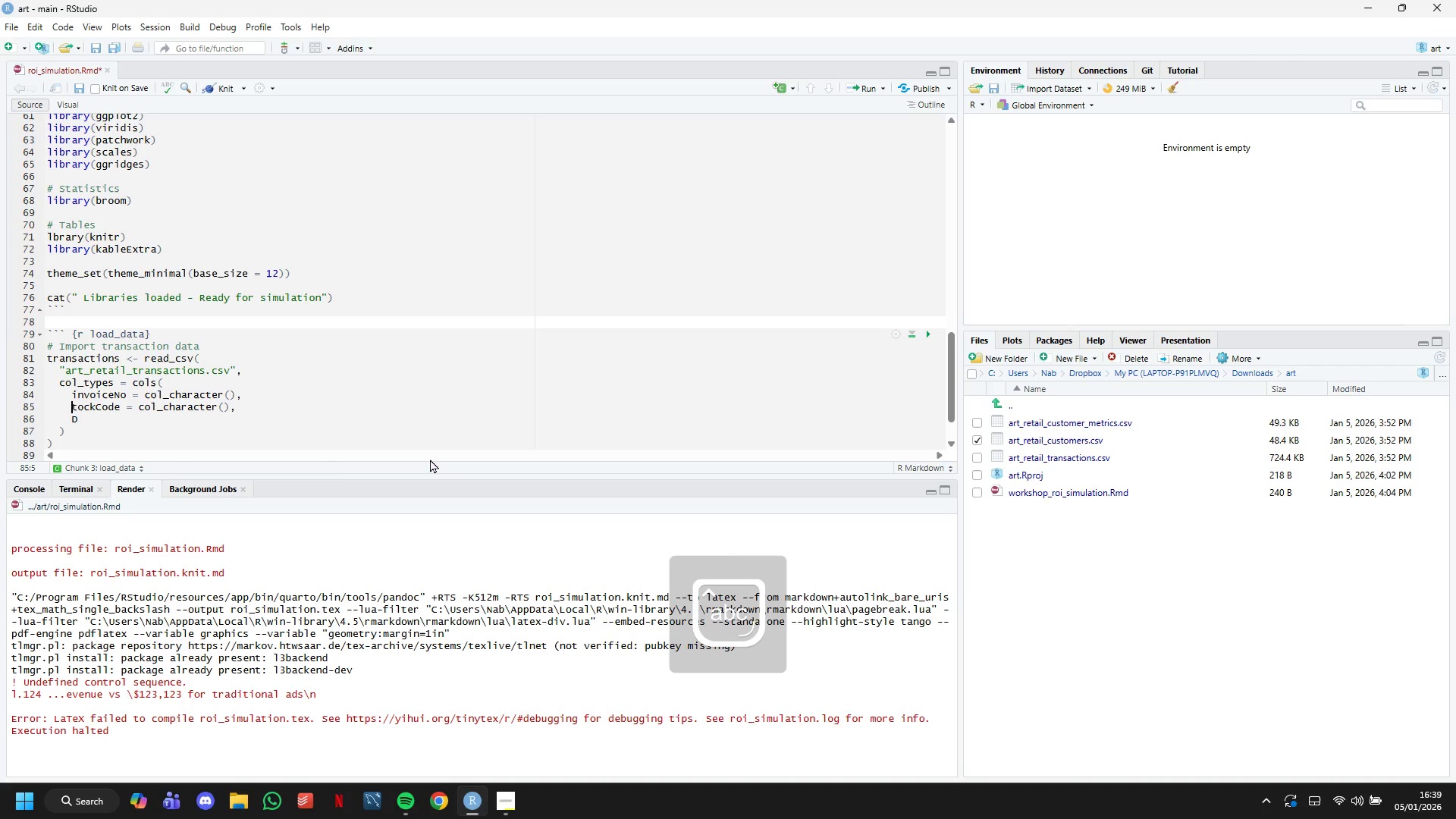 
key(Backspace)
 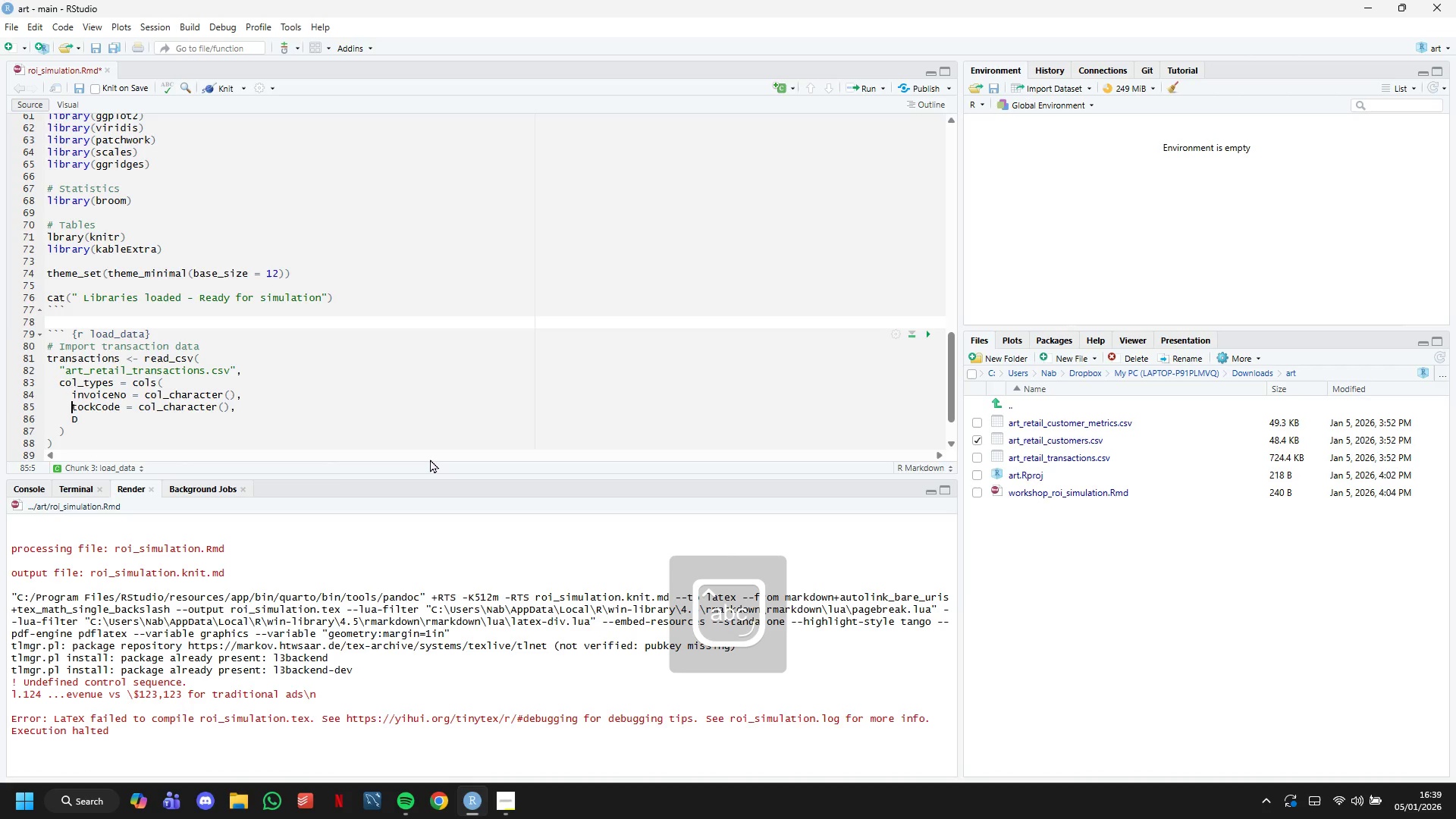 
key(CapsLock)
 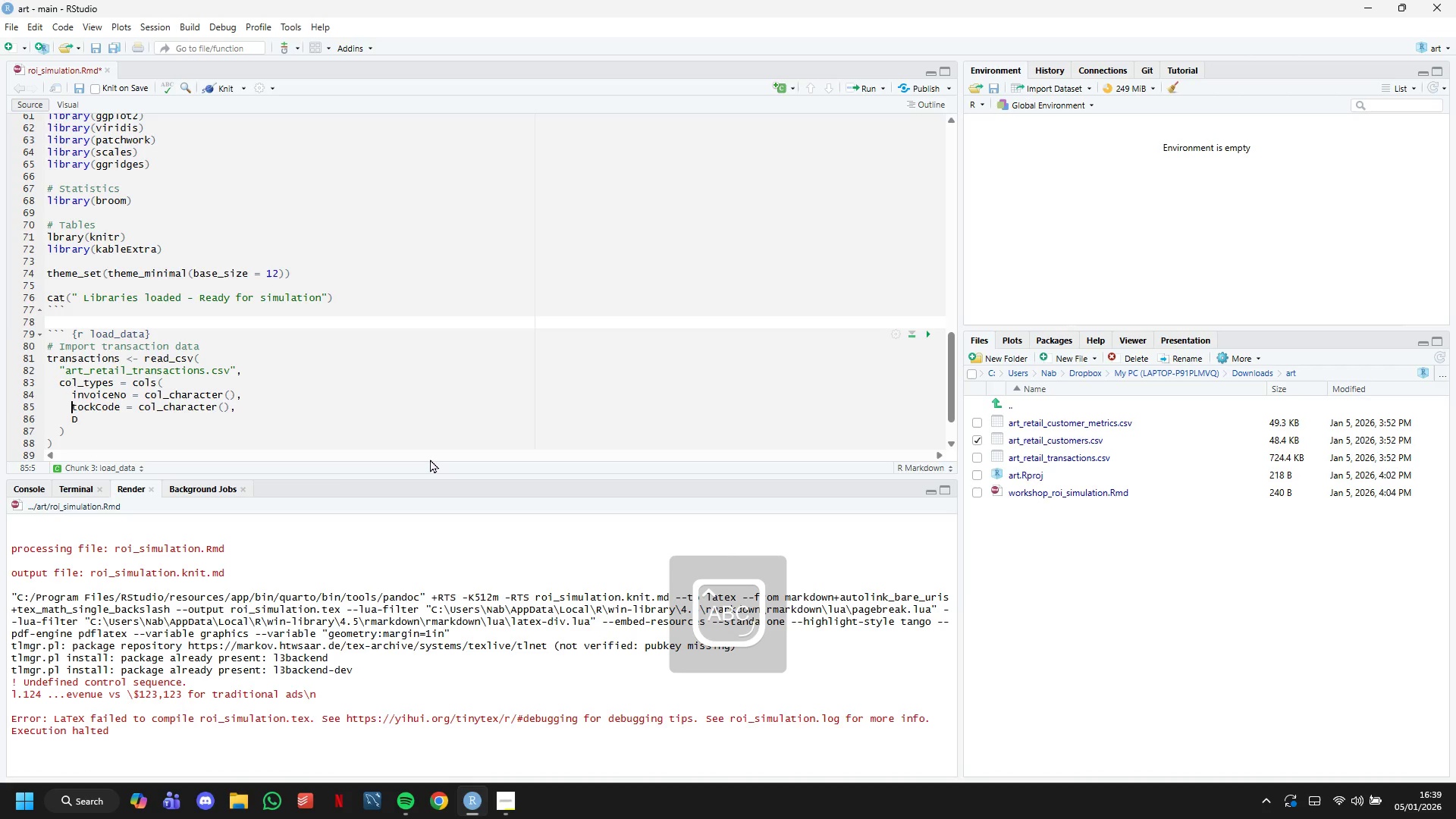 
key(S)
 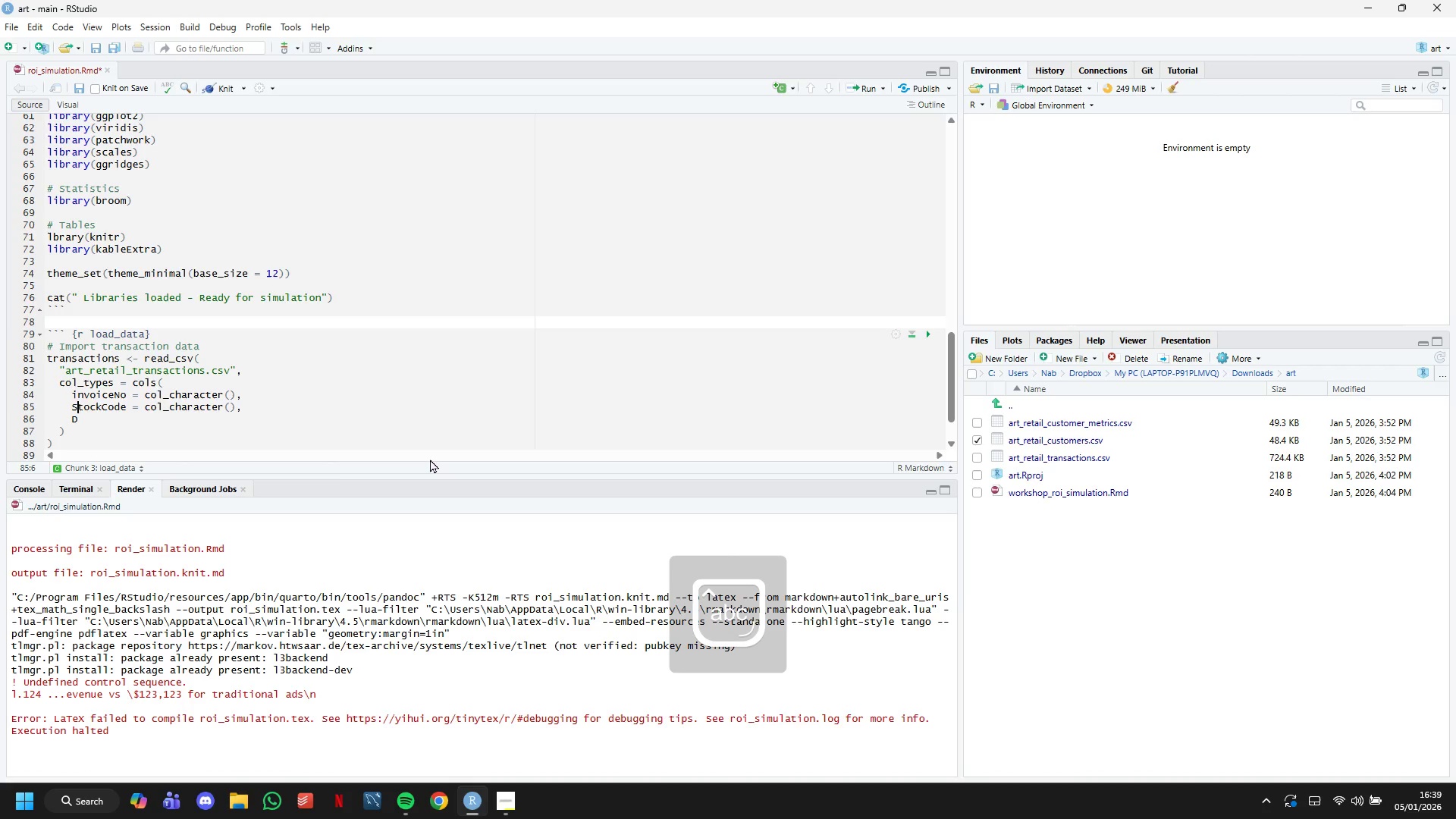 
key(CapsLock)
 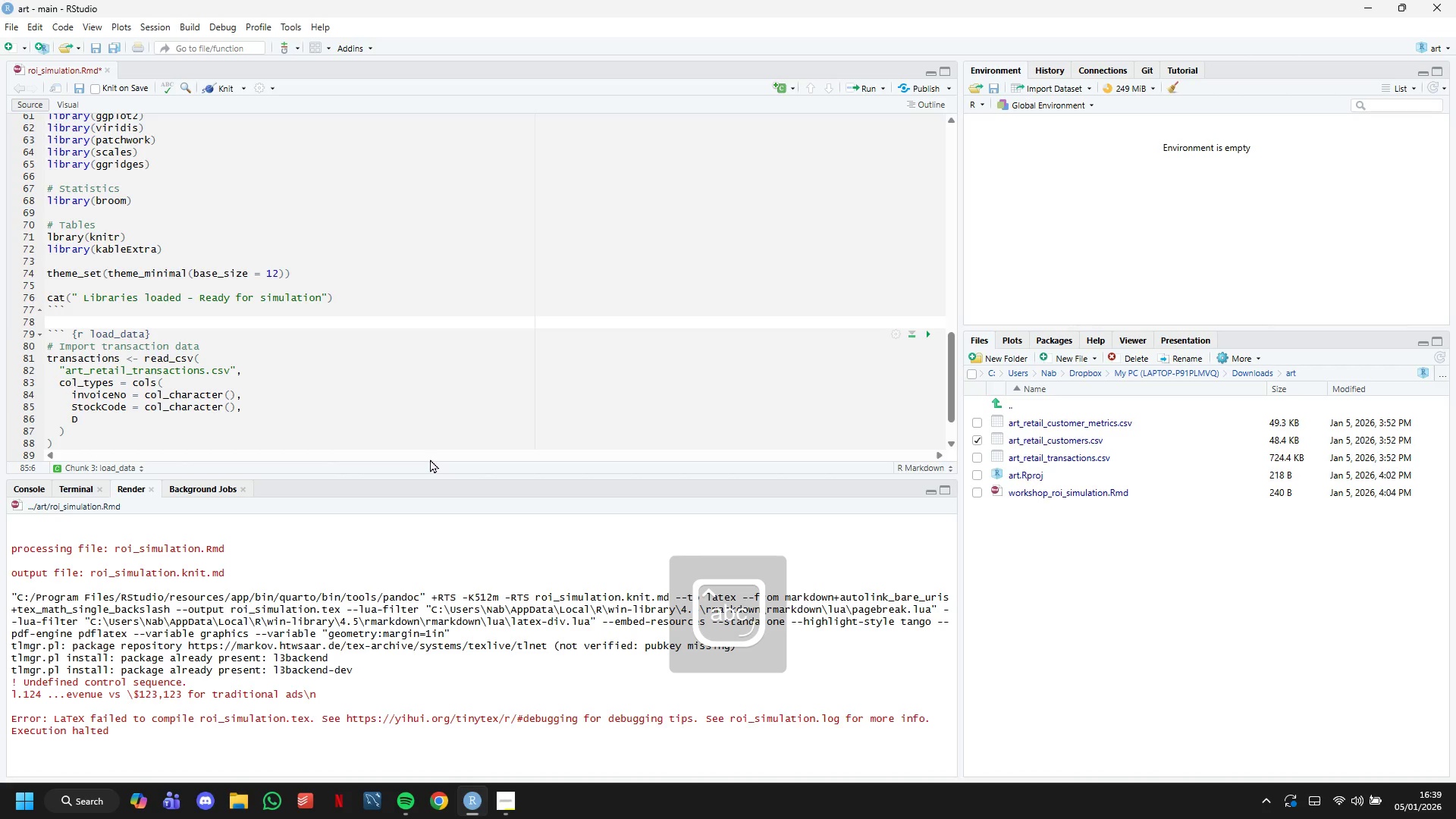 
key(ArrowUp)
 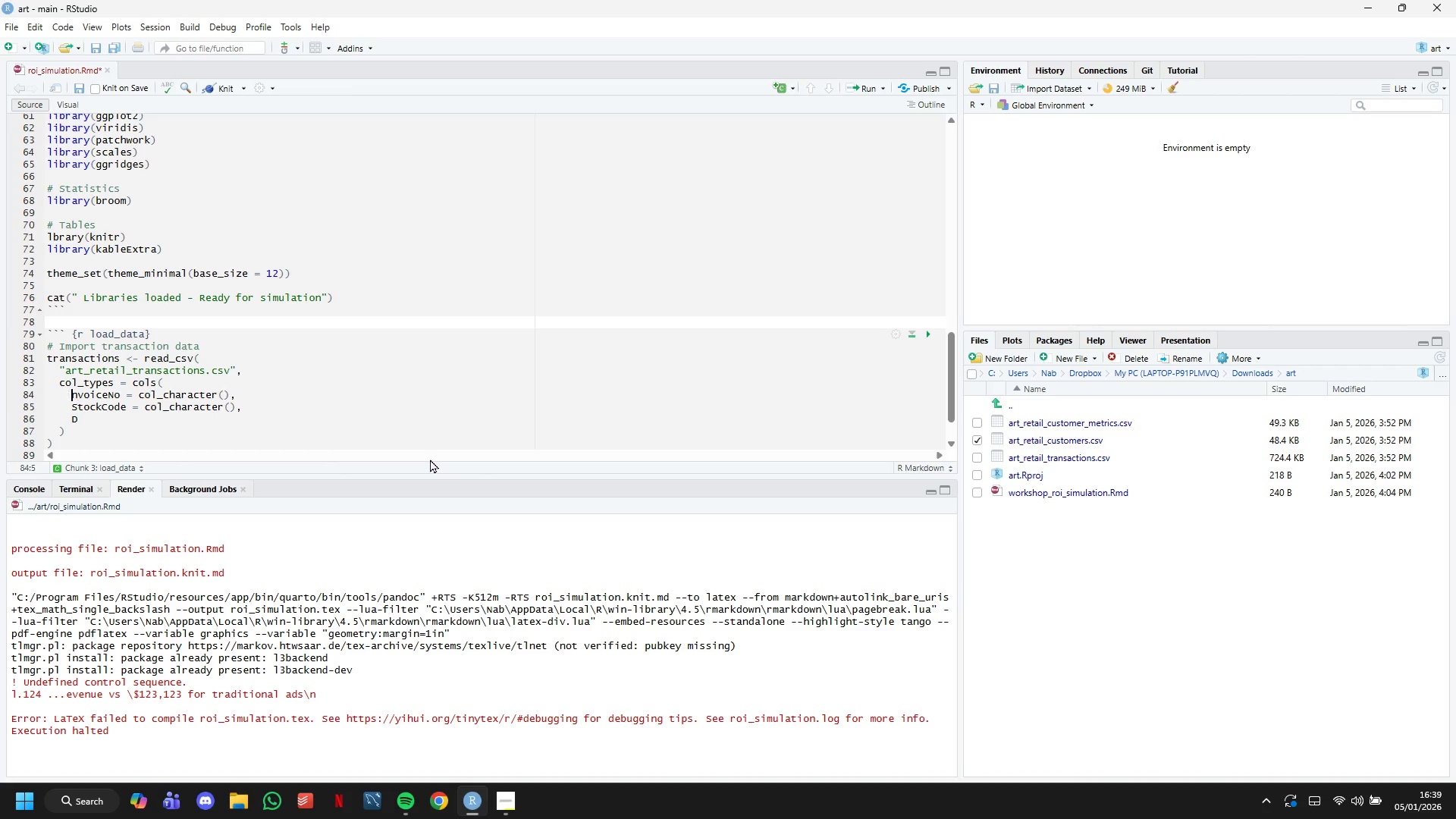 
key(Backspace)
 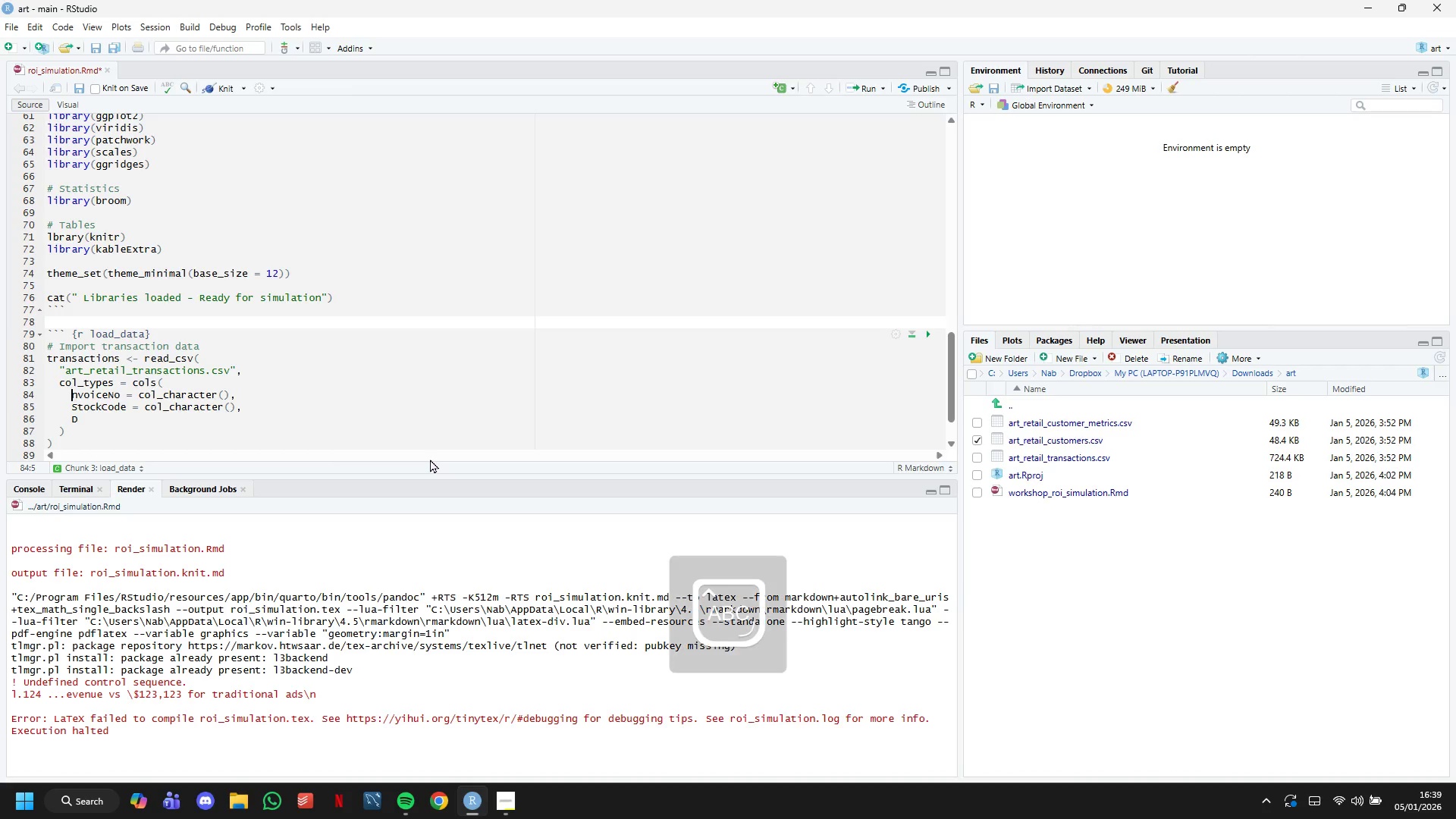 
key(CapsLock)
 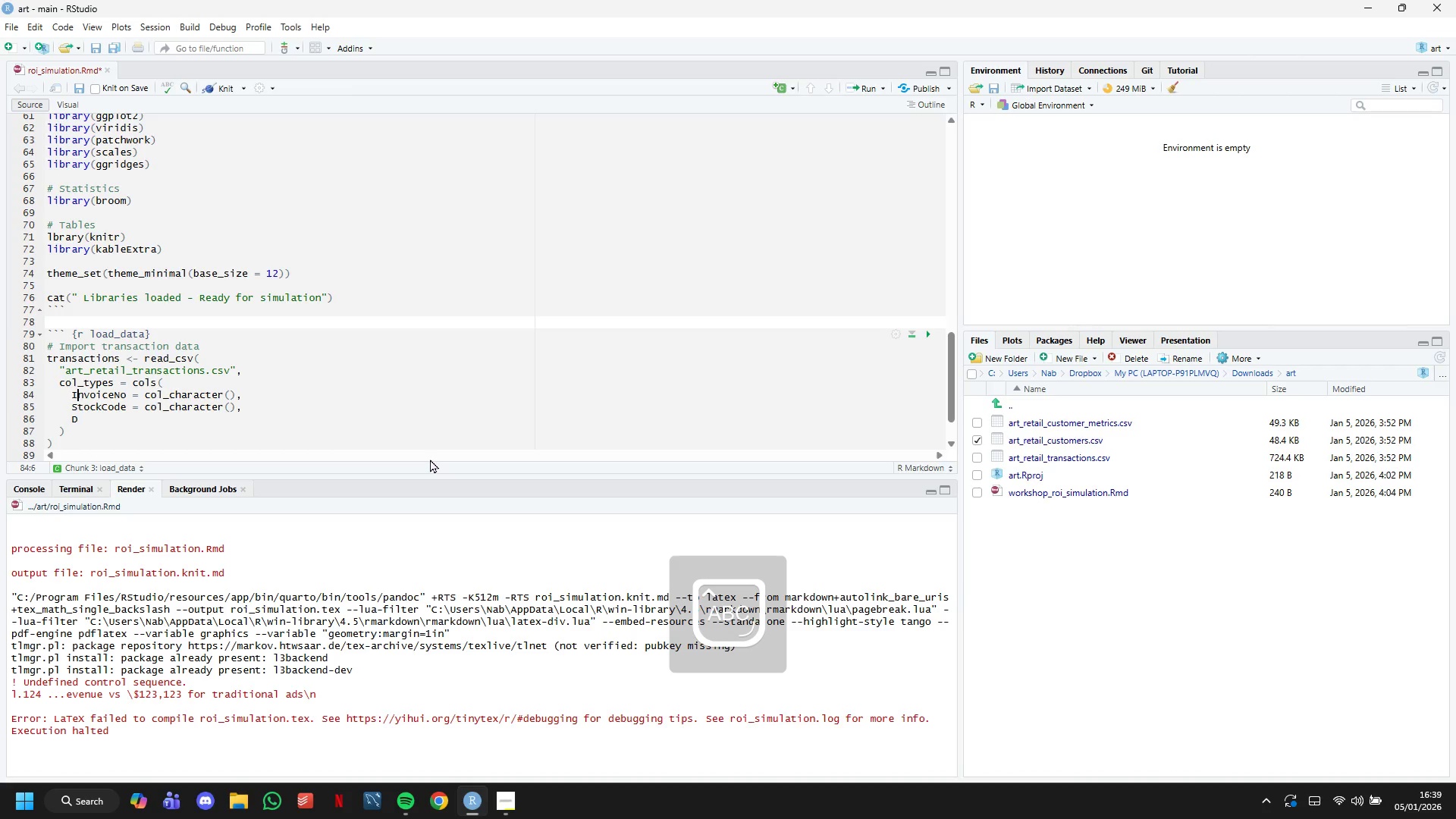 
key(I)
 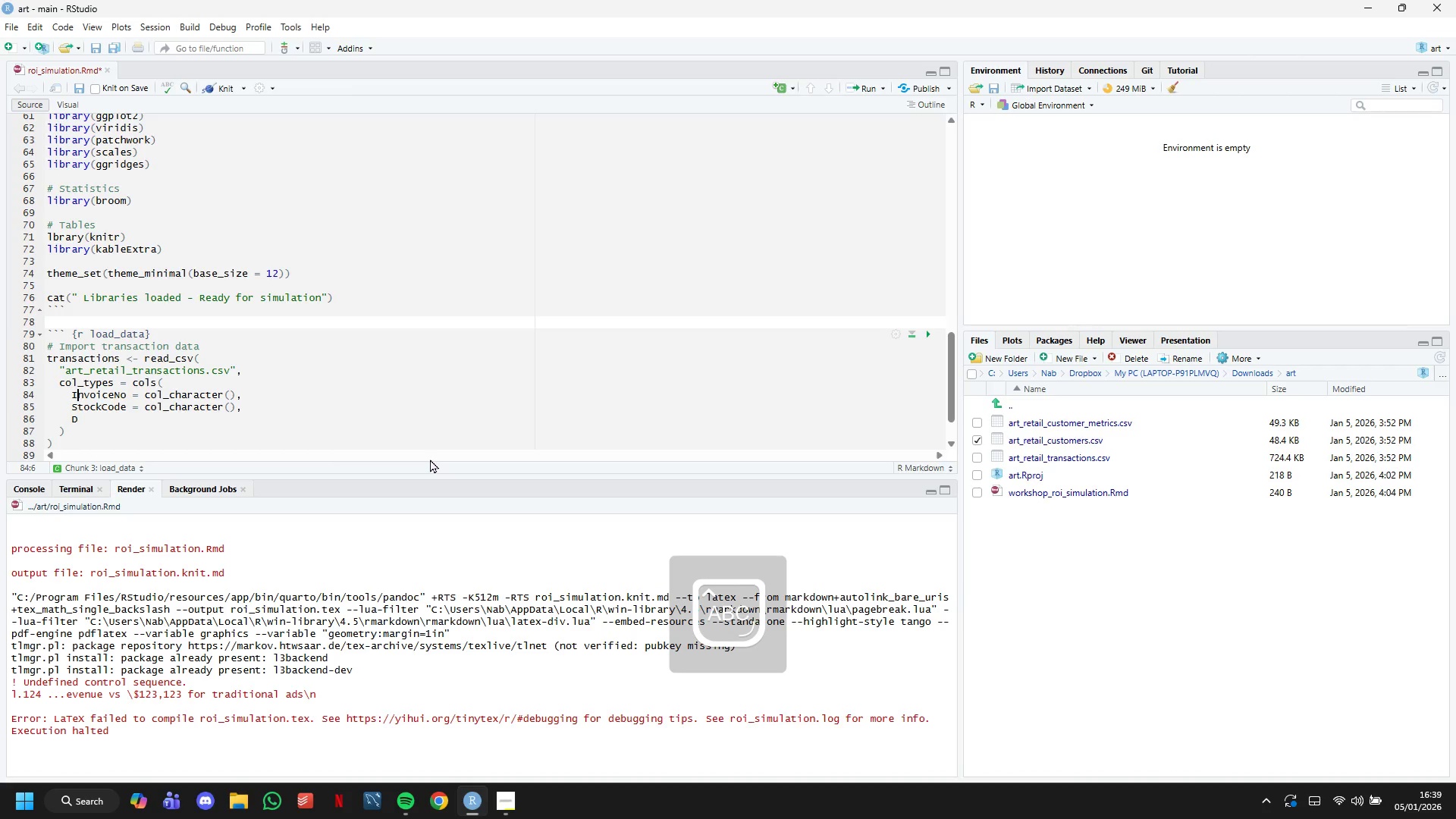 
key(CapsLock)
 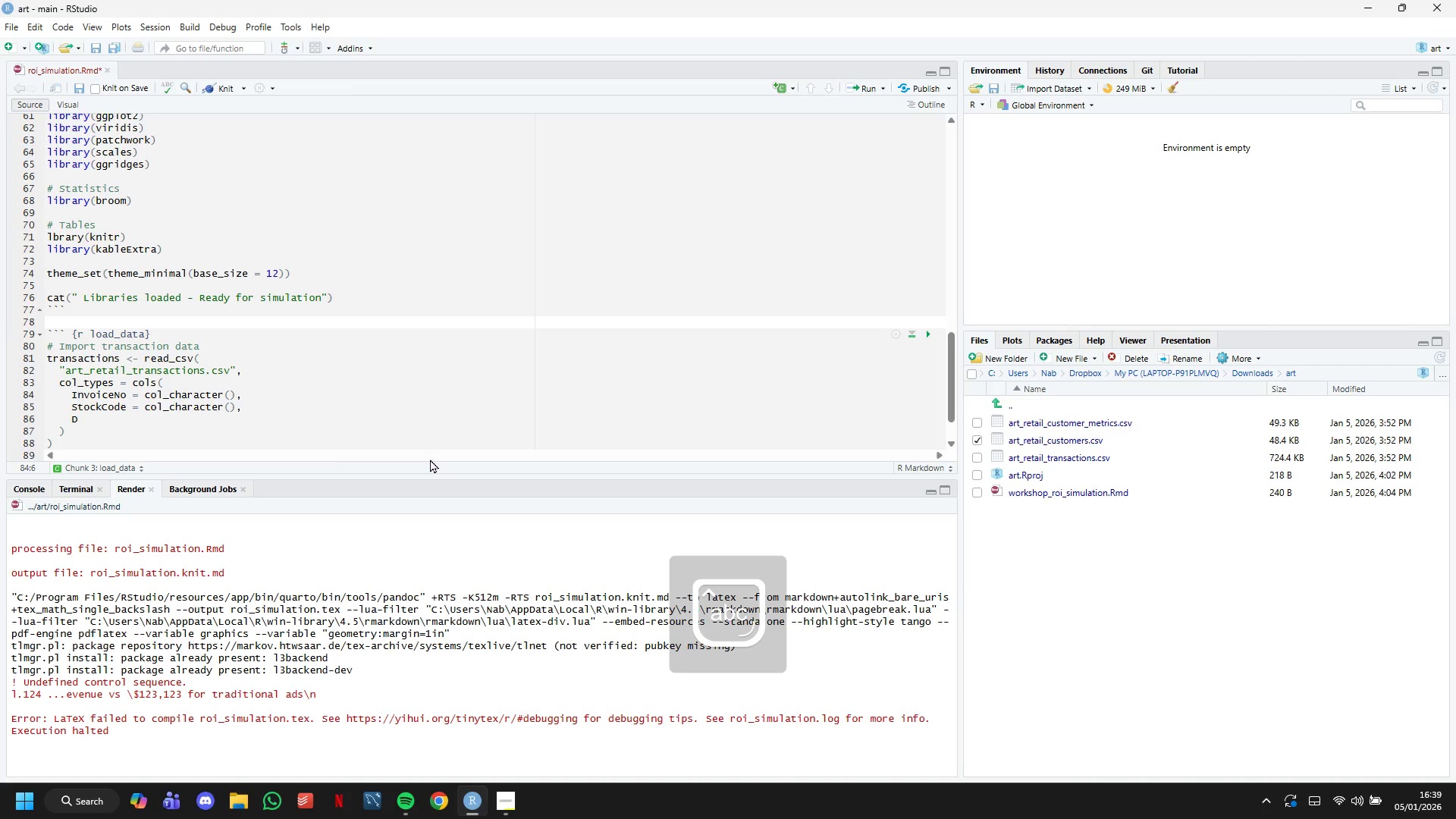 
key(ArrowDown)
 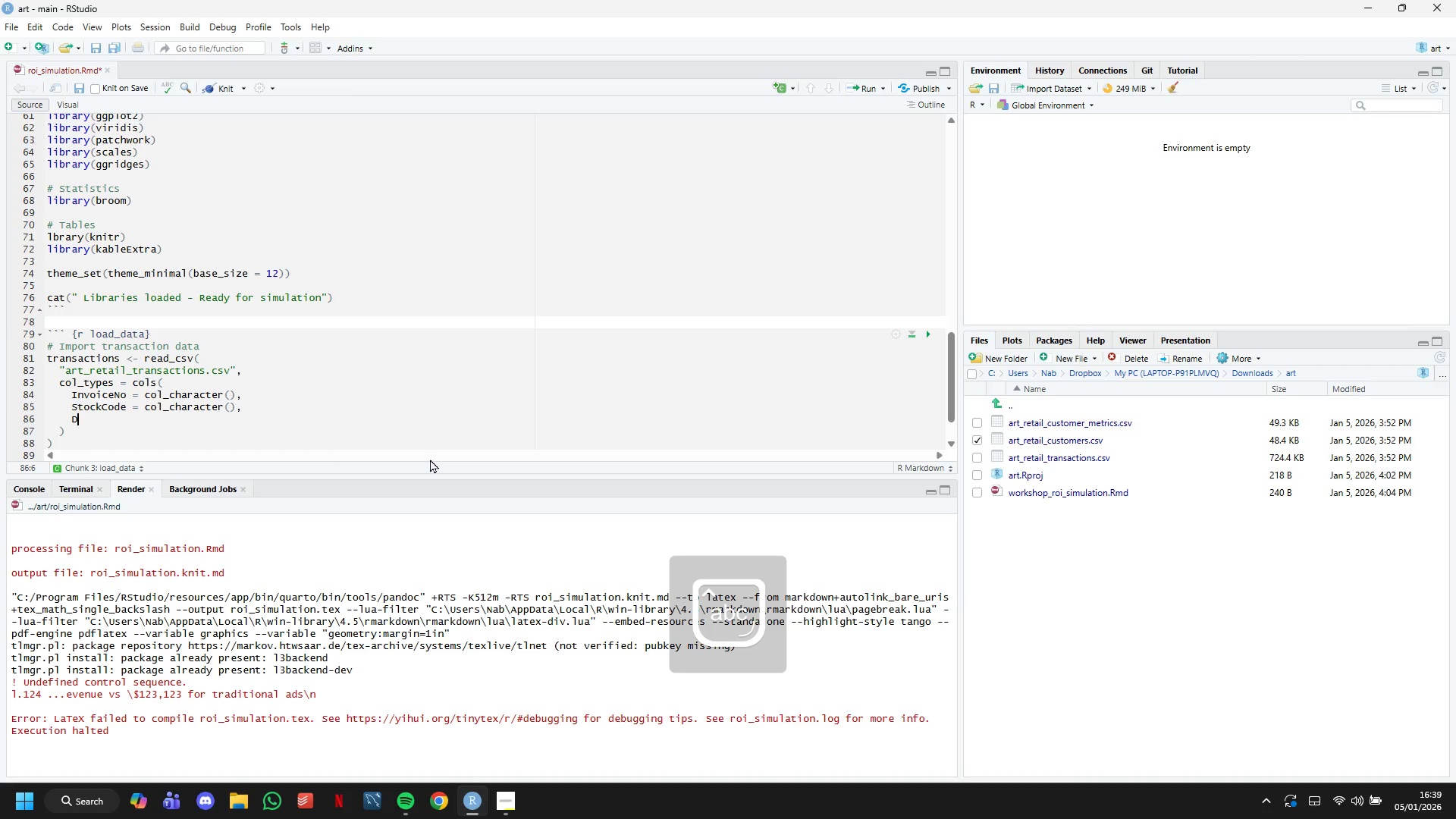 
key(ArrowDown)
 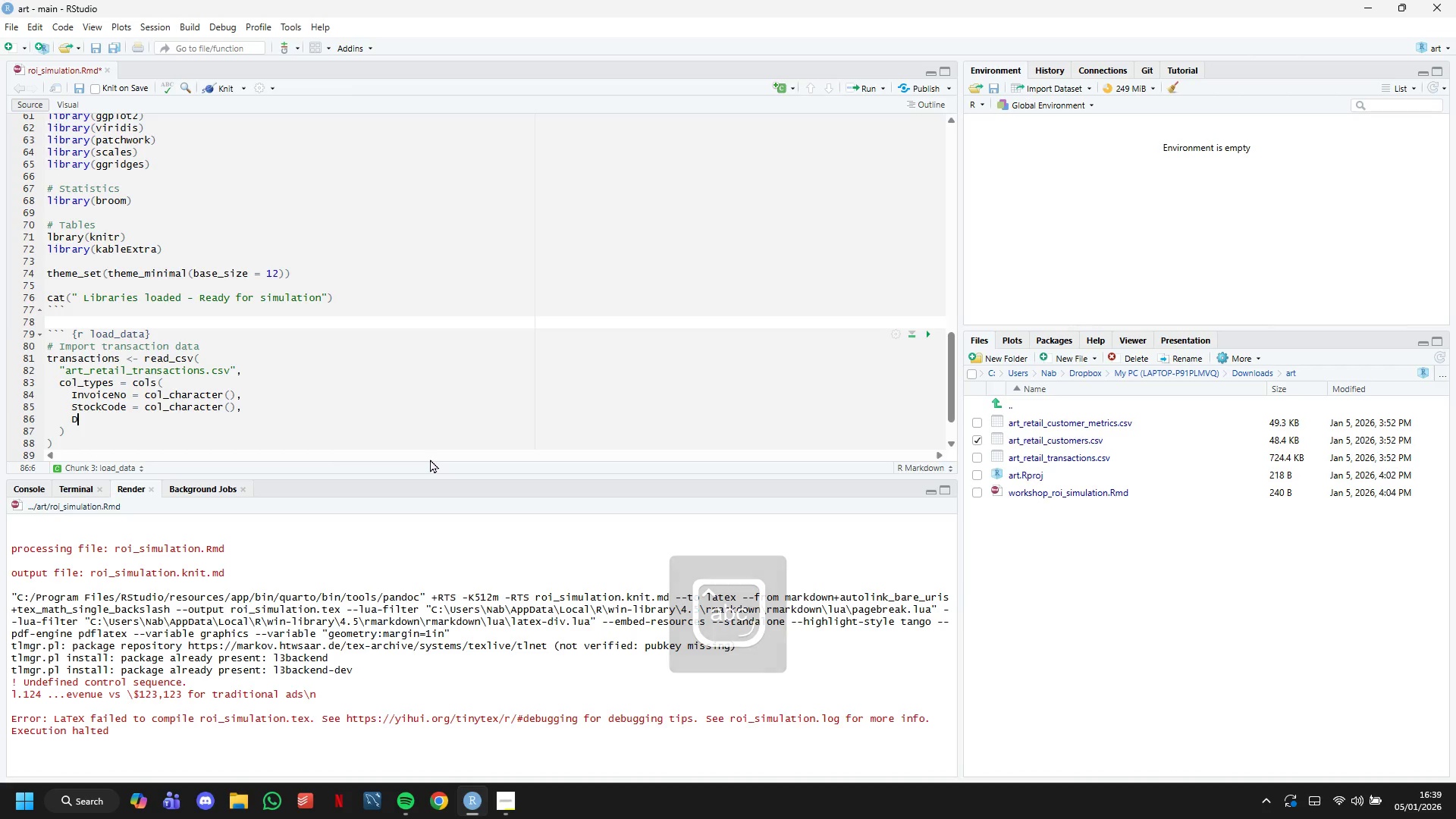 
type(escription:)
key(Backspace)
type( = col_character()
 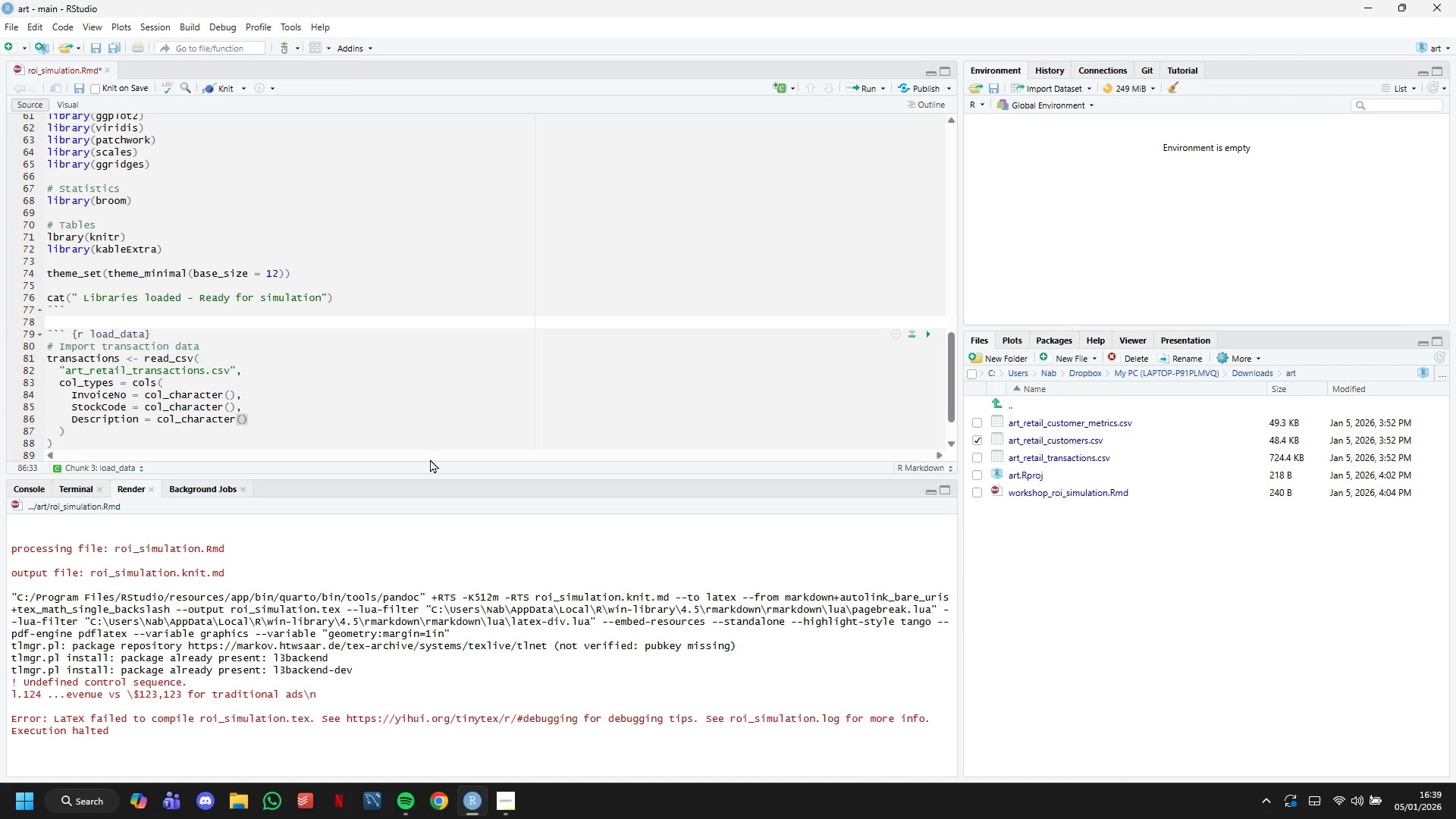 
key(ArrowRight)
 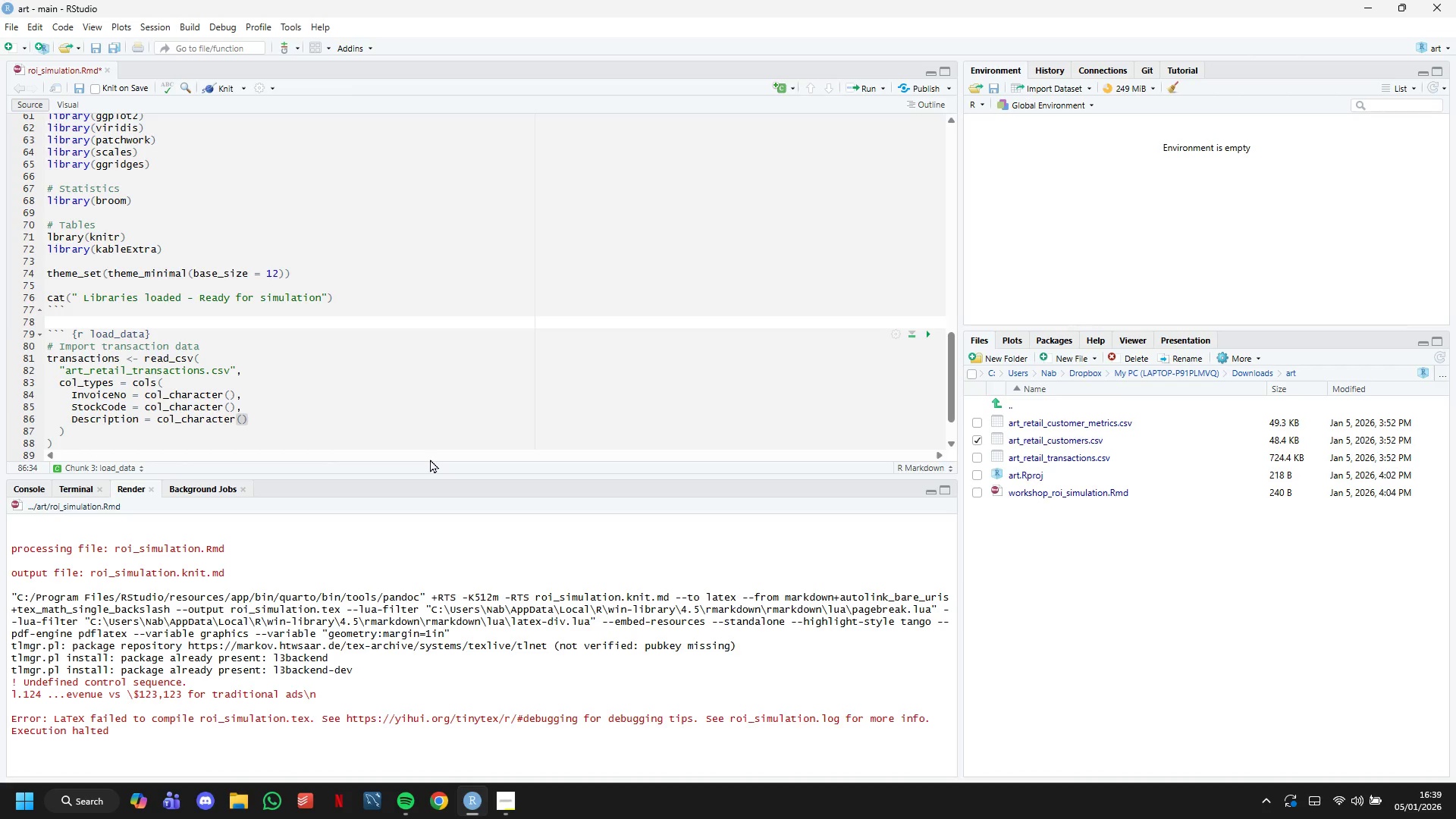 
key(Comma)
 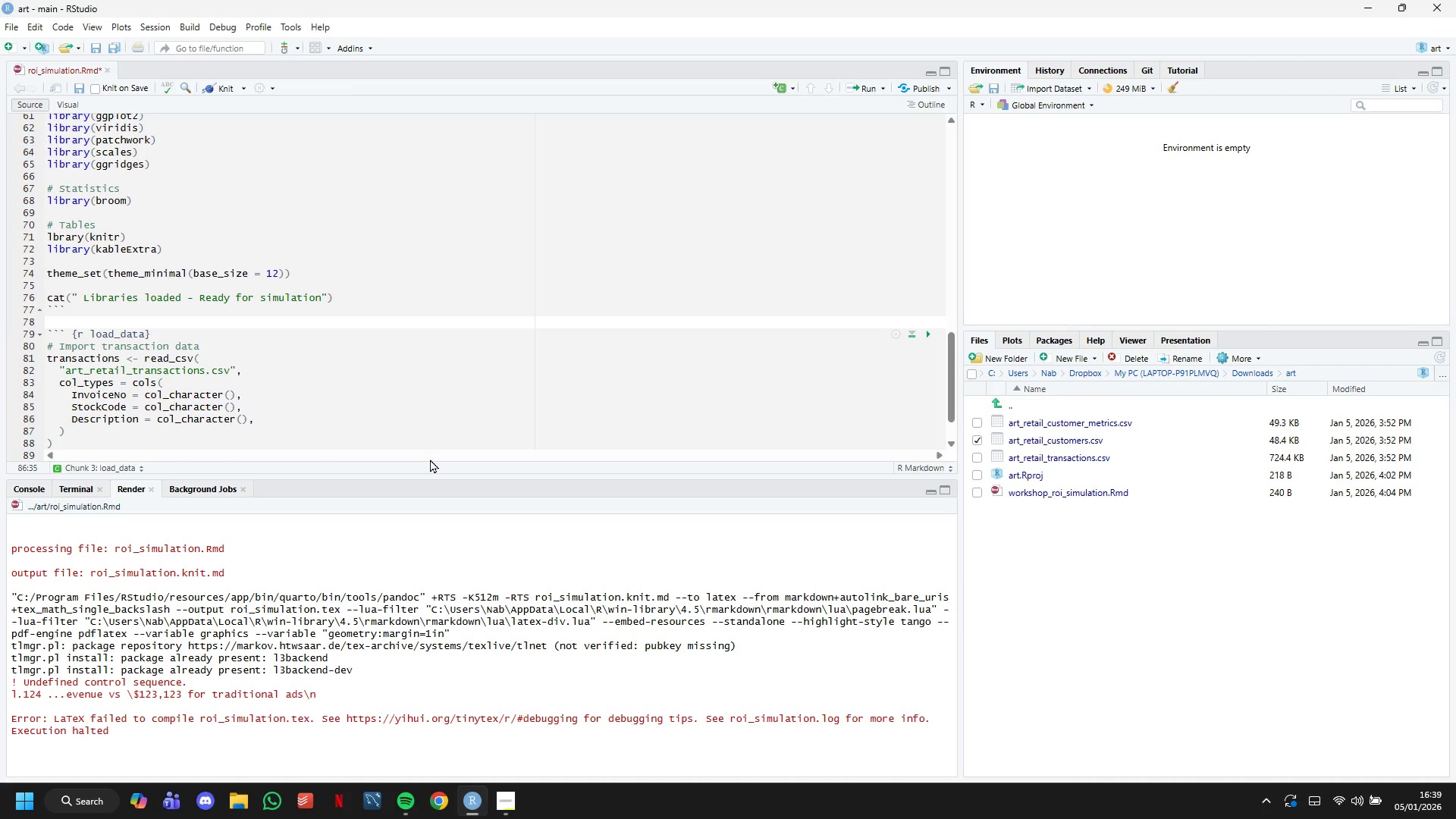 
key(Enter)
 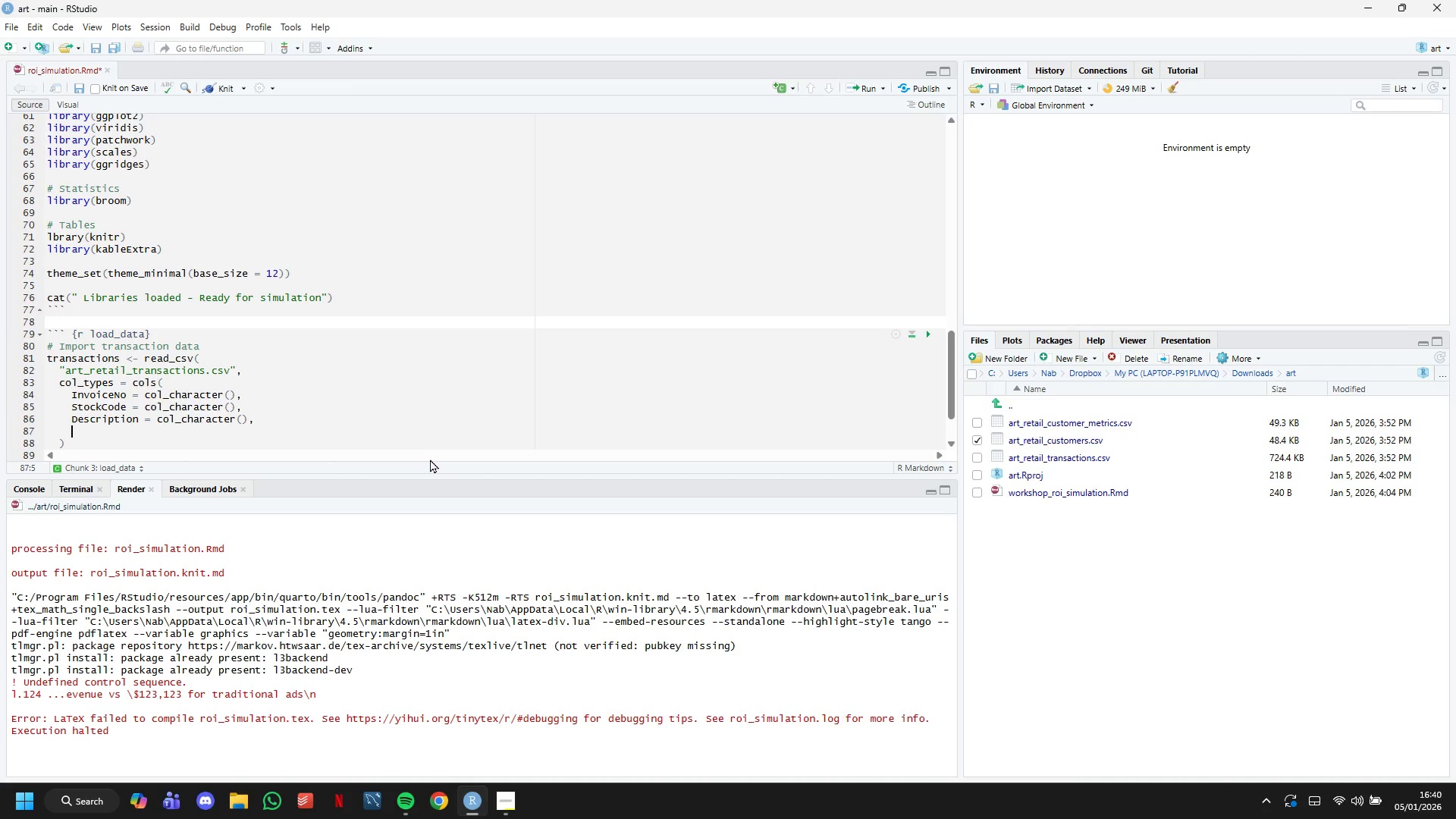 
wait(22.16)
 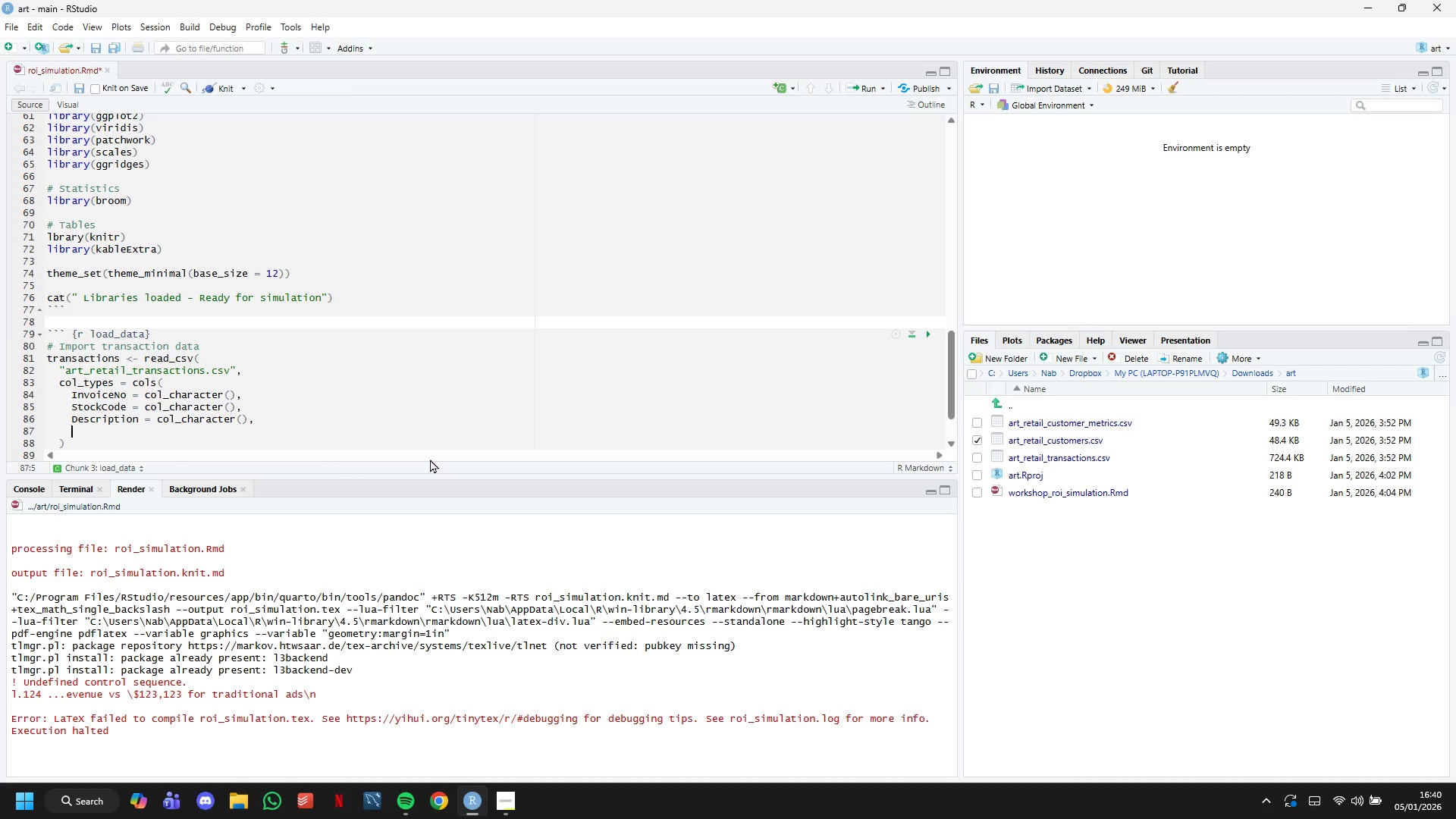 
type(Quantity =)
 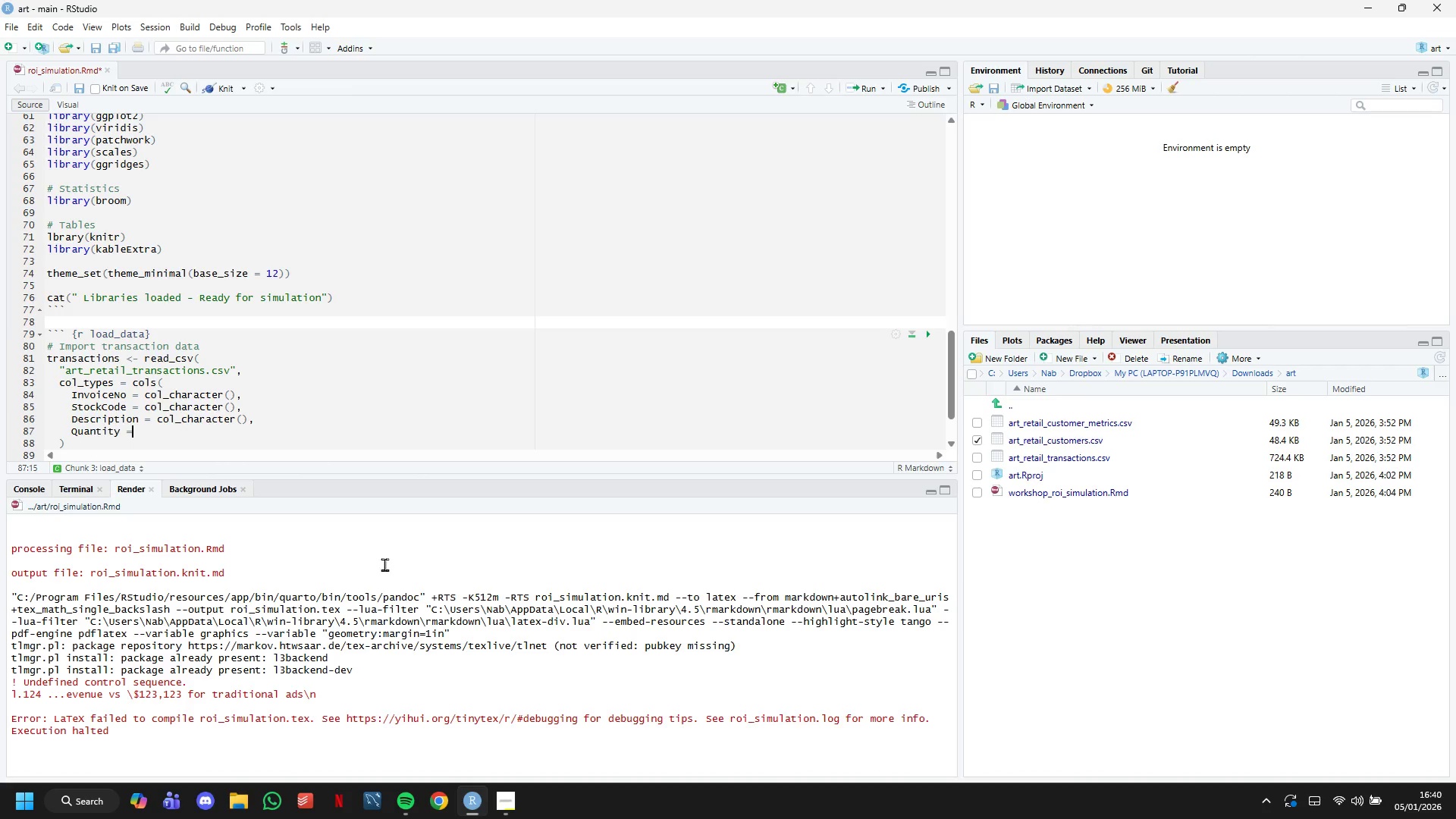 
type( col_integer()
 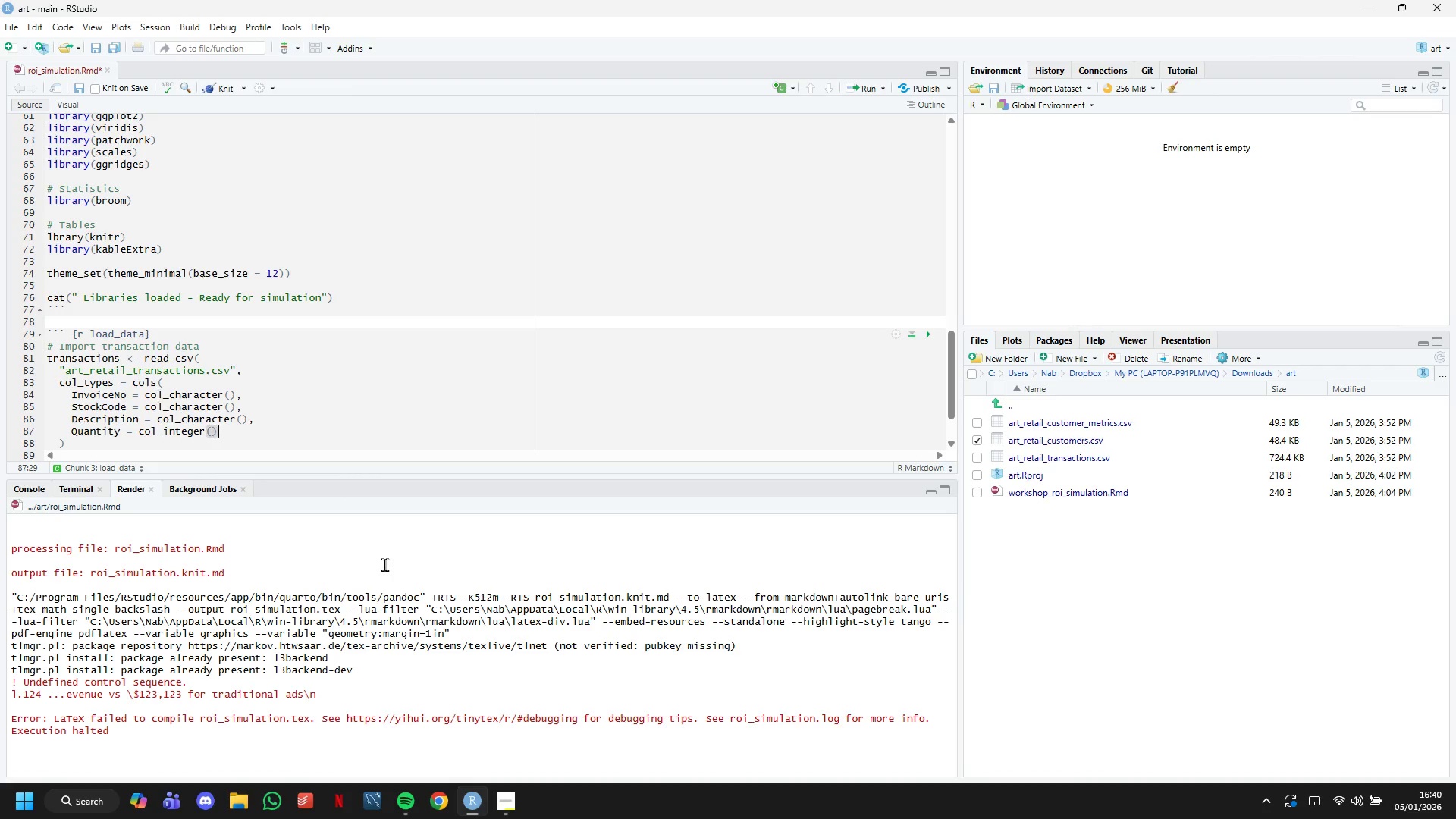 
key(ArrowRight)
 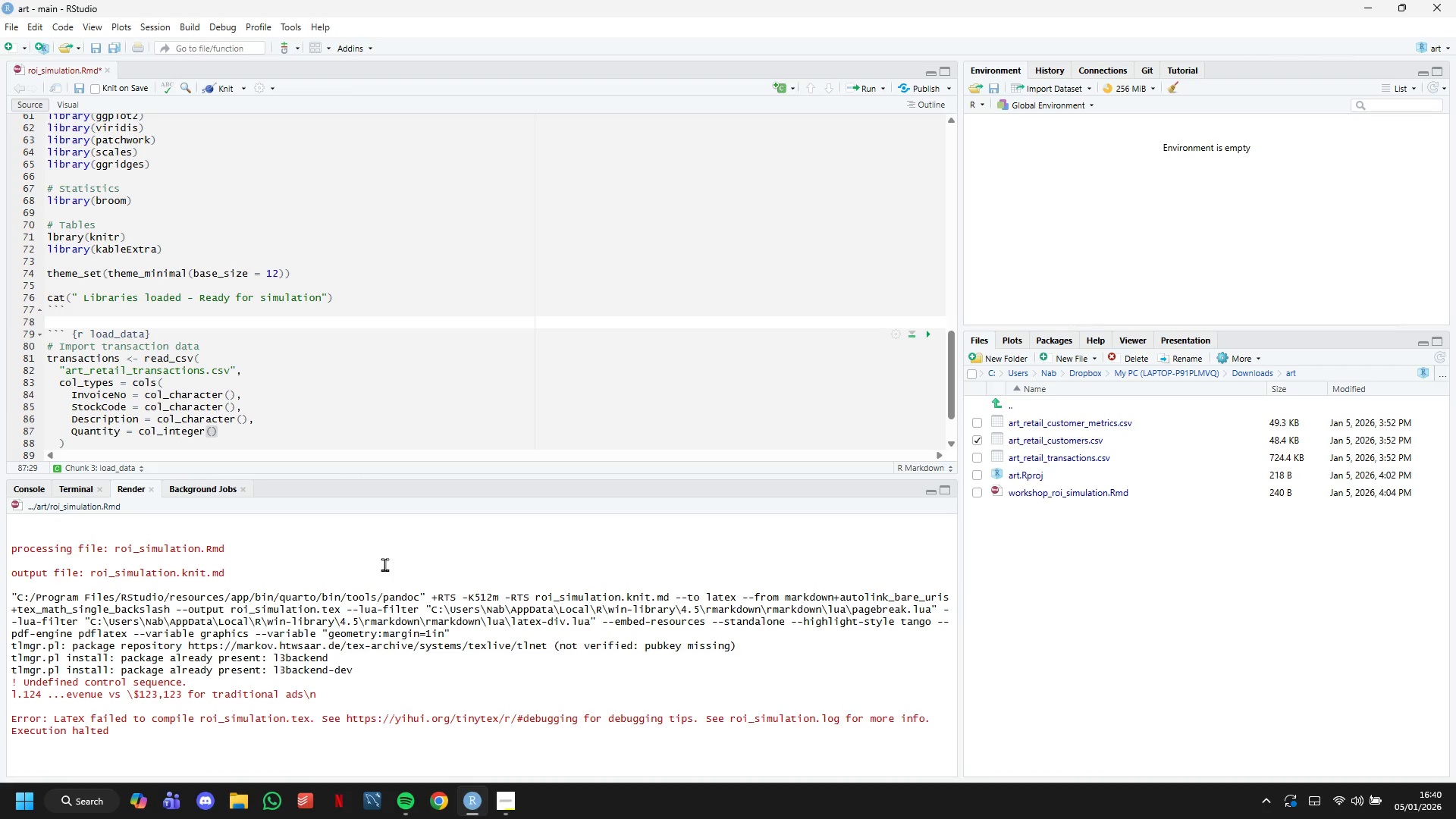 
key(Comma)
 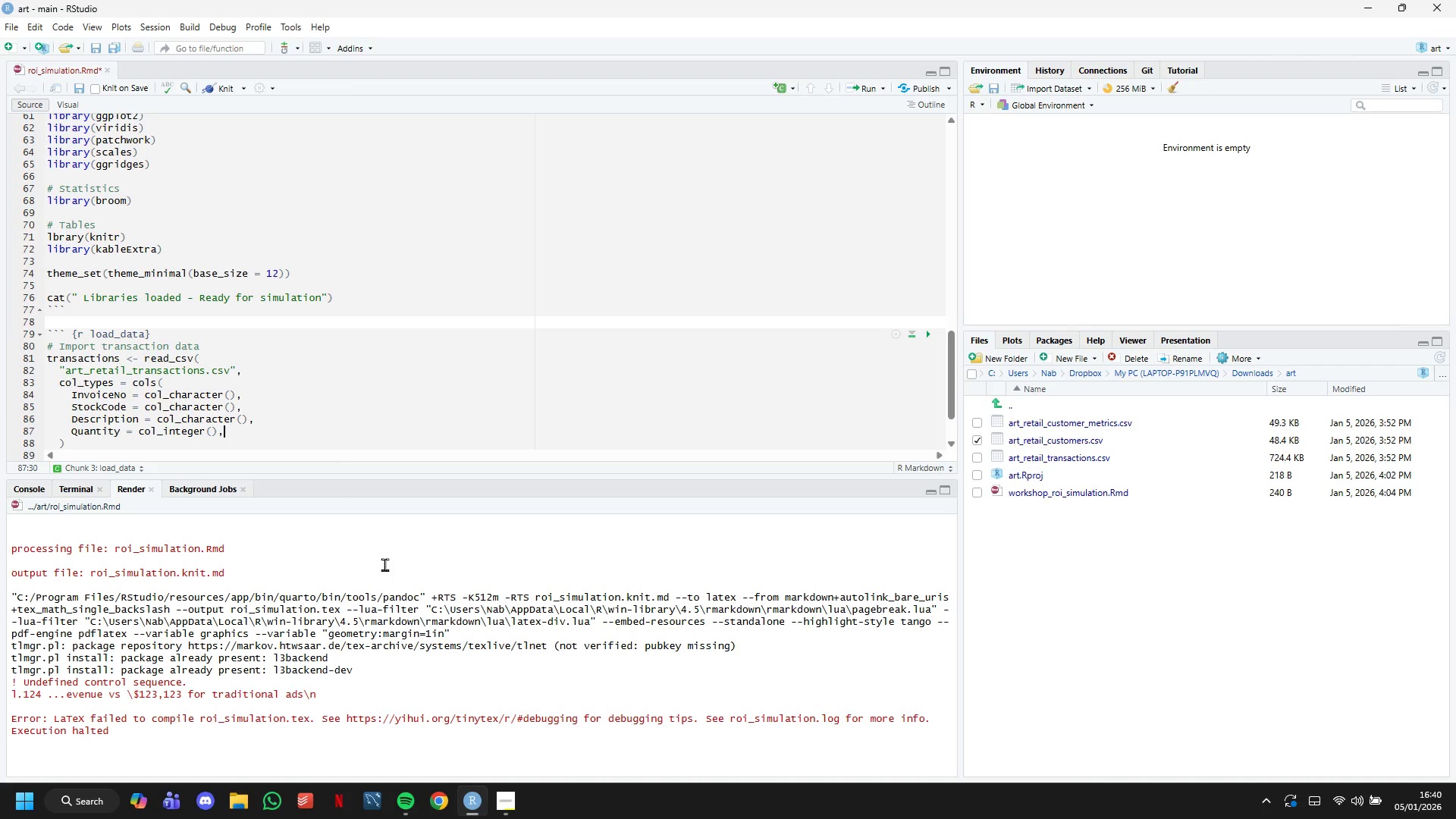 
key(Enter)
 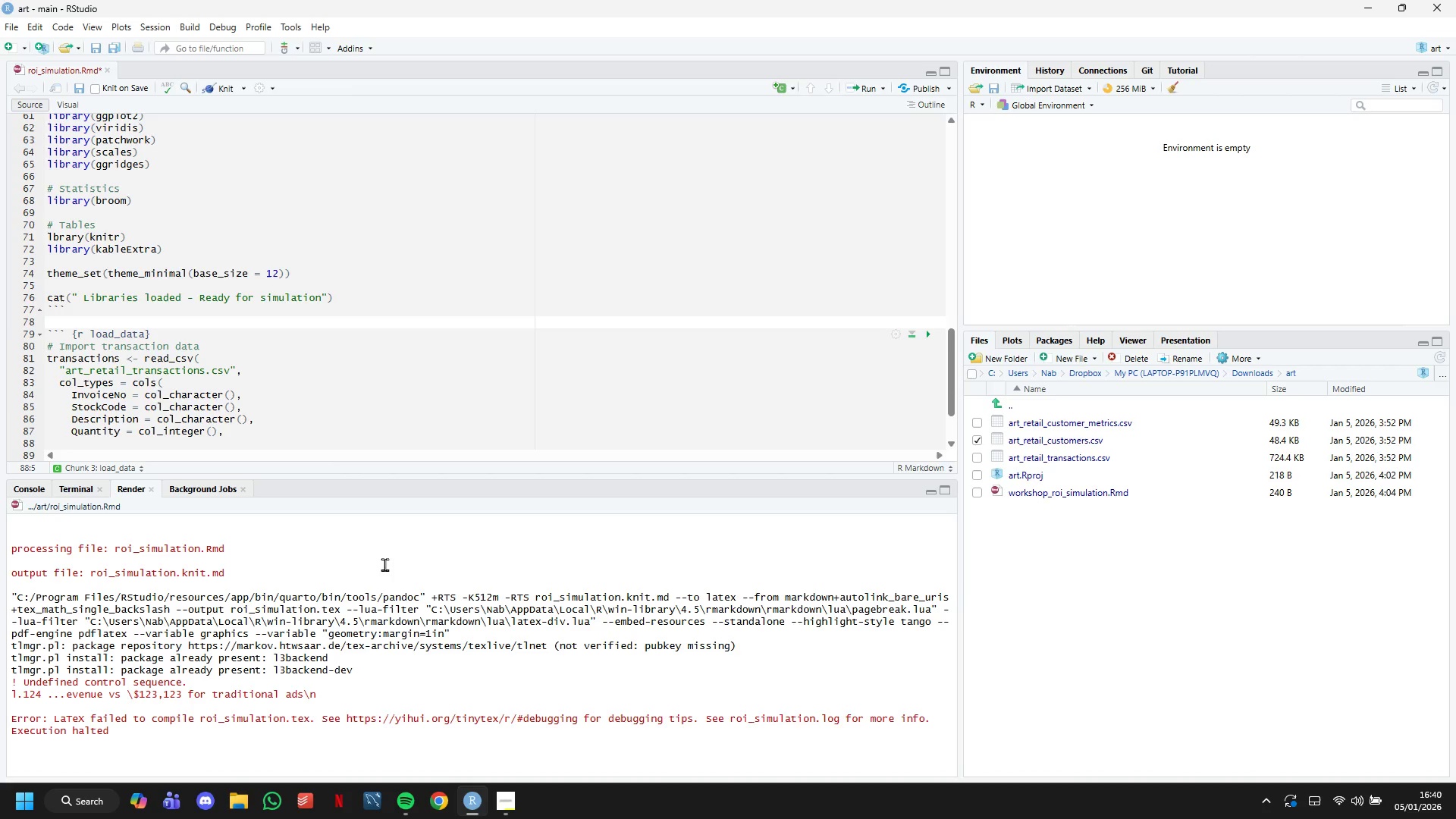 
wait(6.39)
 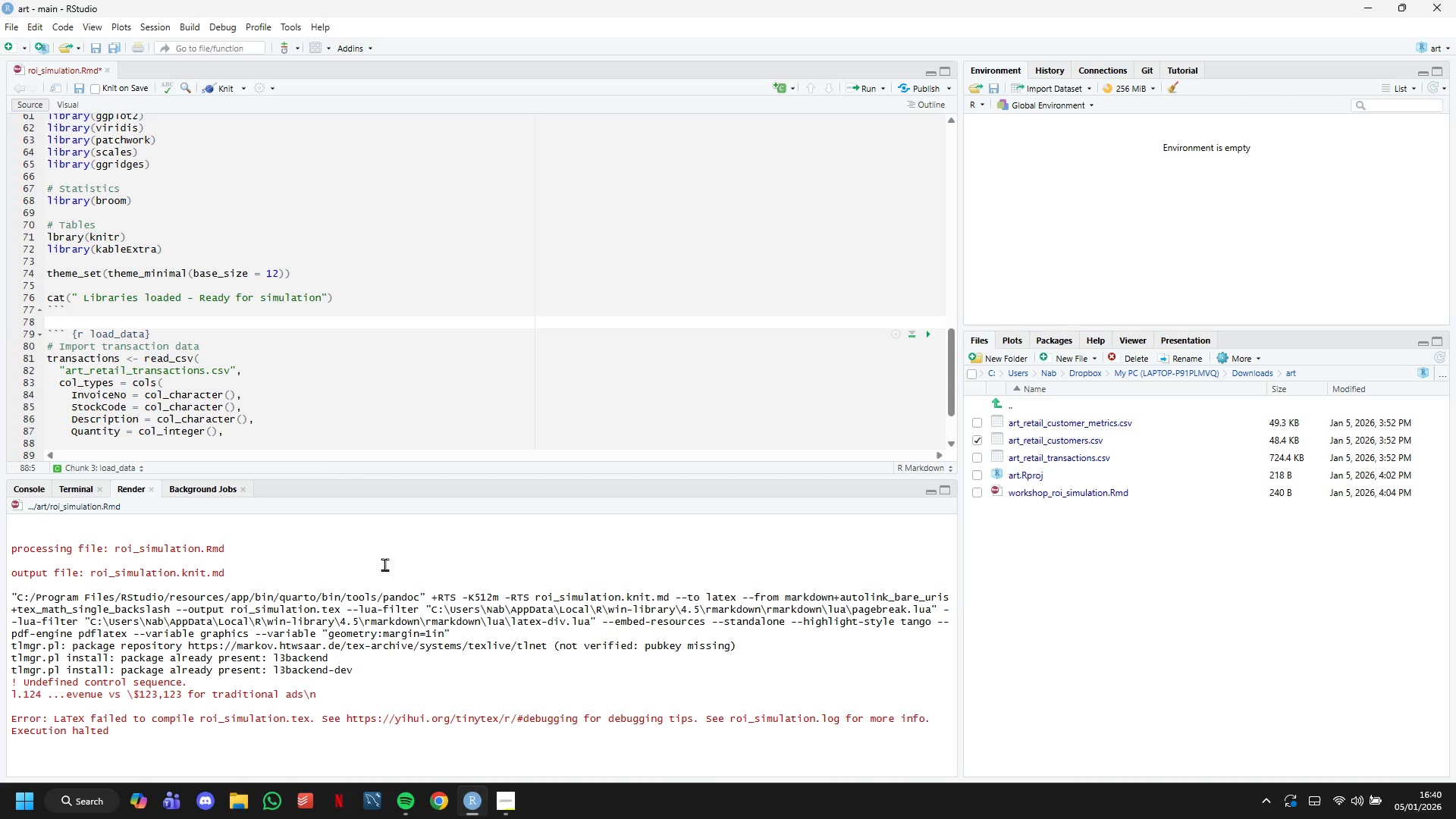 
key(CapsLock)
 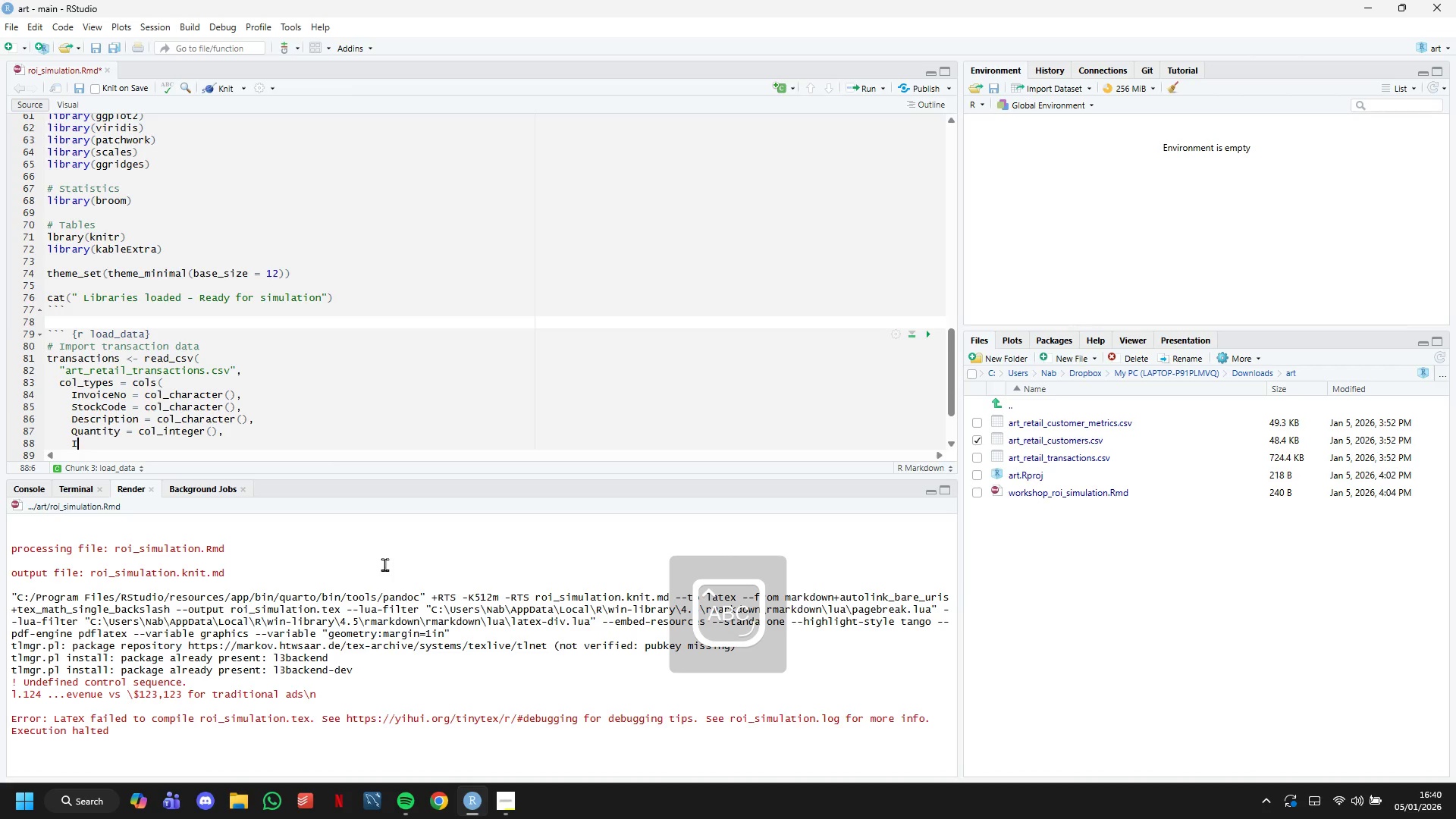 
key(I)
 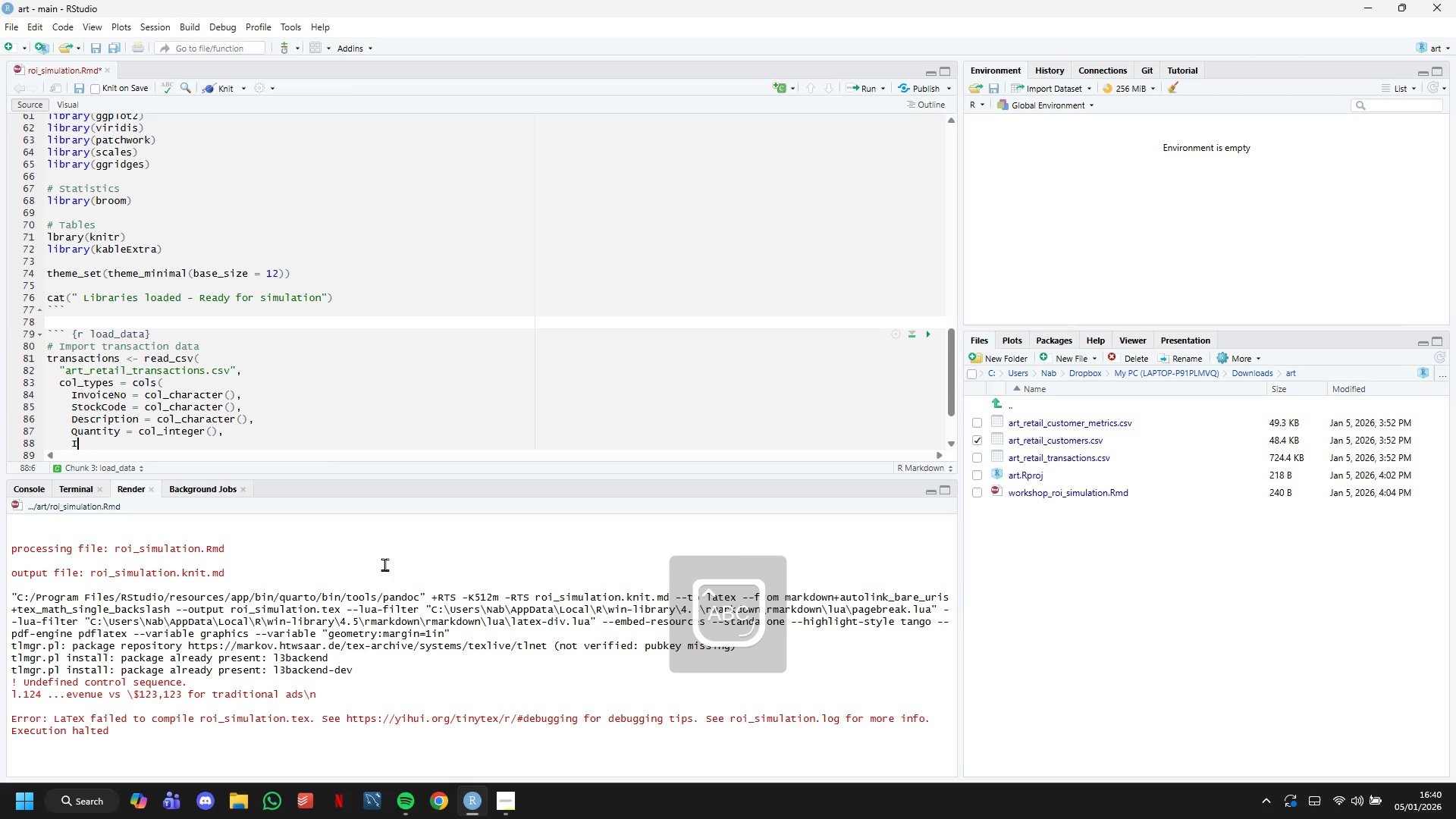 
key(CapsLock)
 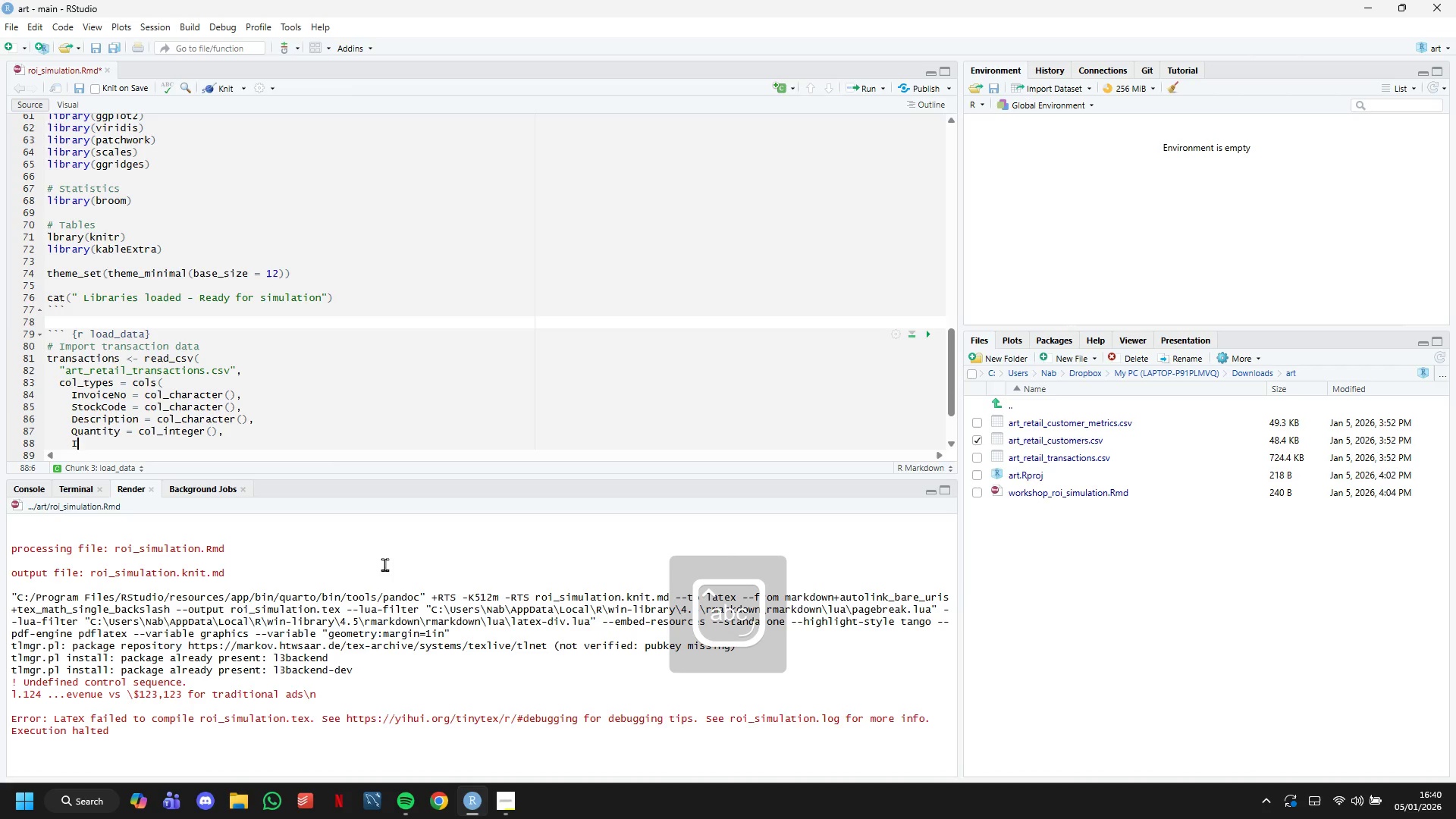 
key(N)
 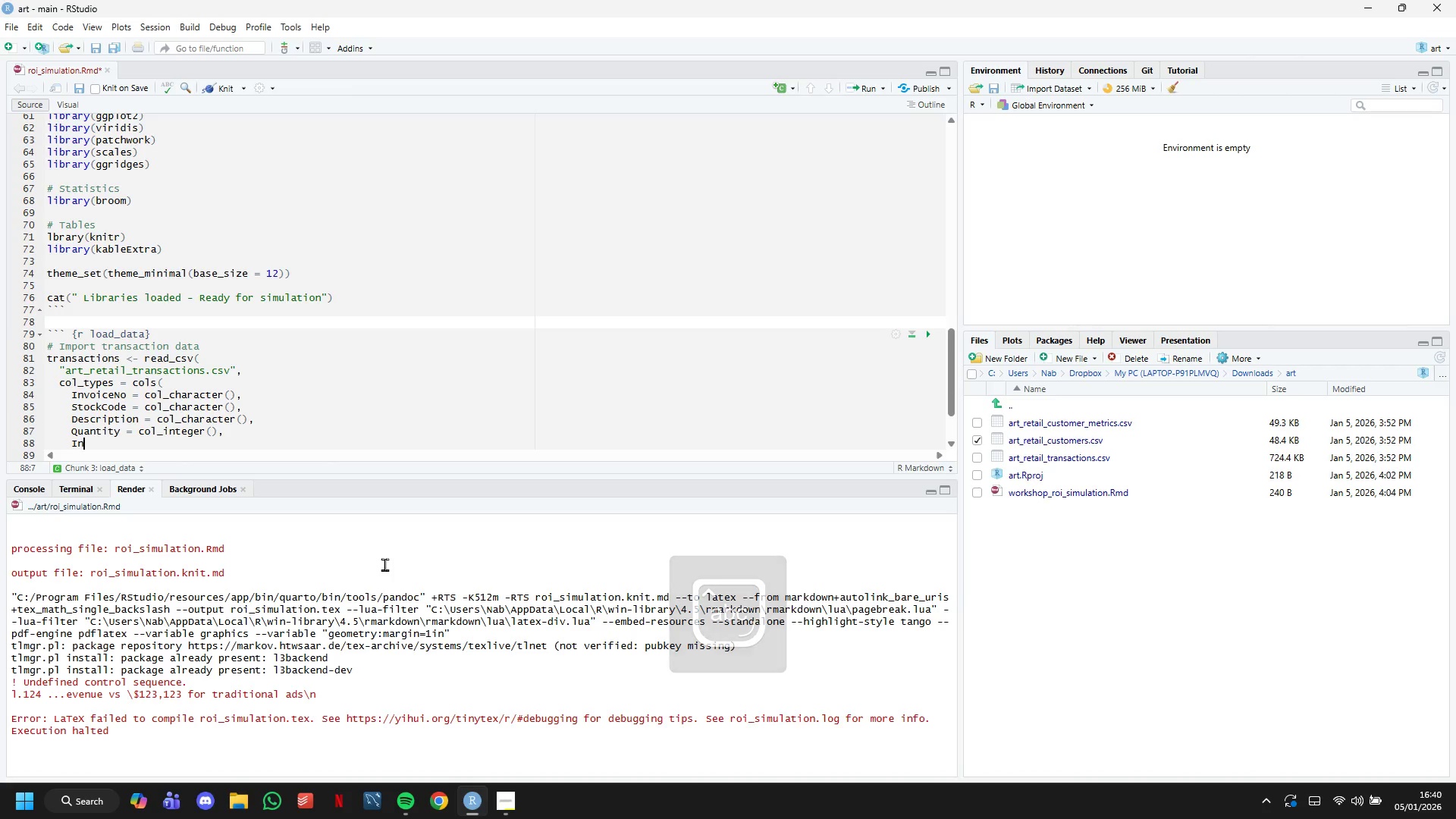 
type(voiceDate)
 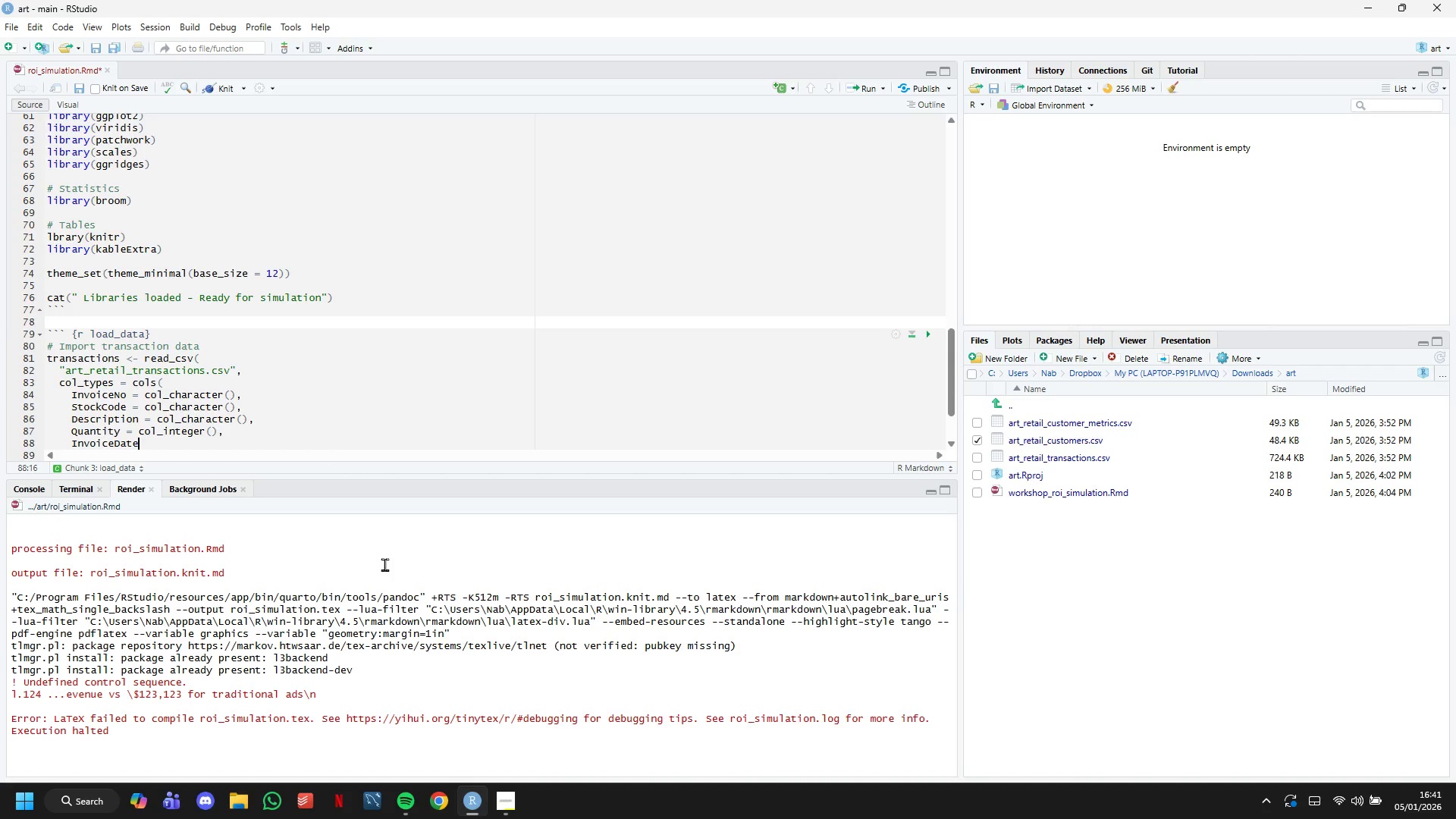 
wait(25.19)
 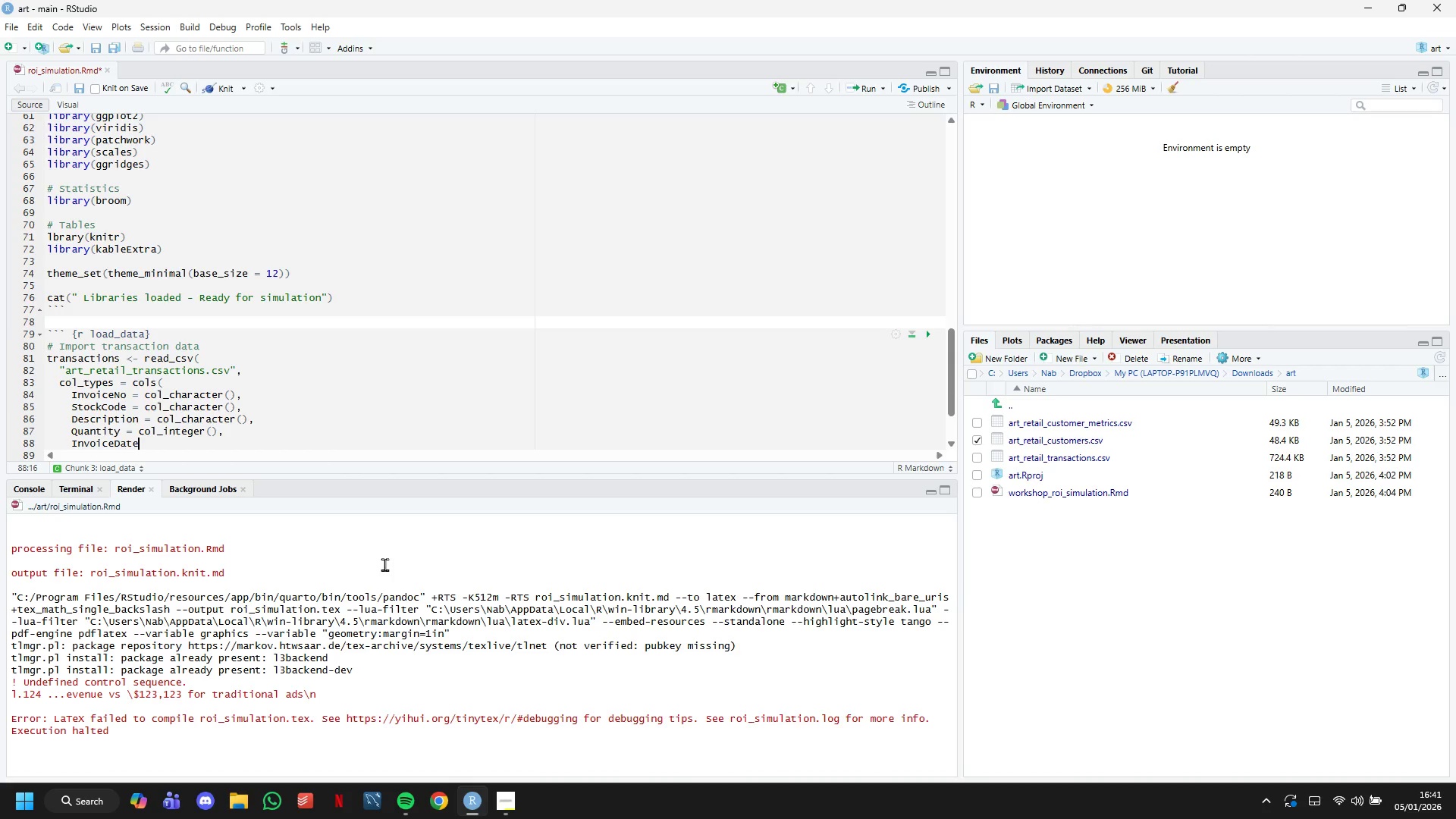 
type( -)
key(Backspace)
type(= col_datetime()
 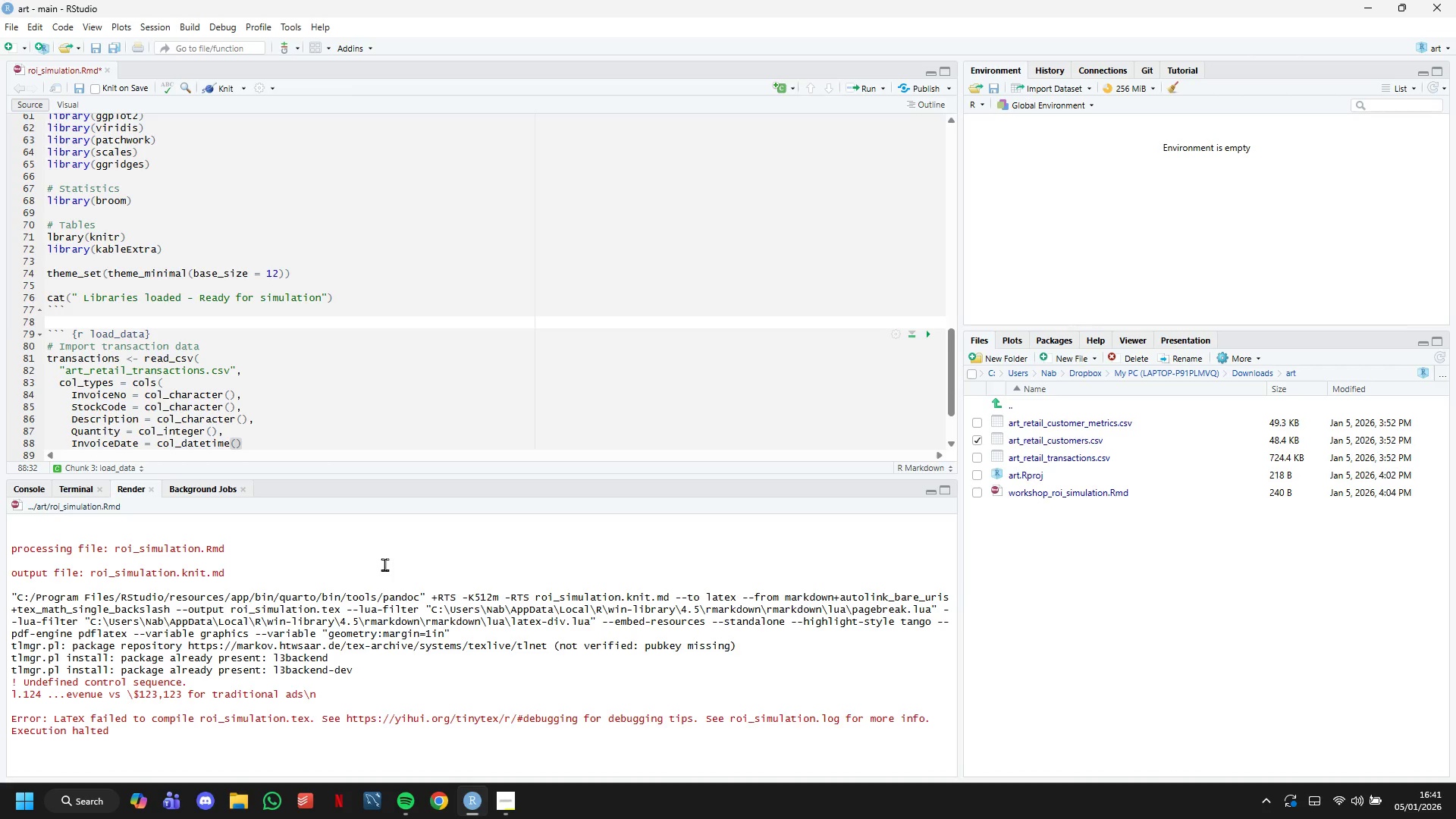 
key(ArrowRight)
 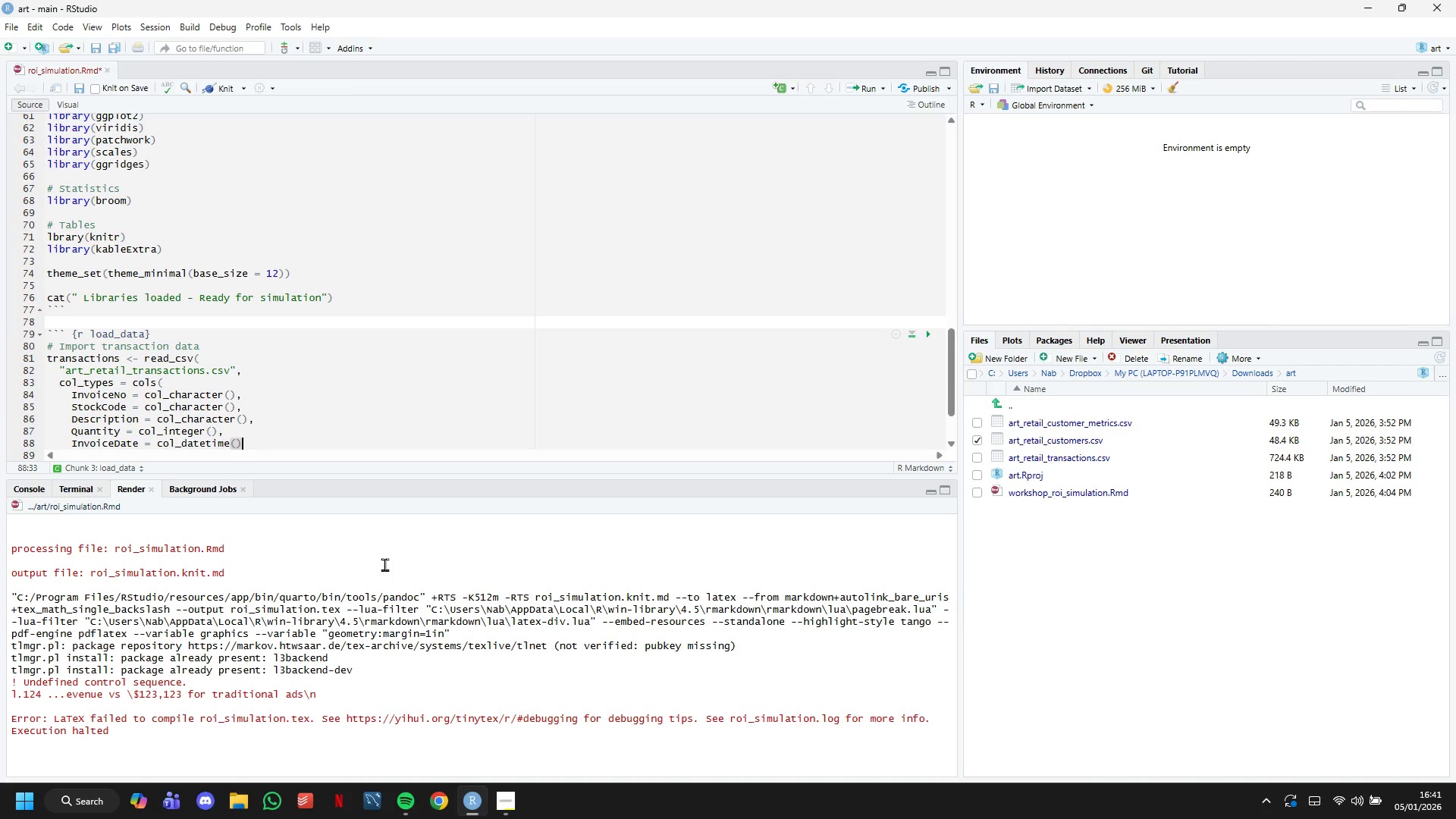 
key(Comma)
 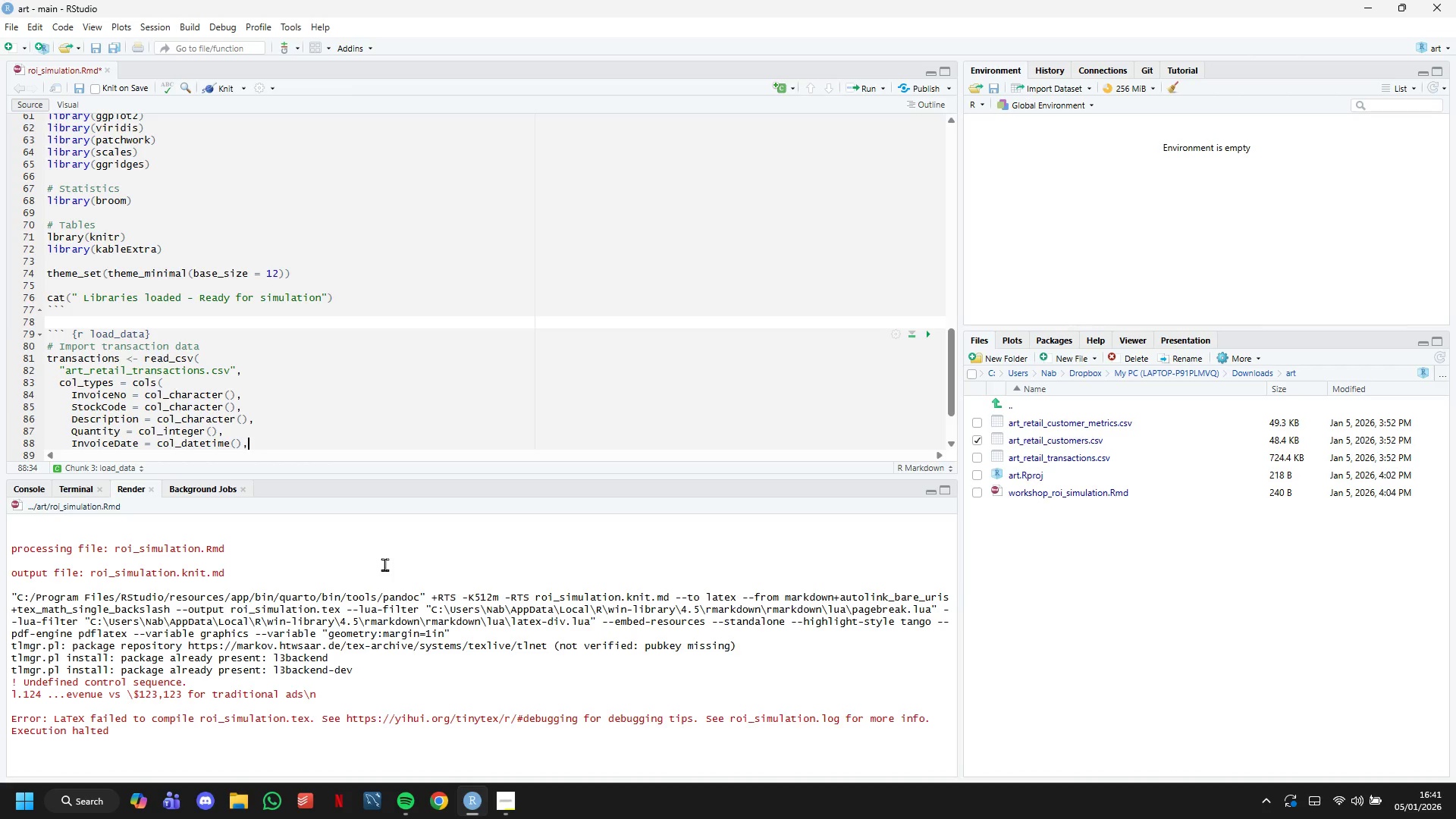 
key(Enter)
 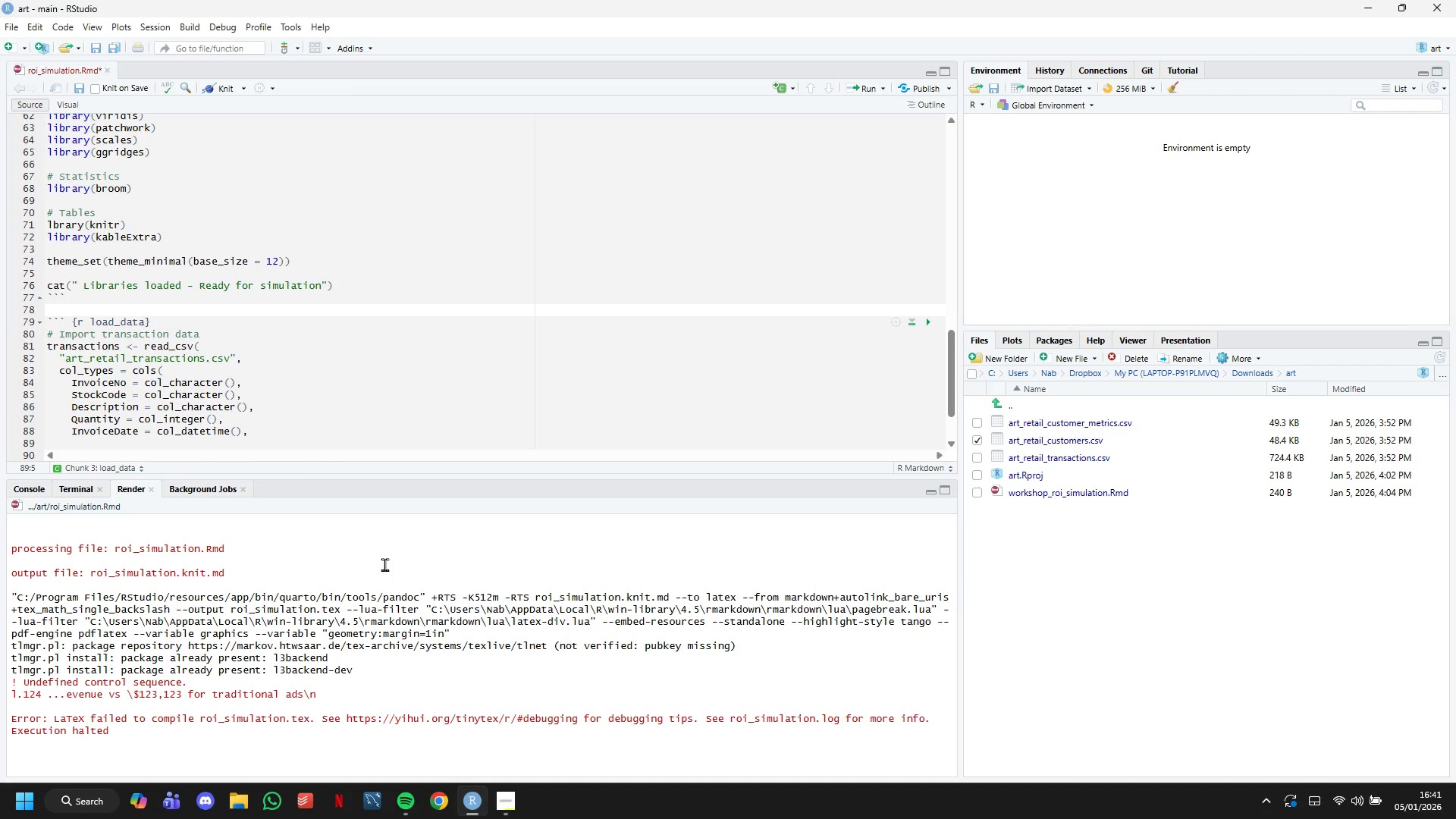 
key(Enter)
 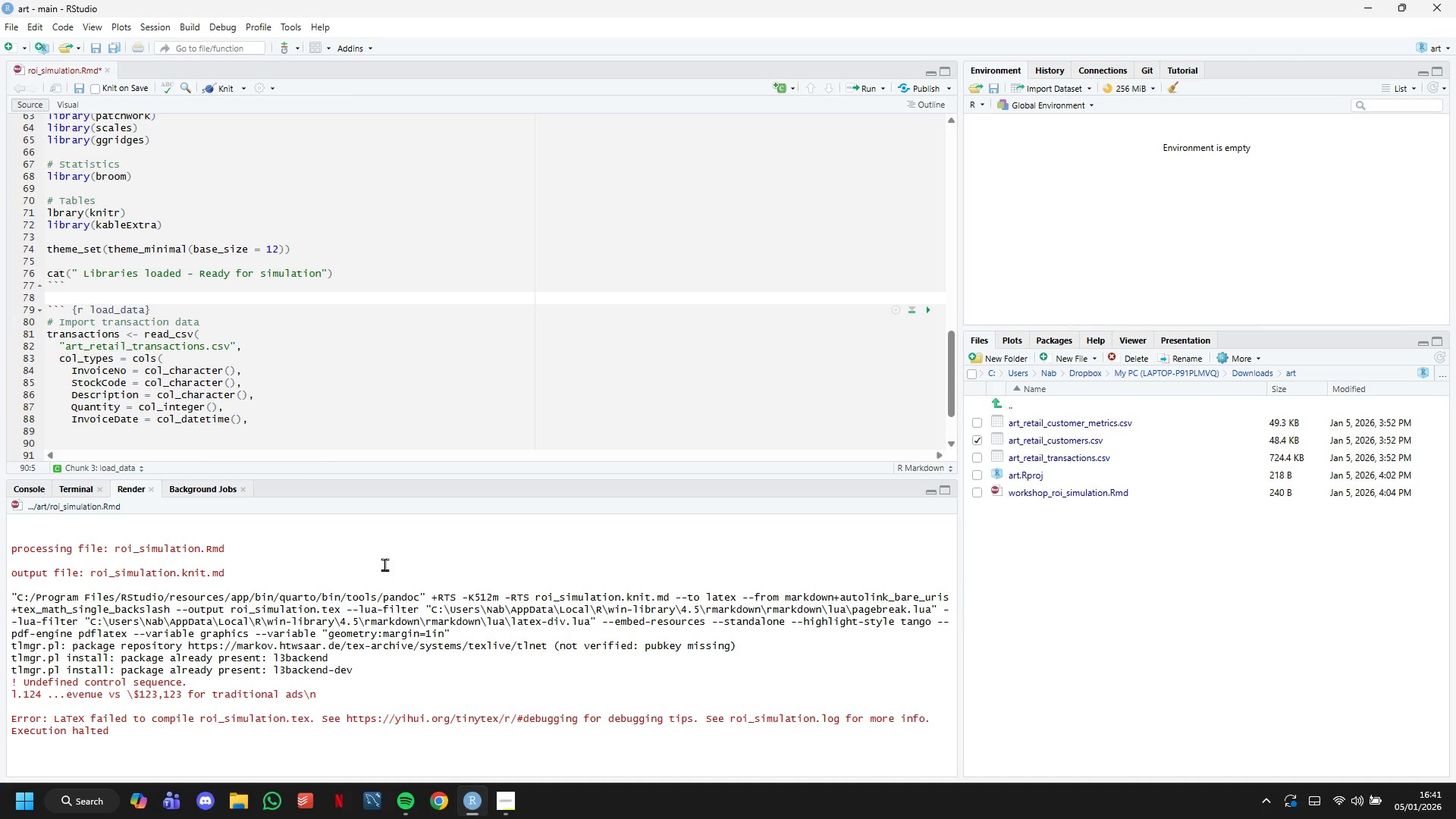 
key(Backspace)
key(Backspace)
key(Backspace)
type(UnitPrice = col_double()
 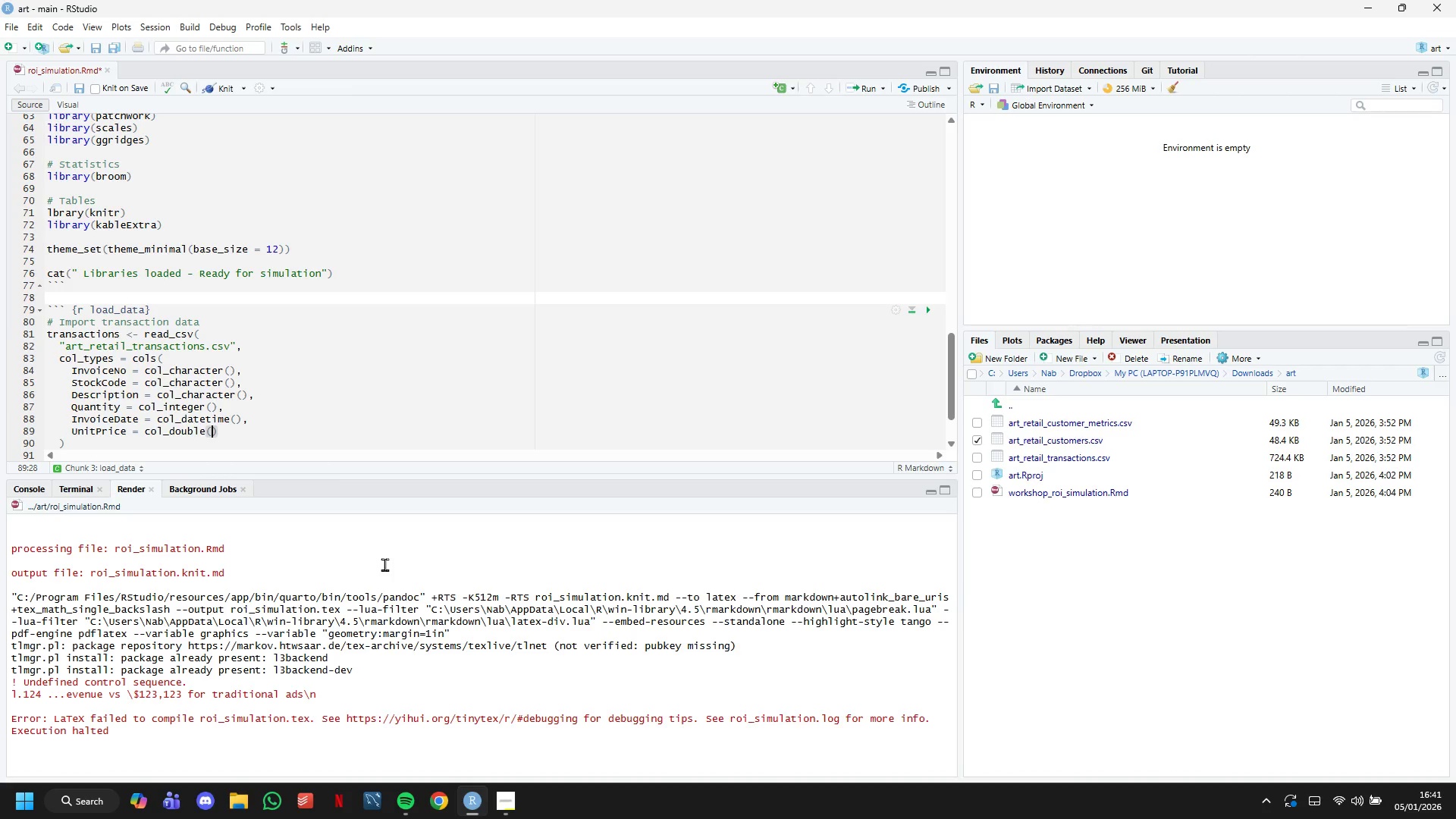 
key(ArrowRight)
 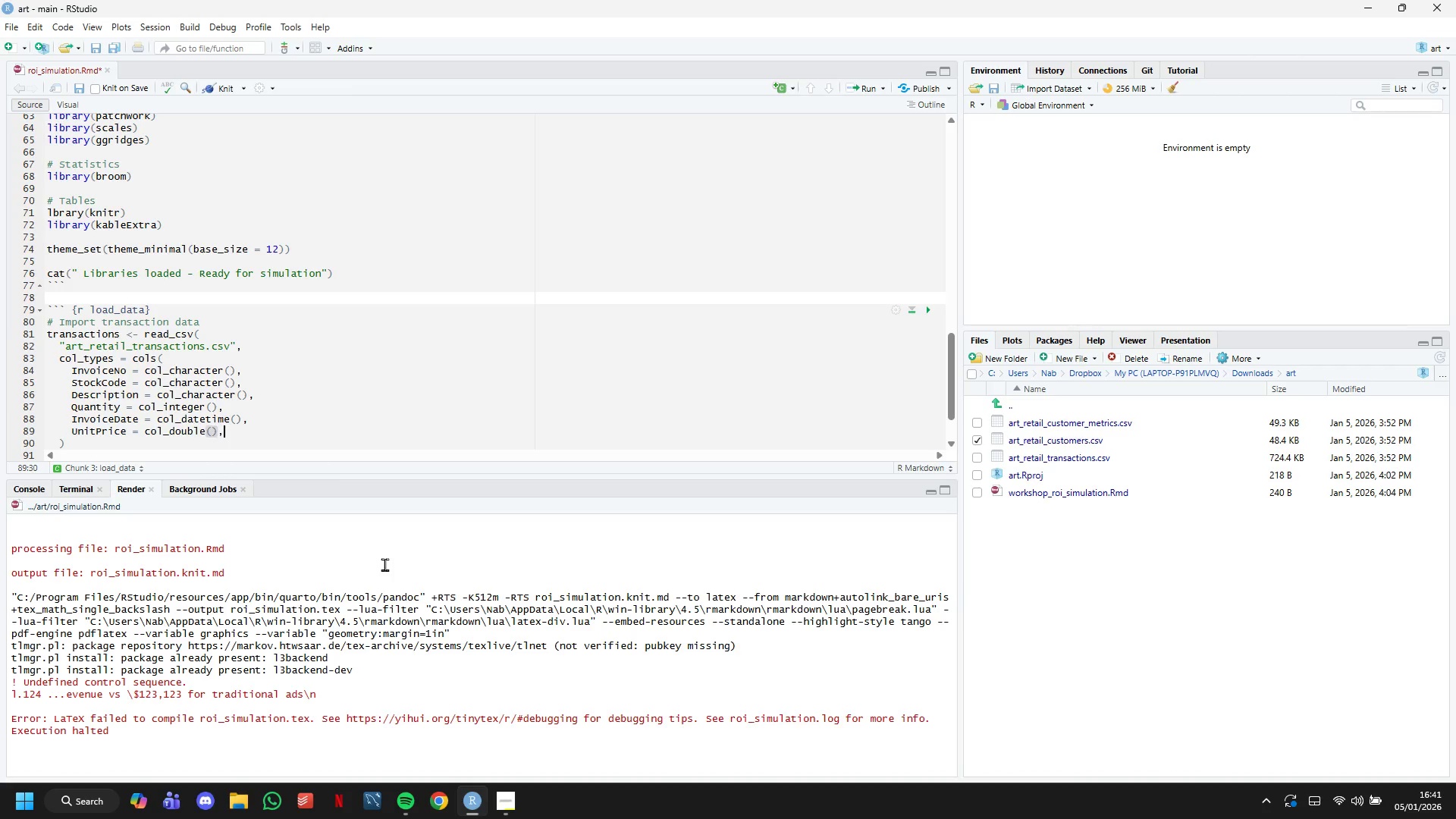 
key(Comma)
 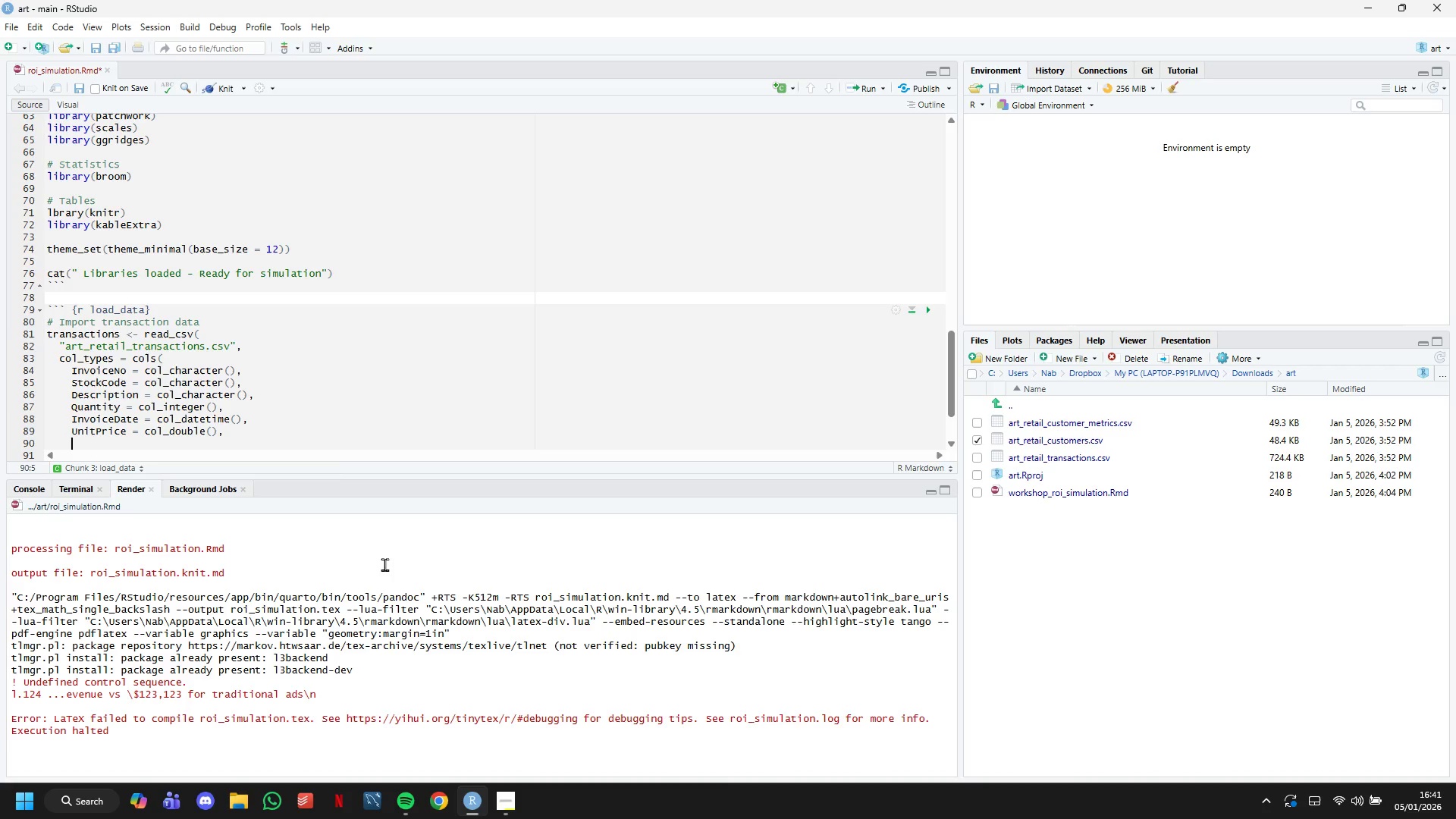 
key(Enter)
 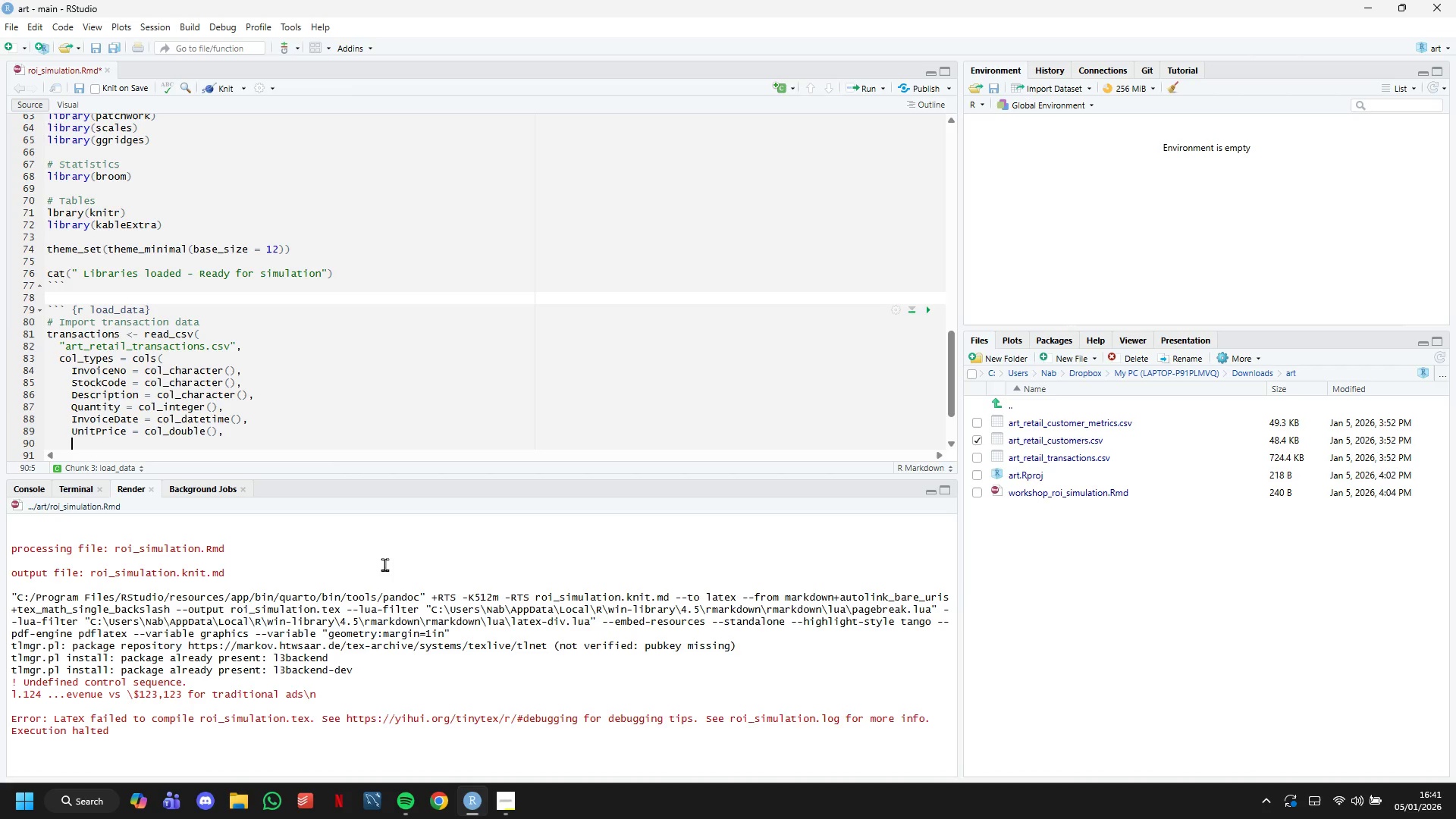 
type(CustomerID = col_integer()
 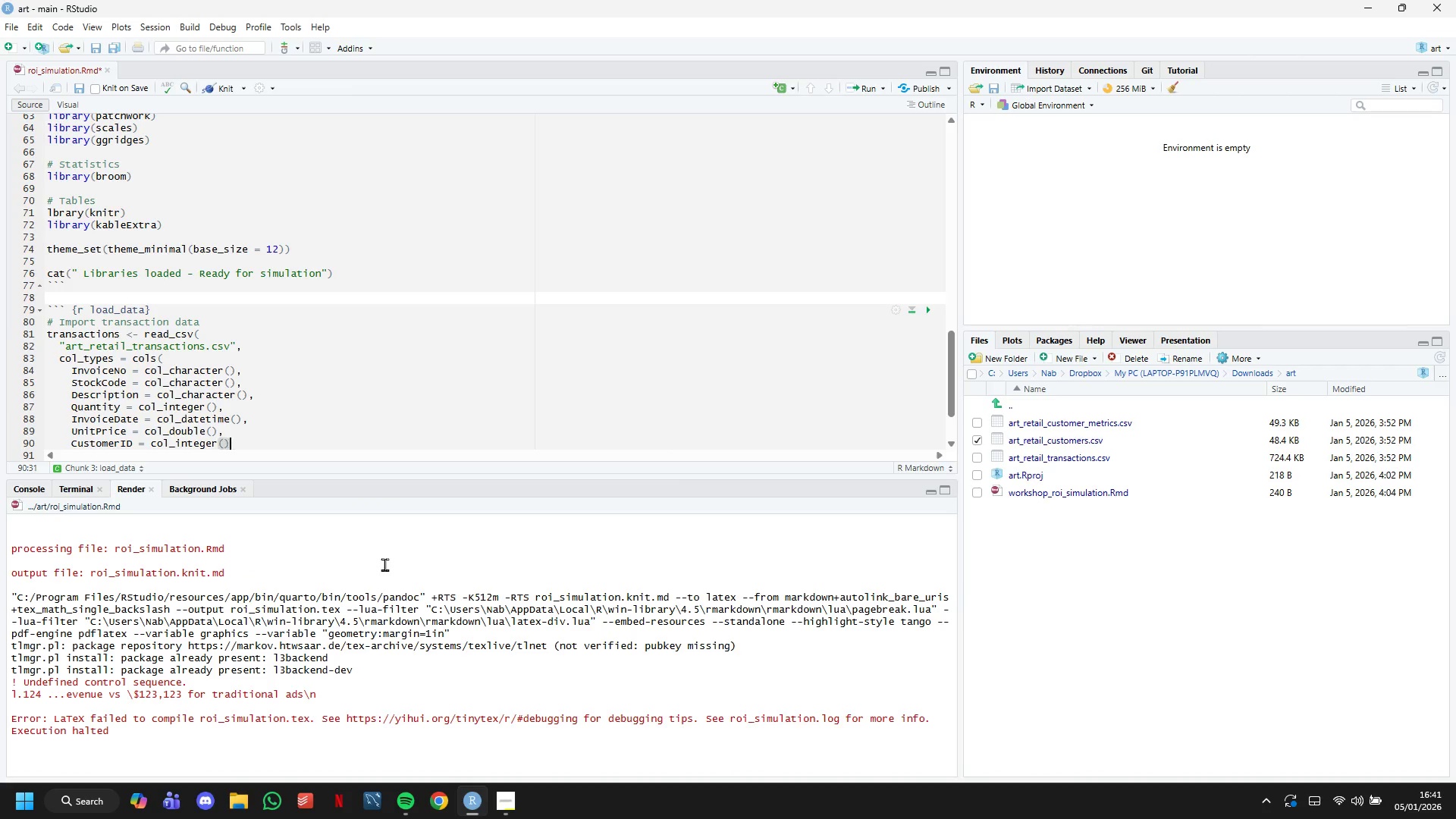 
key(ArrowRight)
 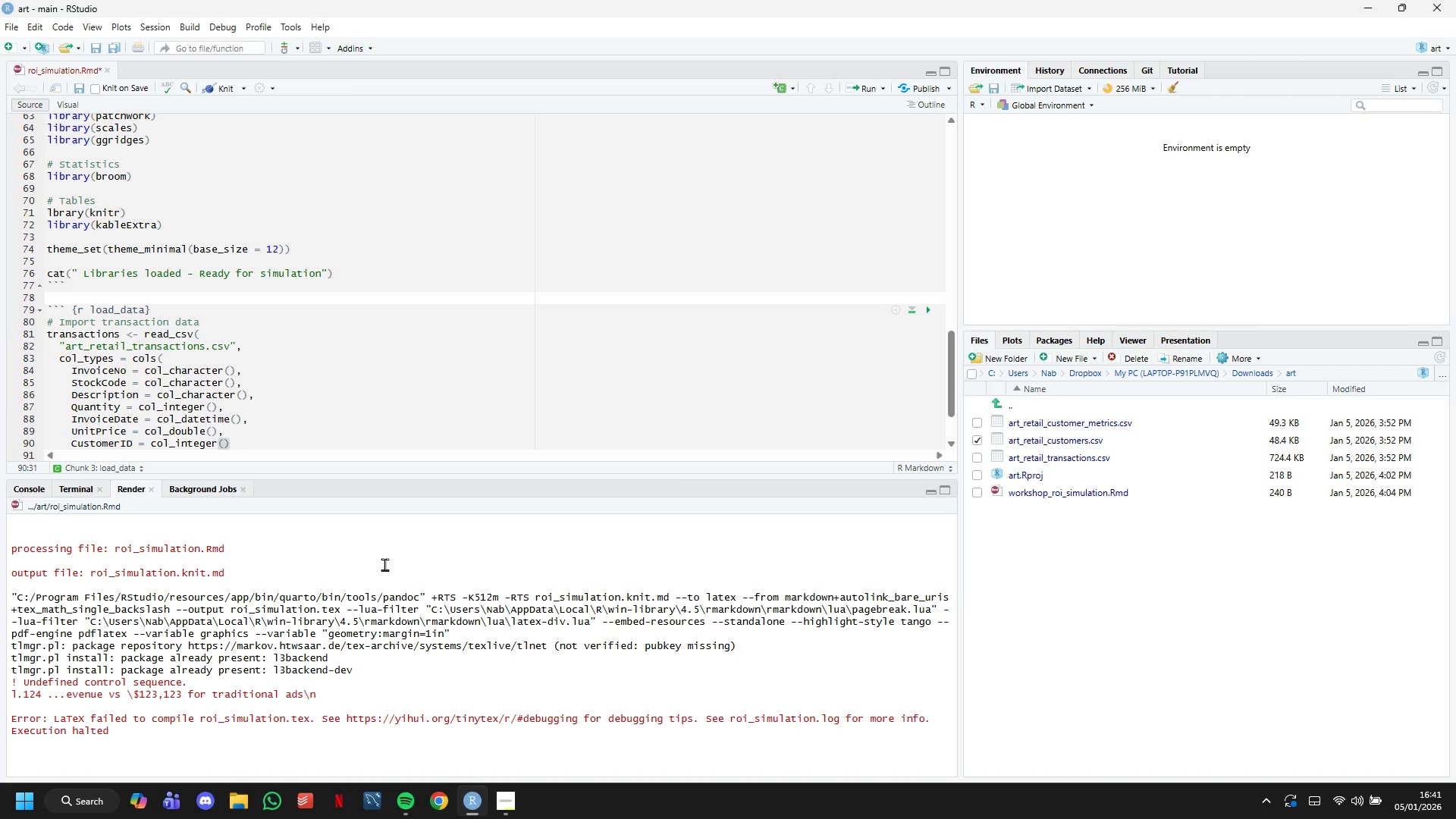 
key(Comma)
 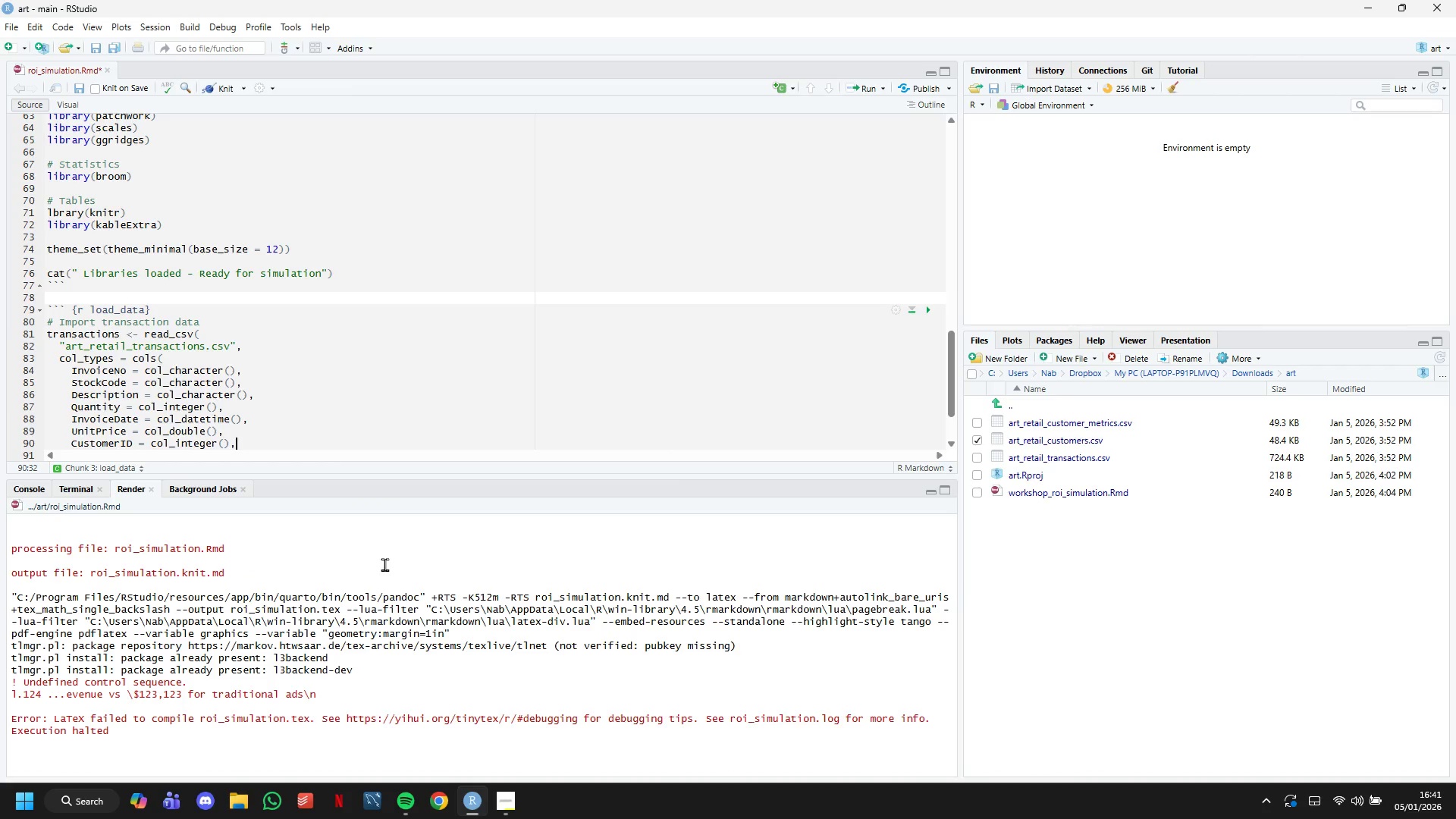 
key(Enter)
 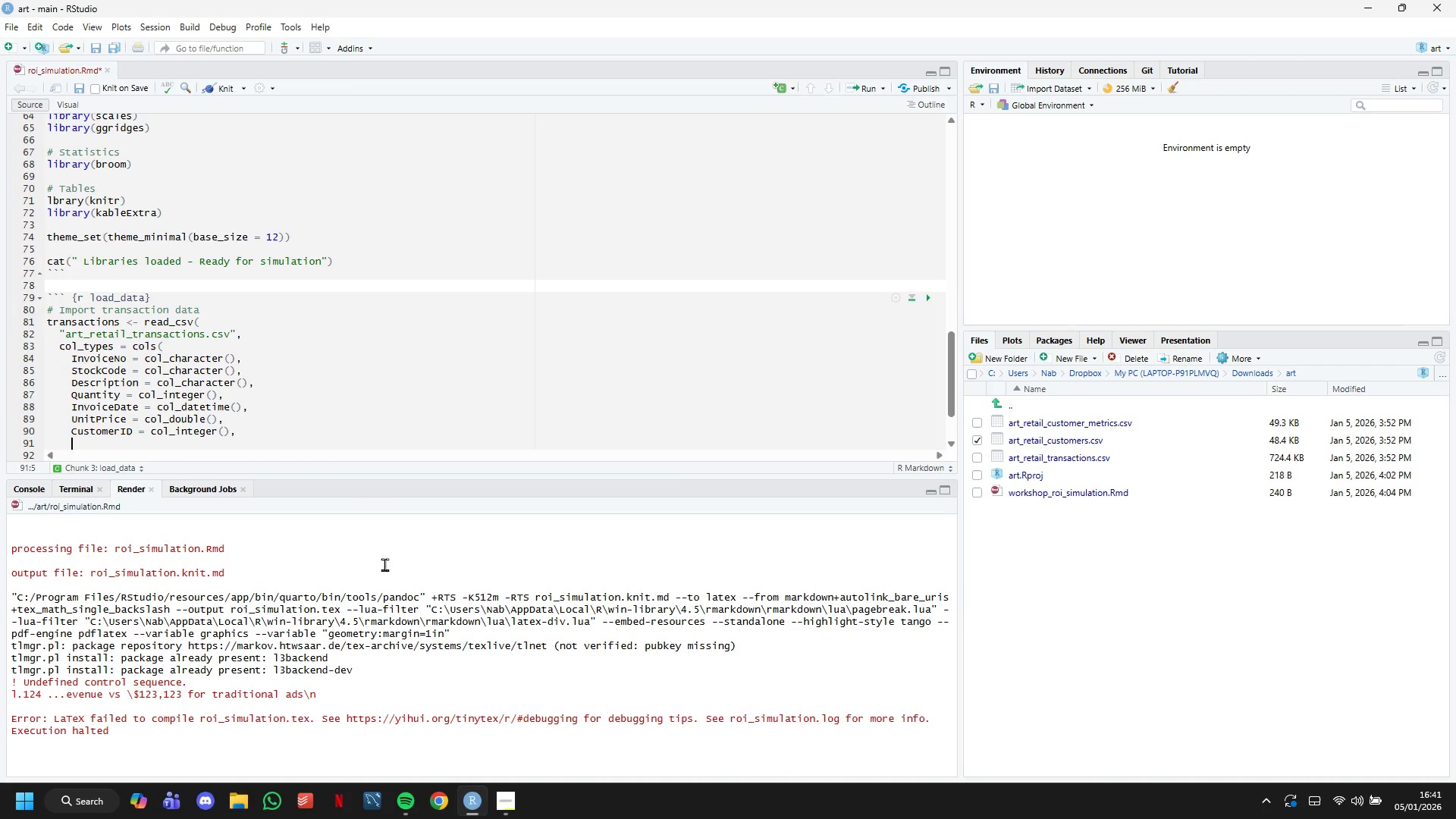 
type(Country = col_character()
 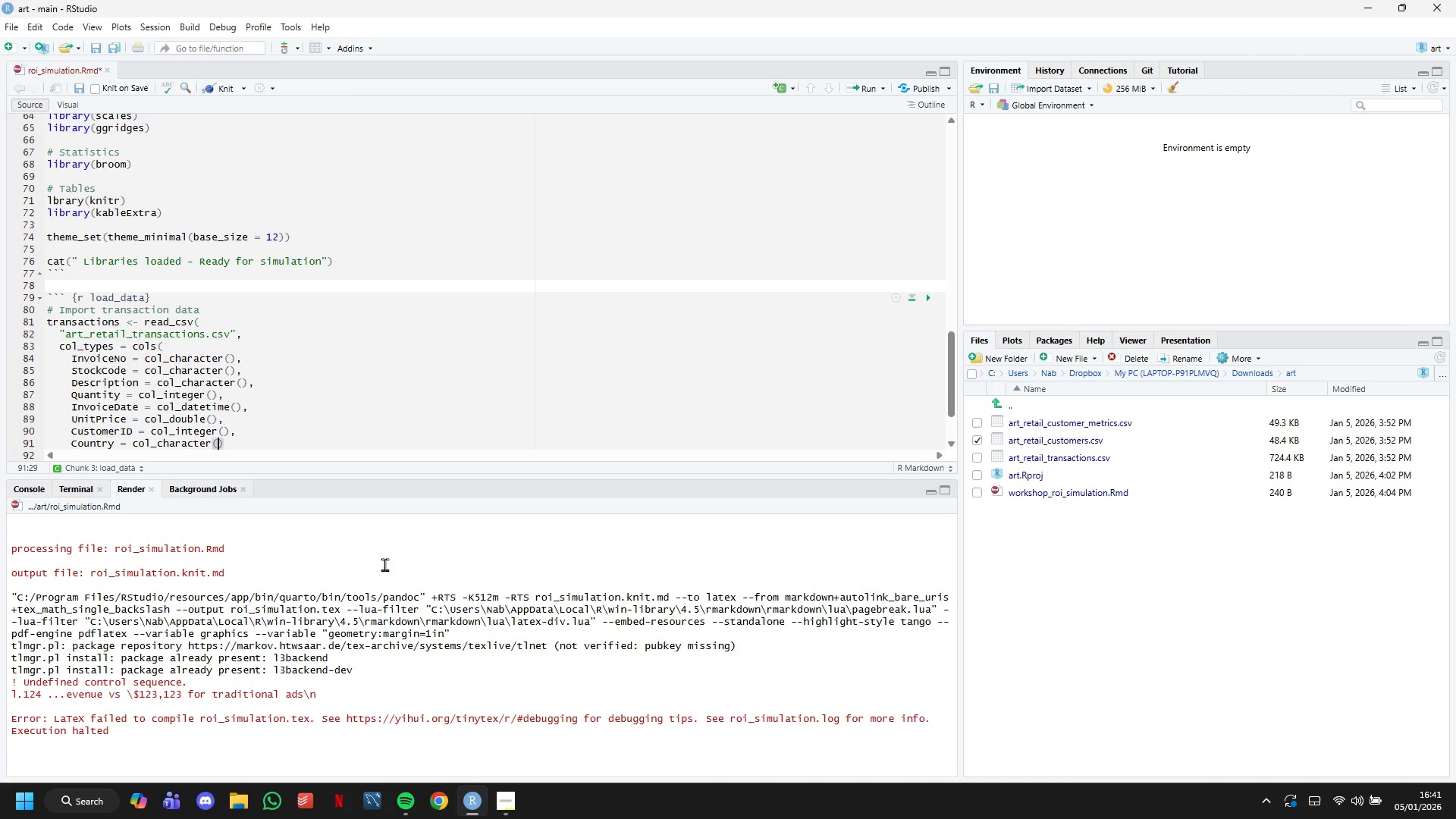 
key(ArrowRight)
 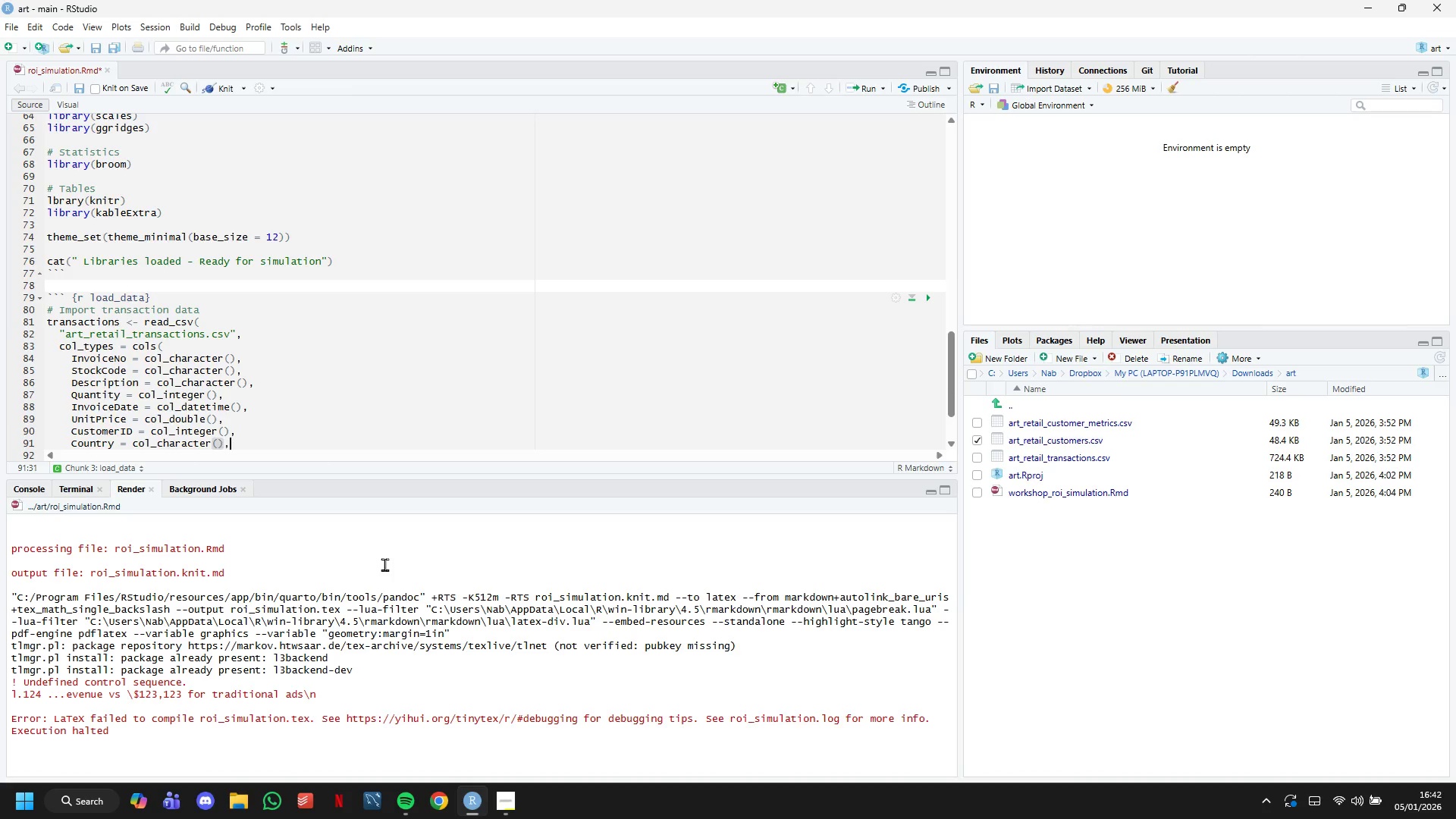 
key(Comma)
 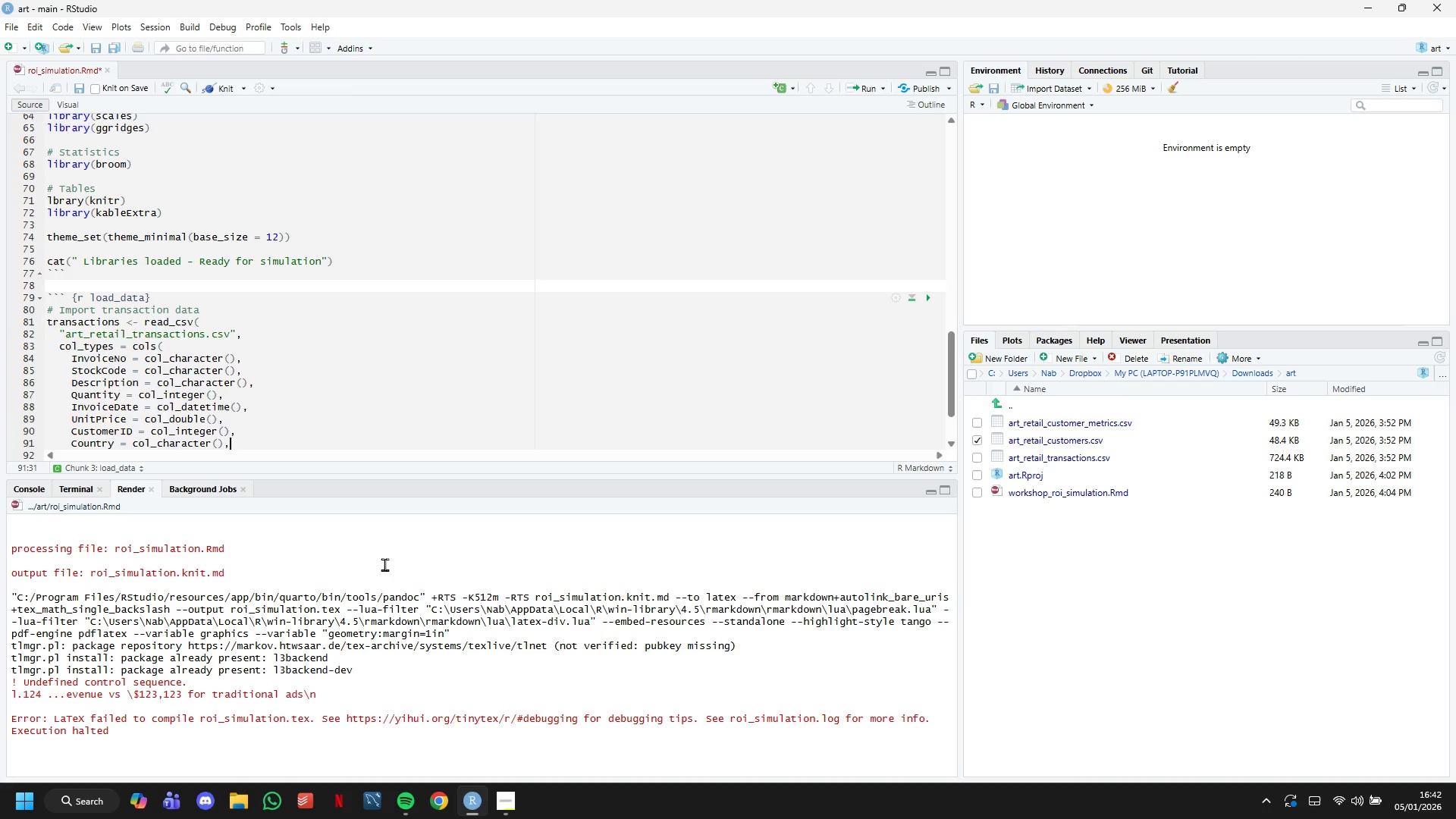 
key(Enter)
 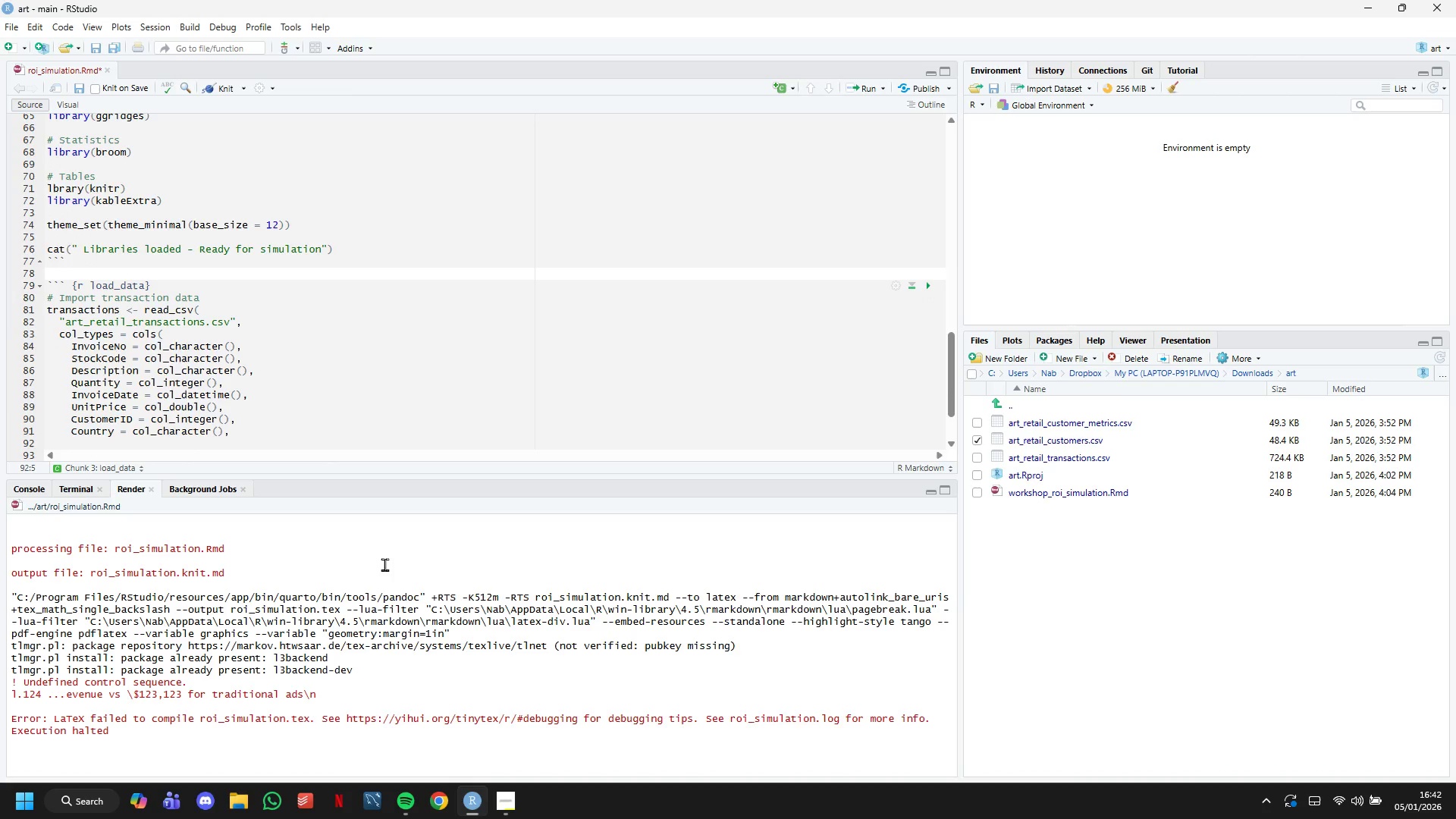 
type(Category = col_character()
 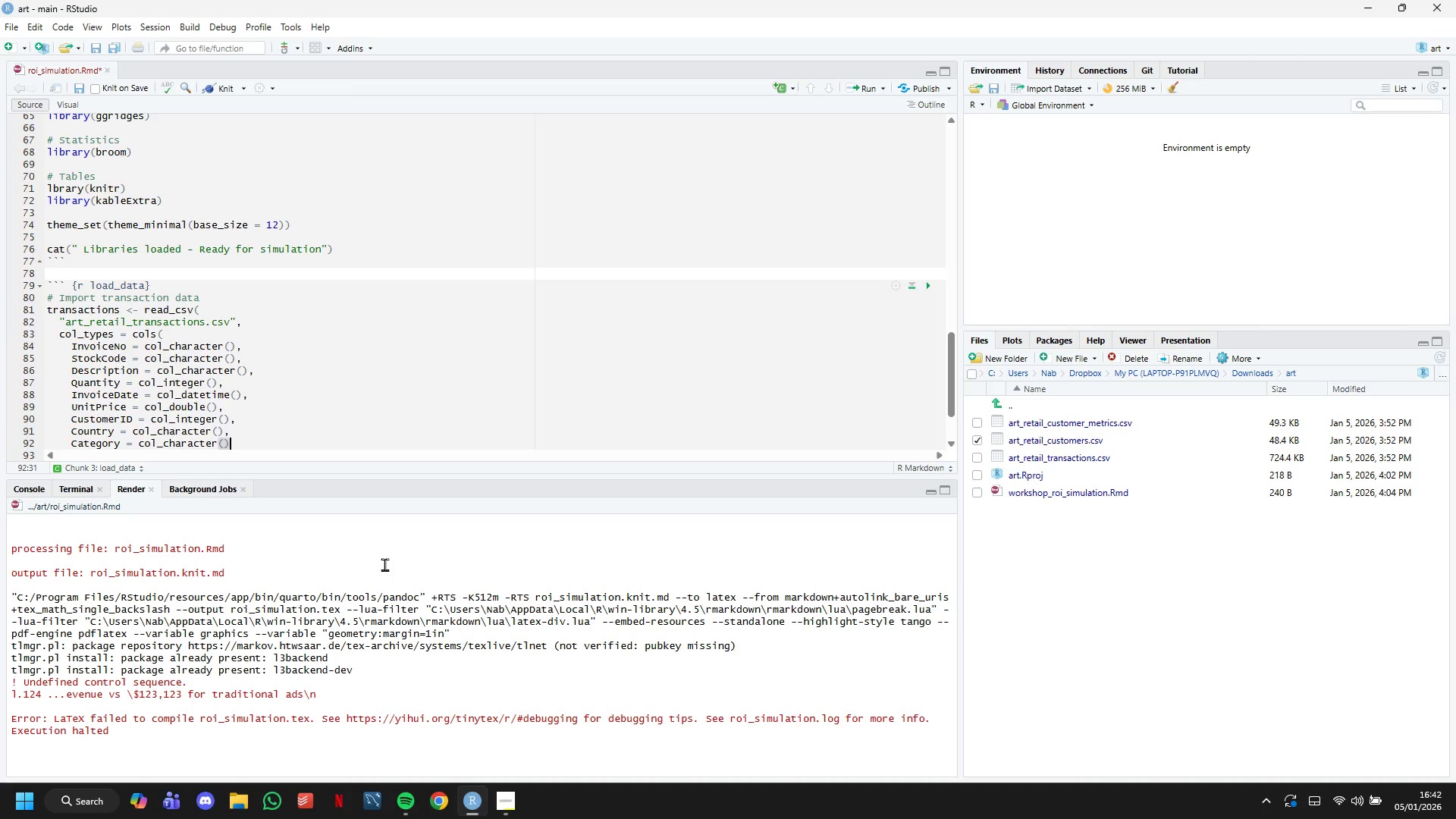 
 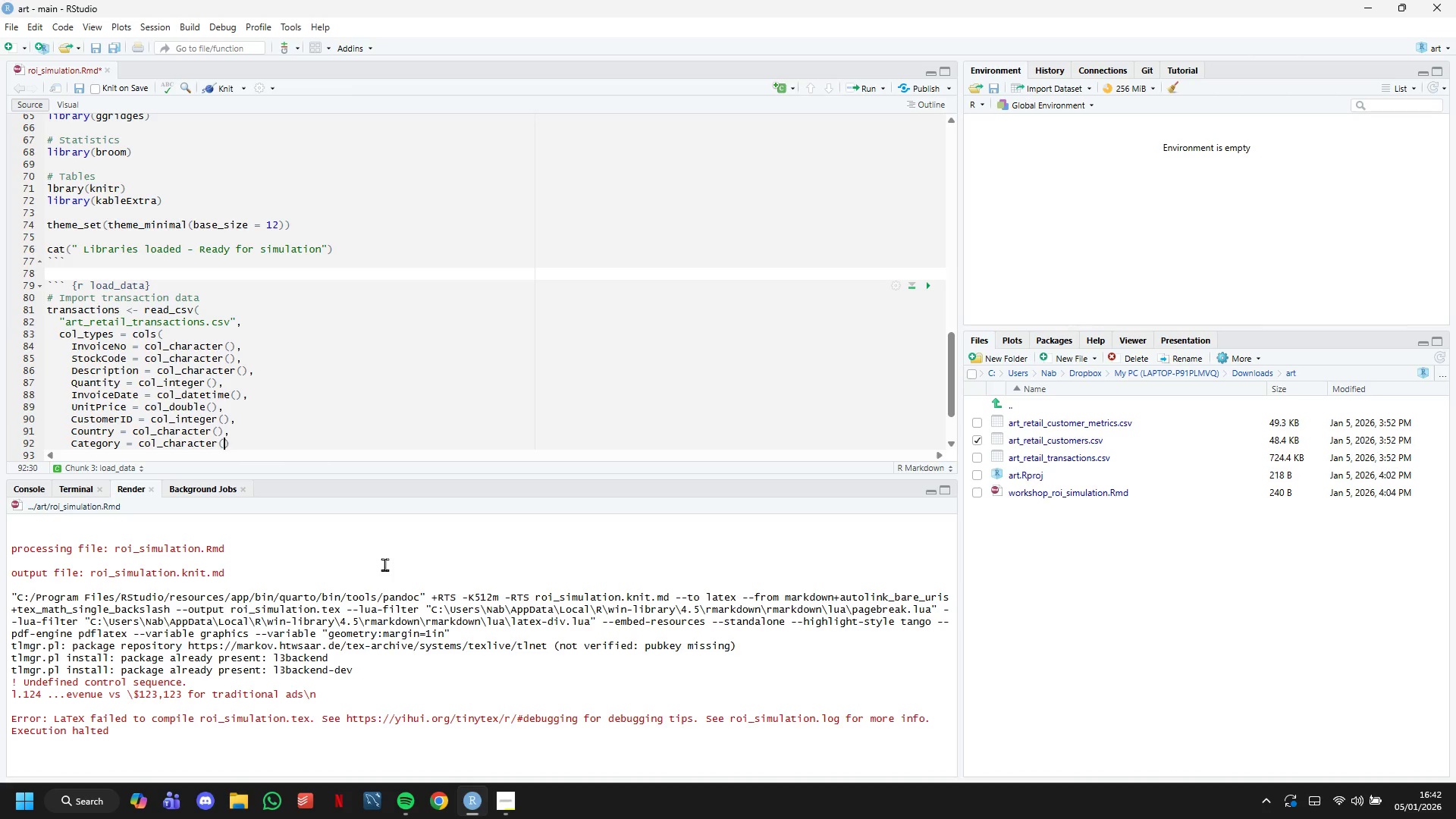 
key(ArrowRight)
 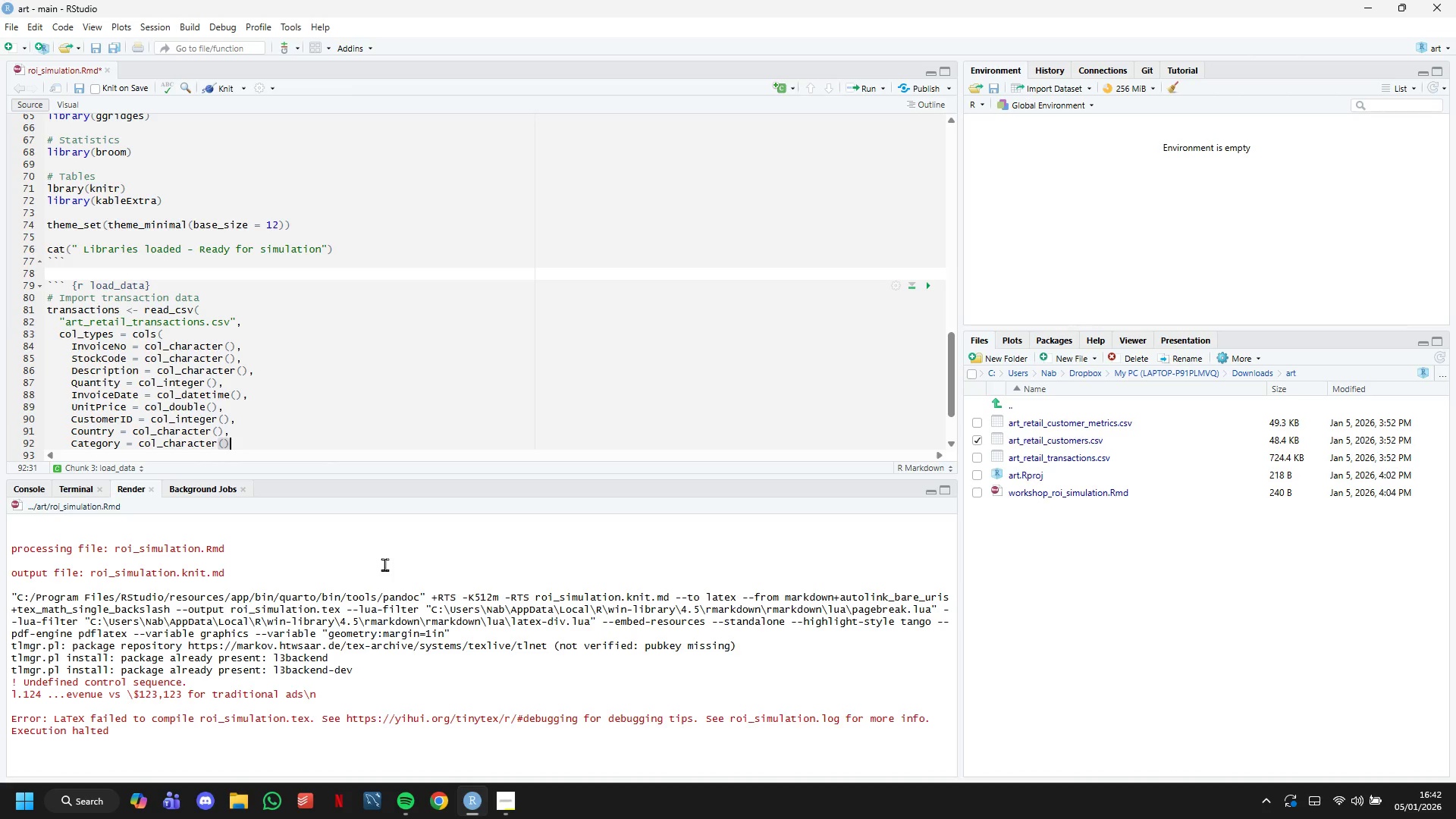 
key(Comma)
 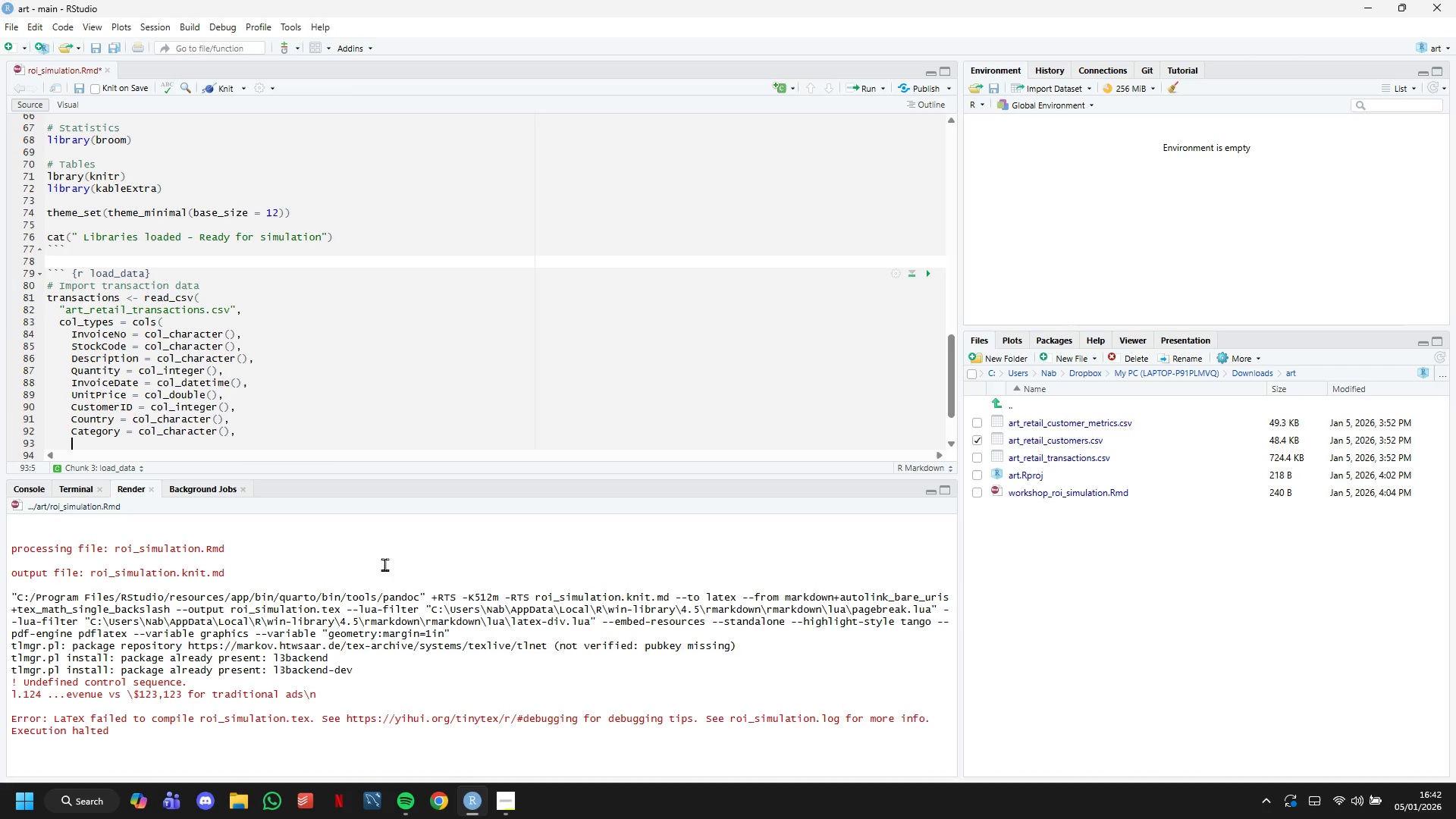 
key(Enter)
 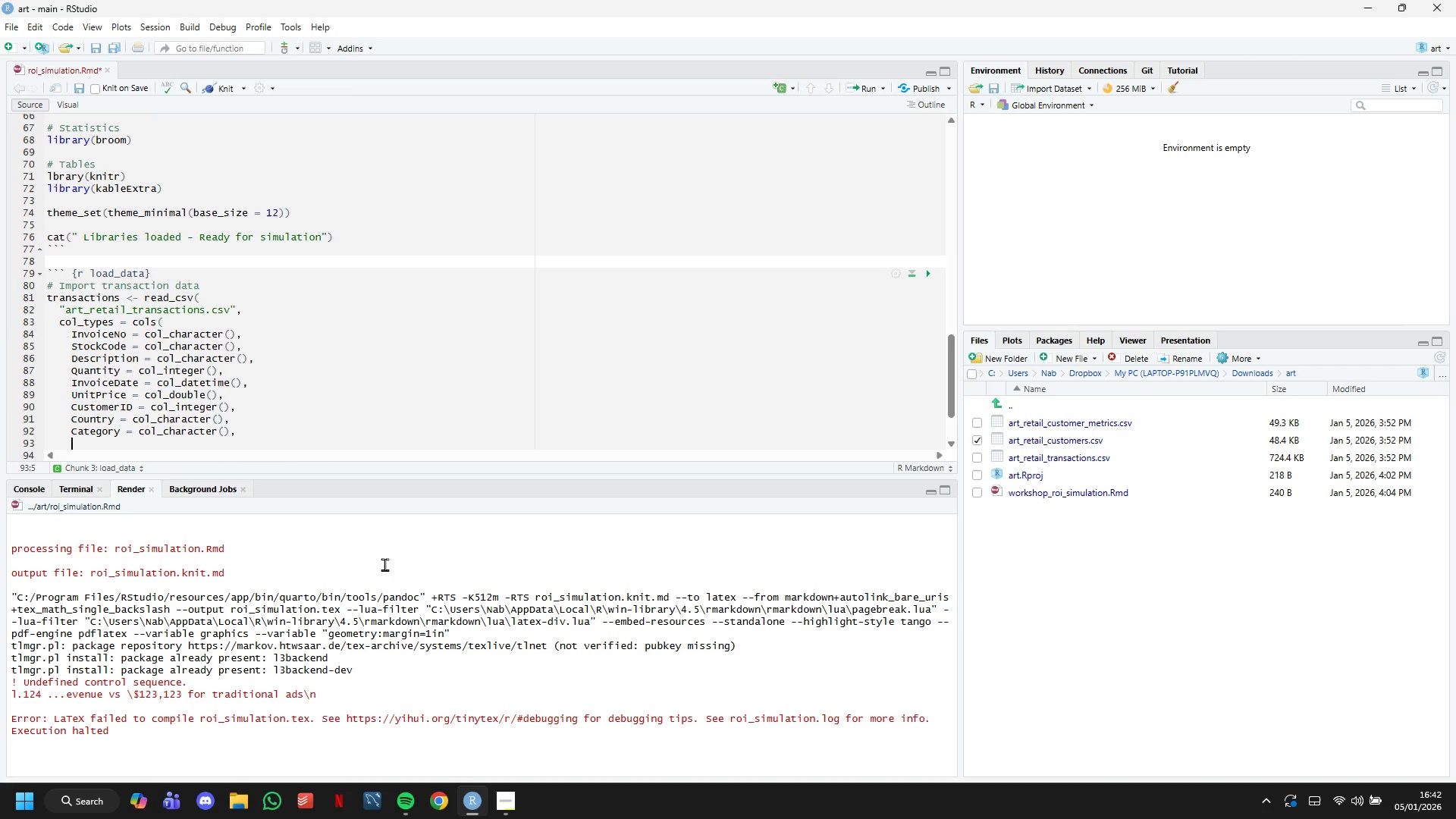 
type(Discount = col_double()
 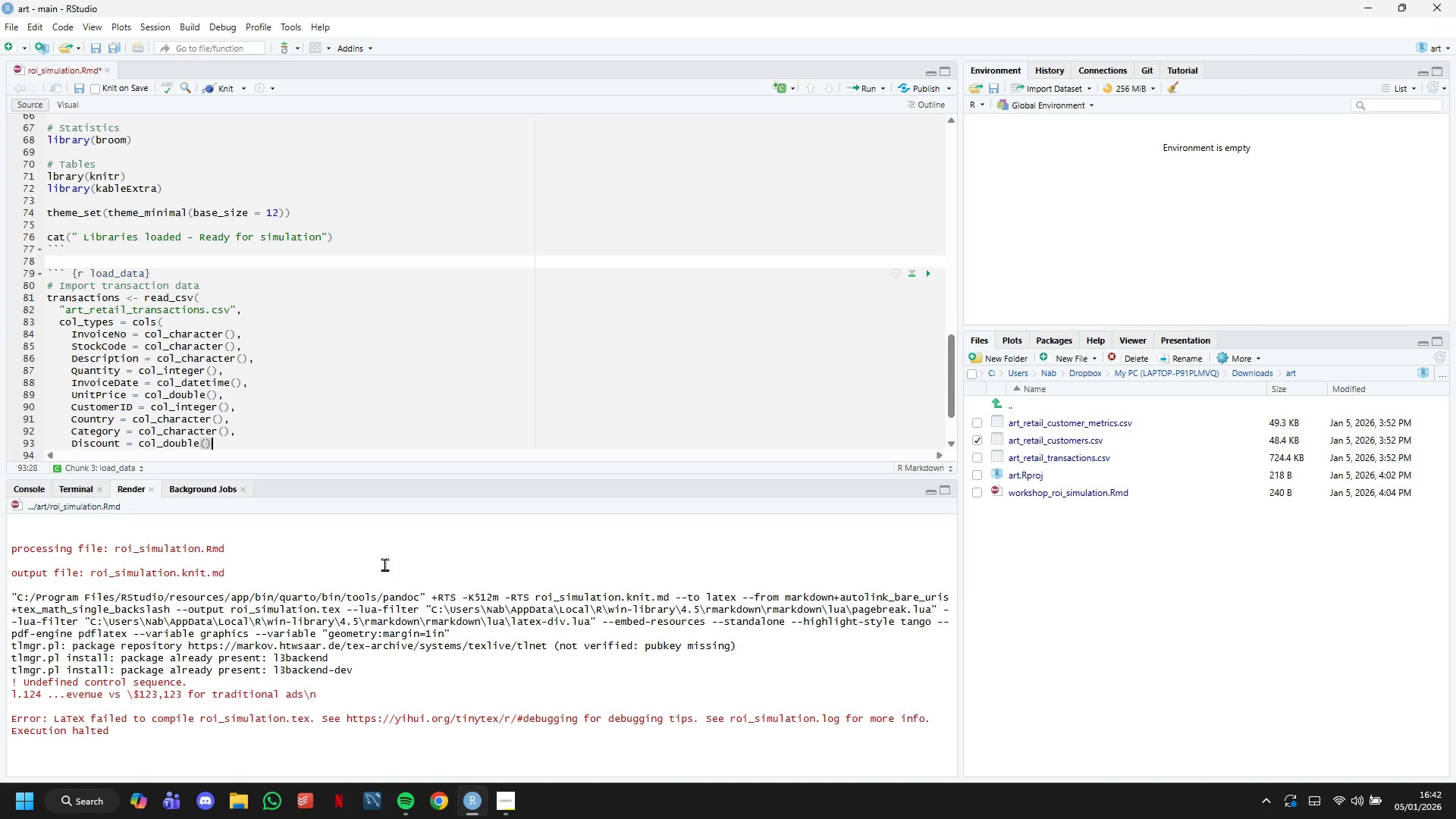 
 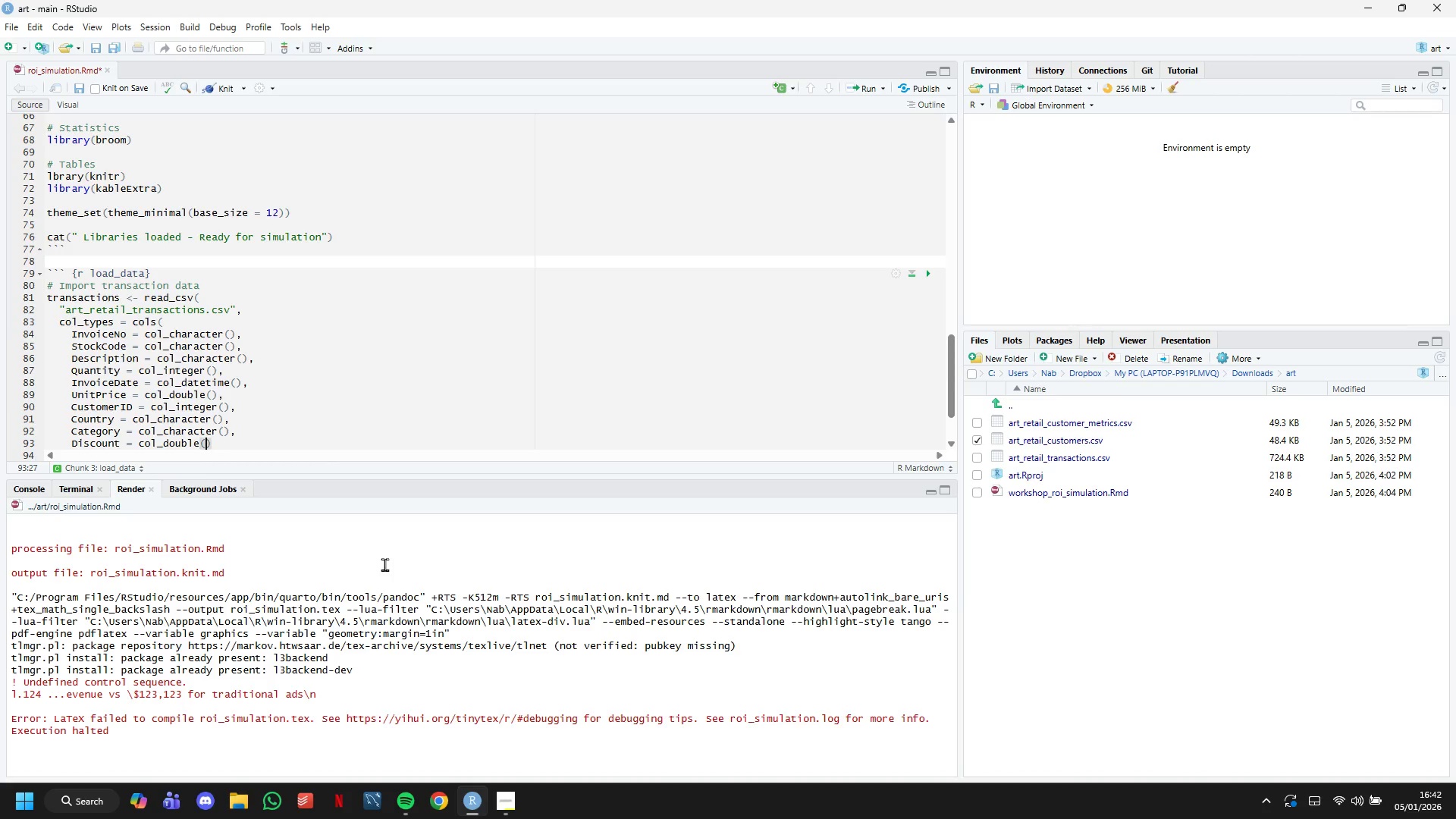 
key(ArrowRight)
 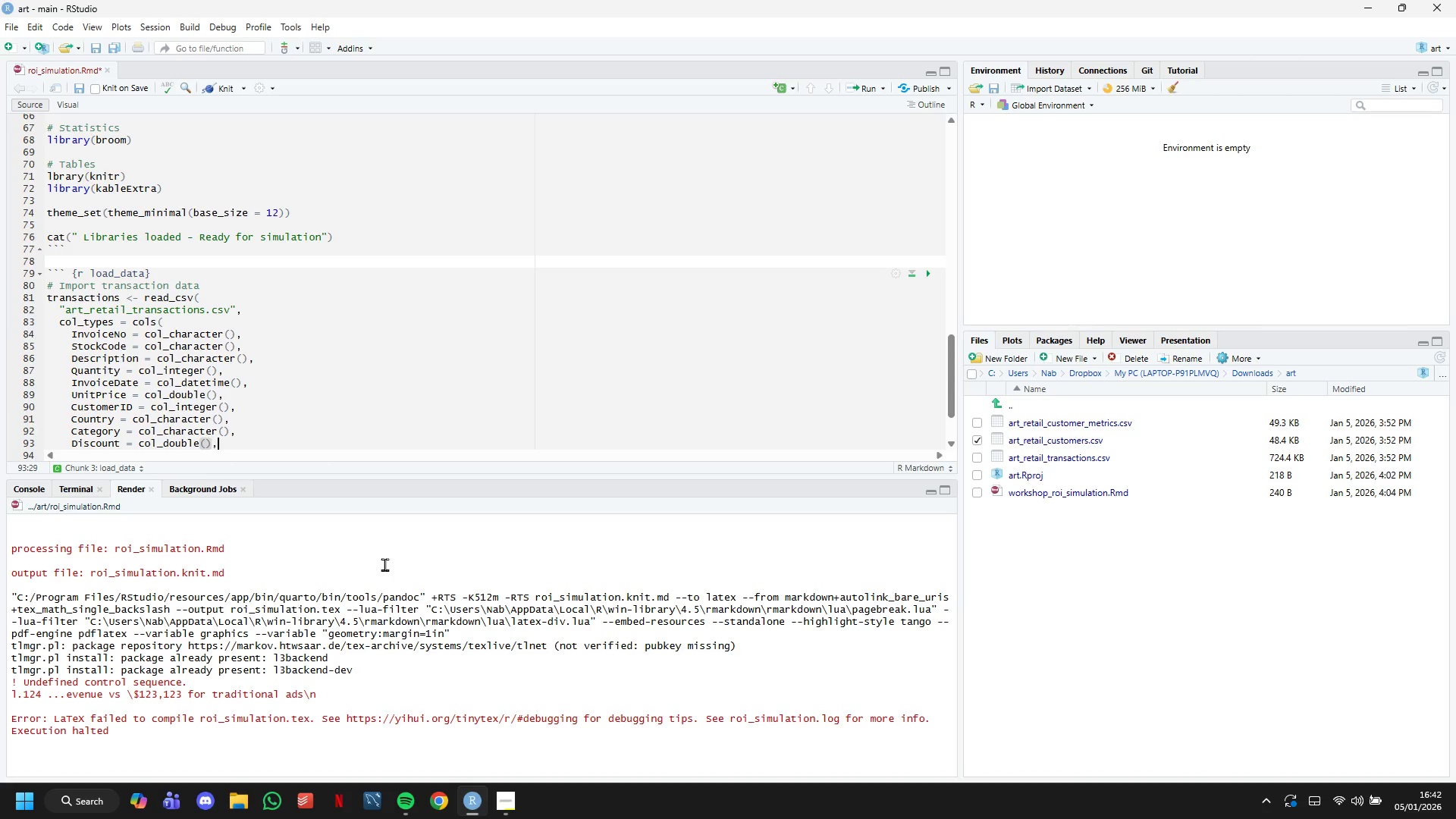 
key(Comma)
 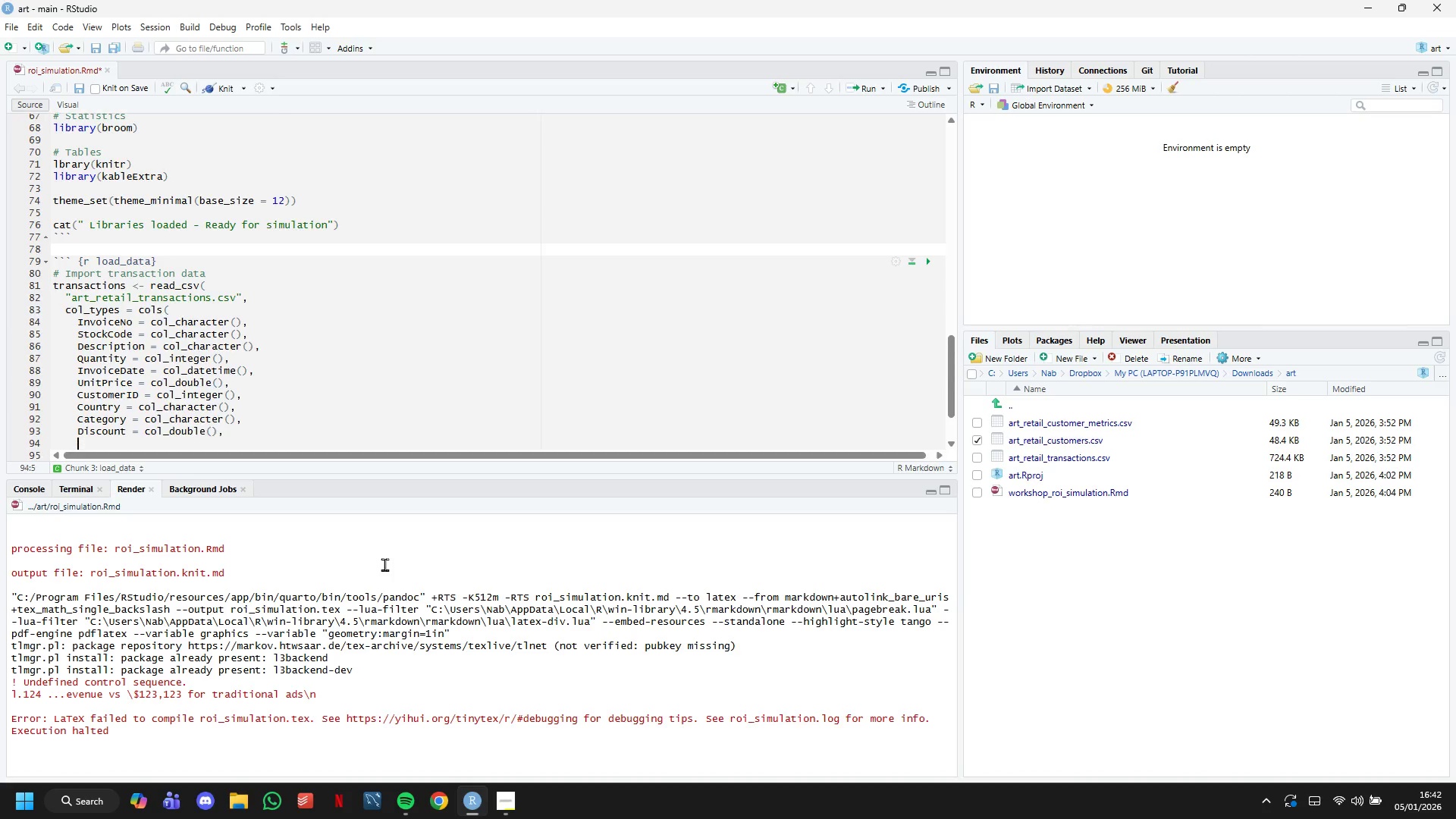 
key(Enter)
 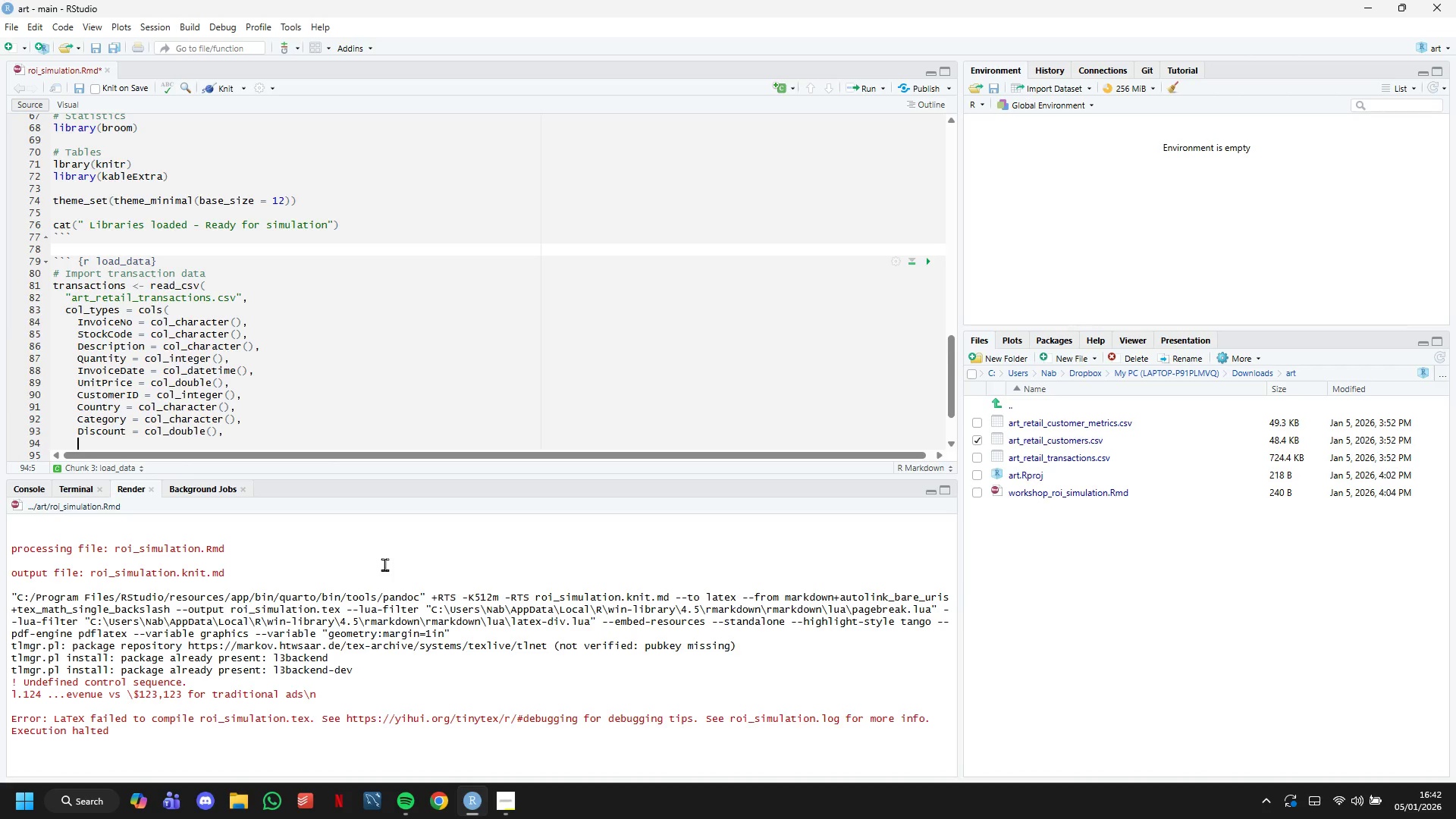 
type(Totalprocr)
key(Backspace)
key(Backspace)
key(Backspace)
key(Backspace)
key(Backspace)
type(Price = col_double()
 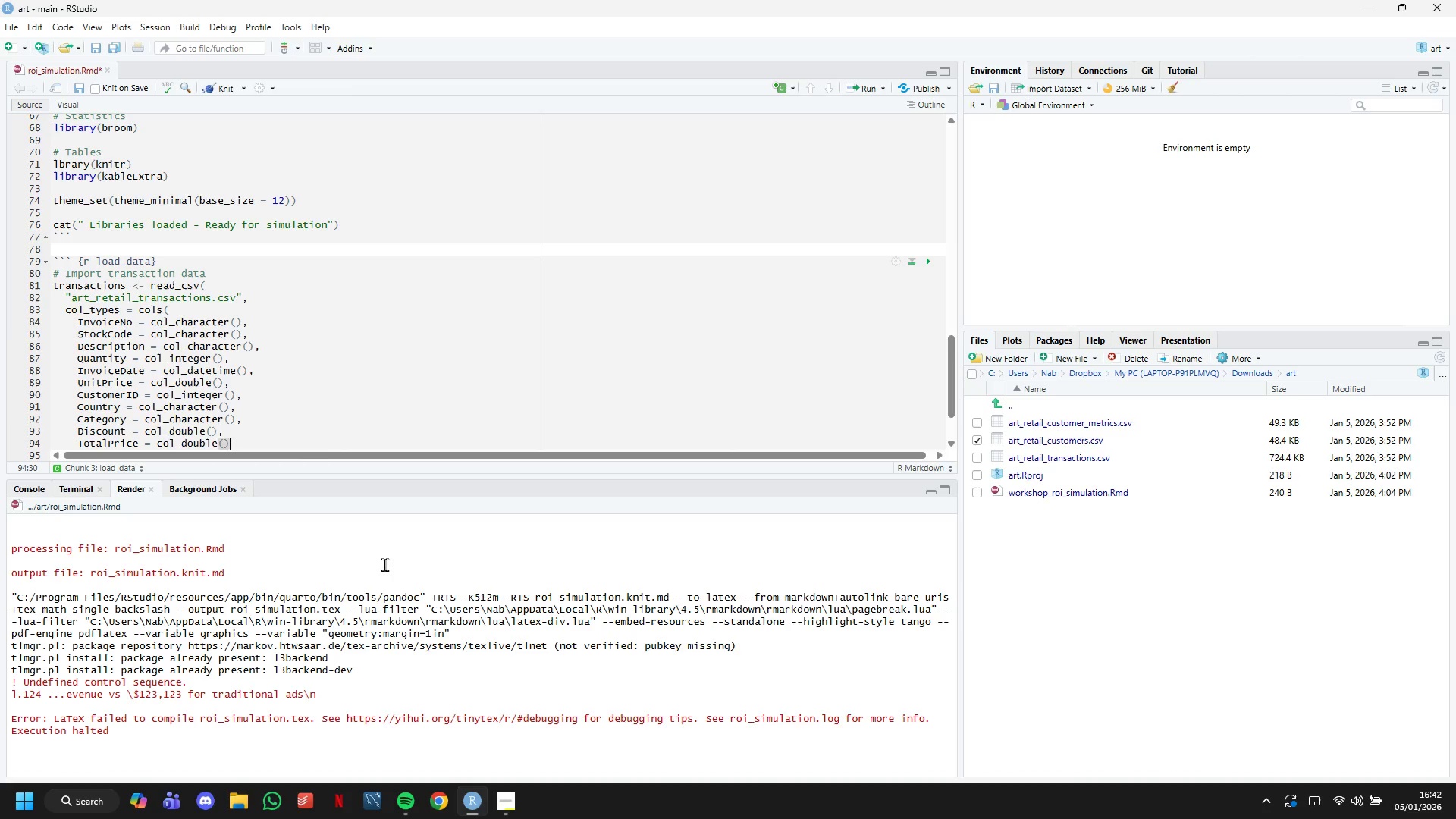 
key(ArrowRight)
 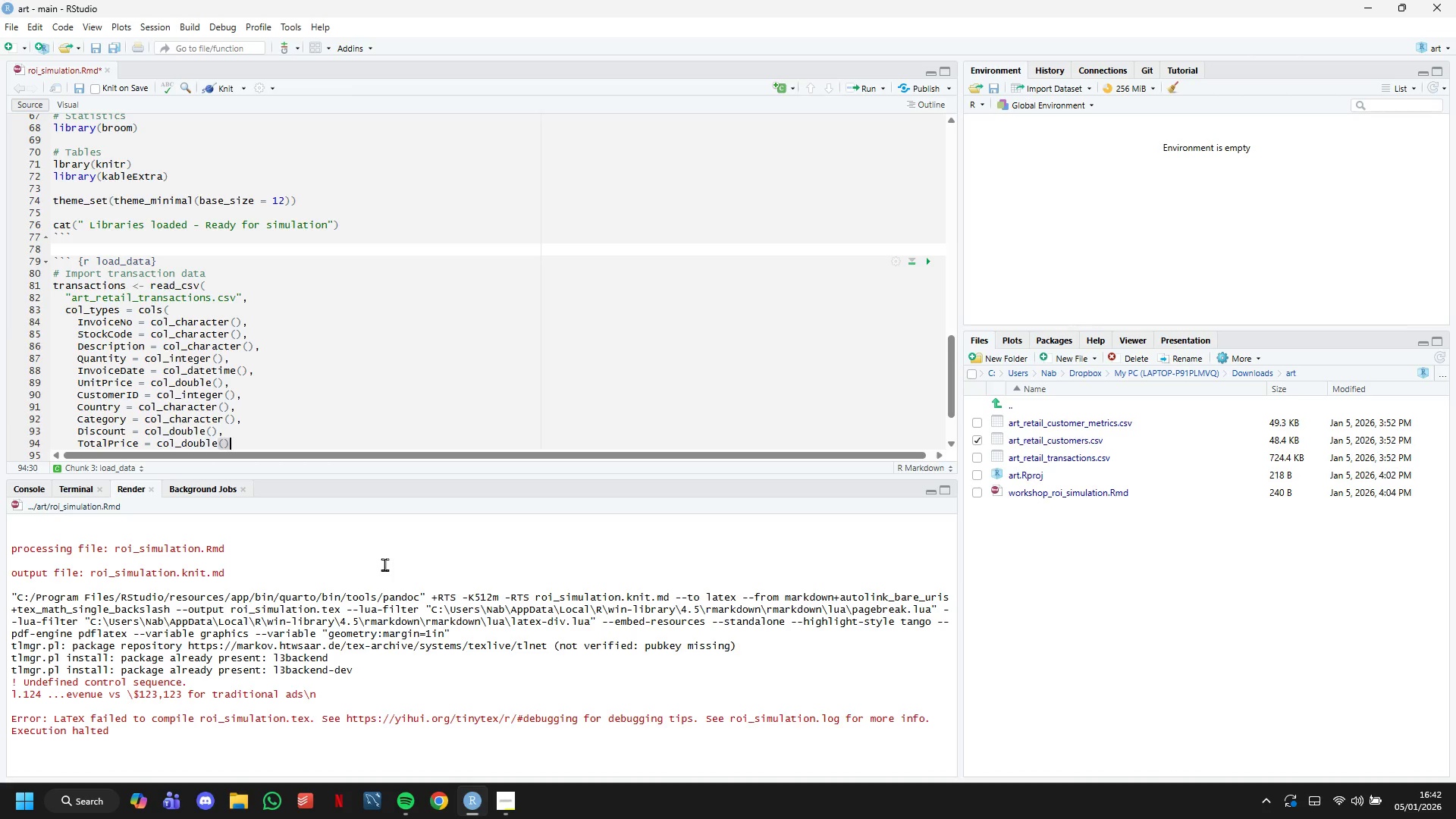 
key(Comma)
 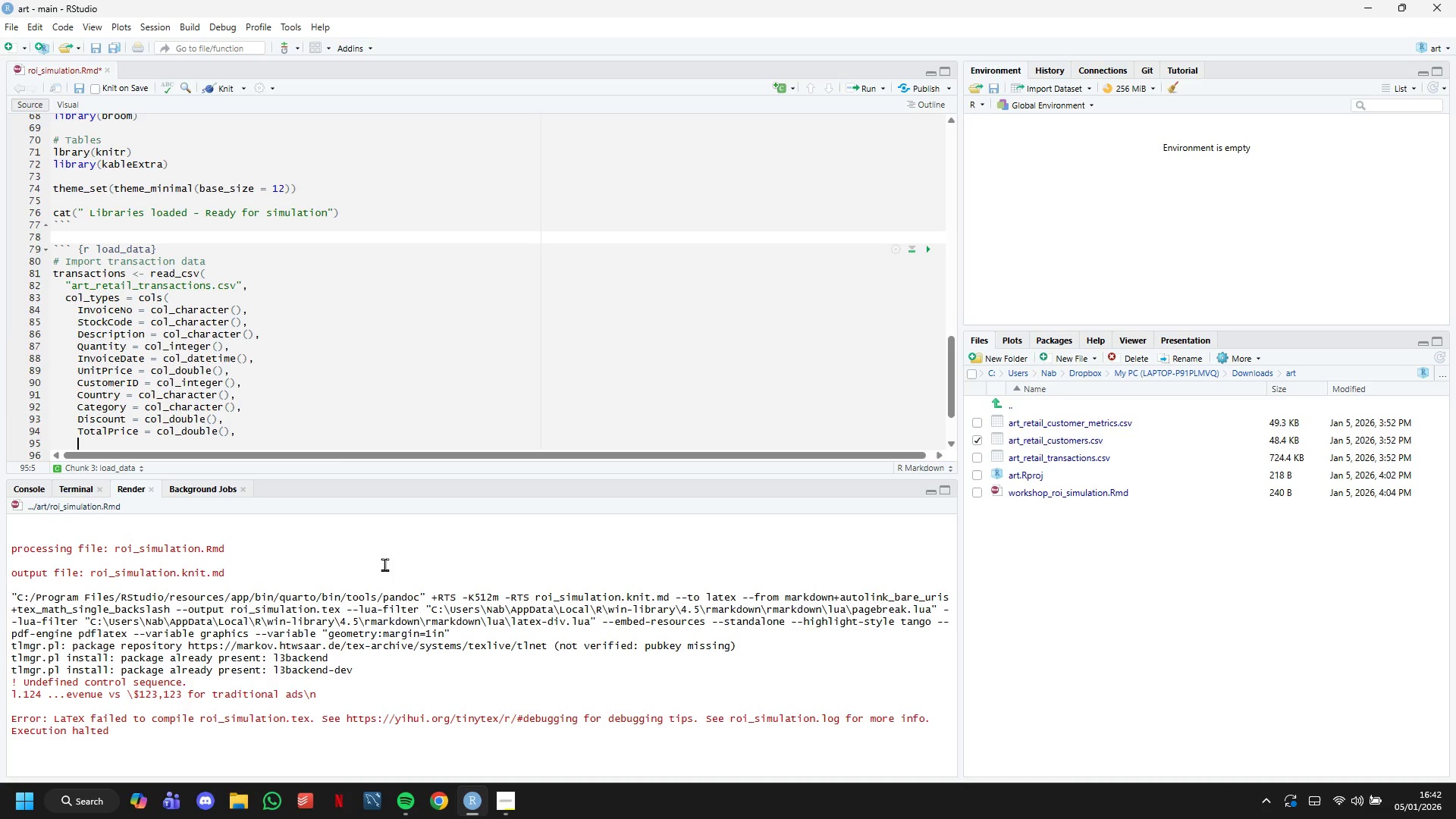 
key(Enter)
 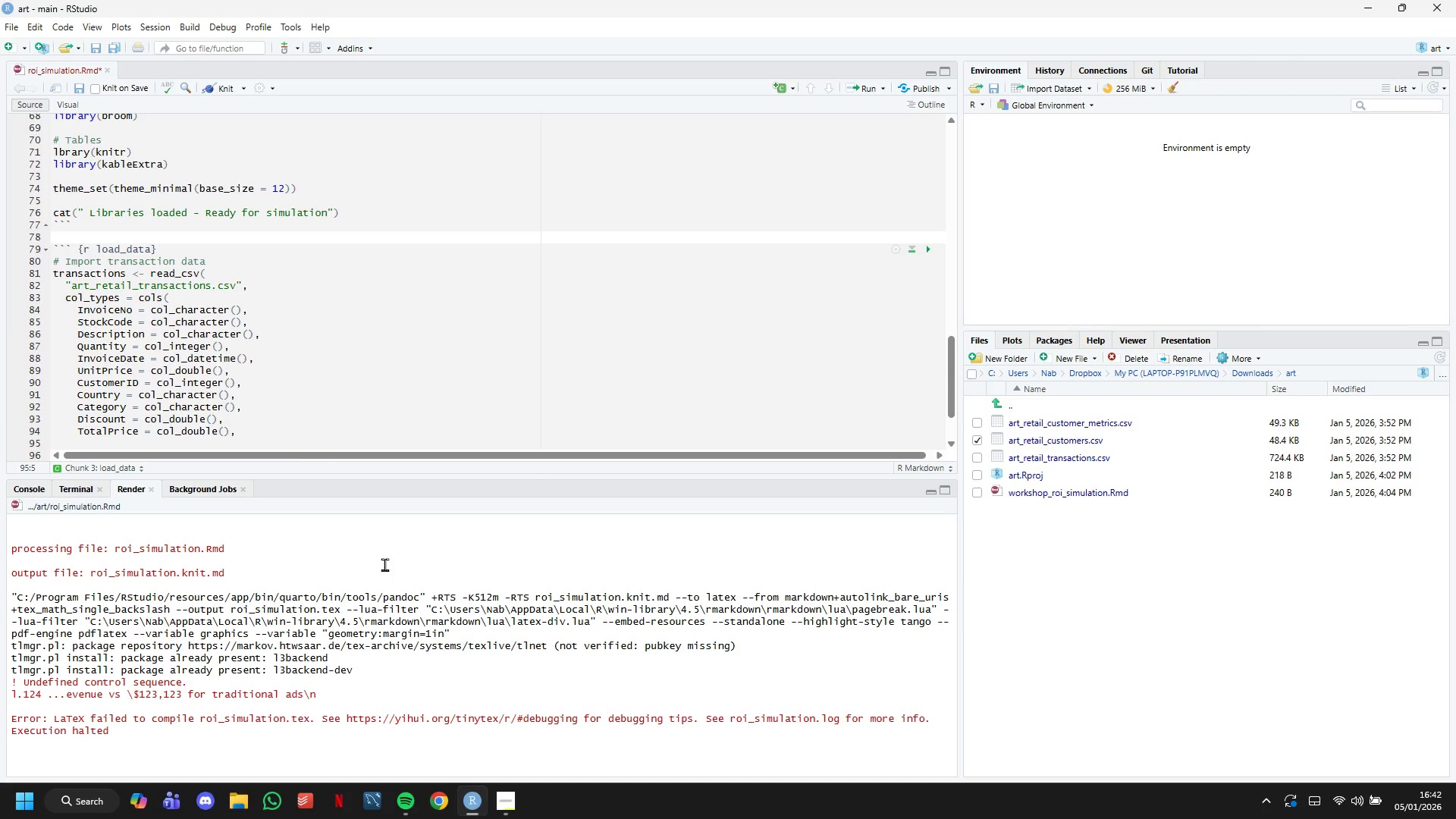 
type(Month = col_integer()
 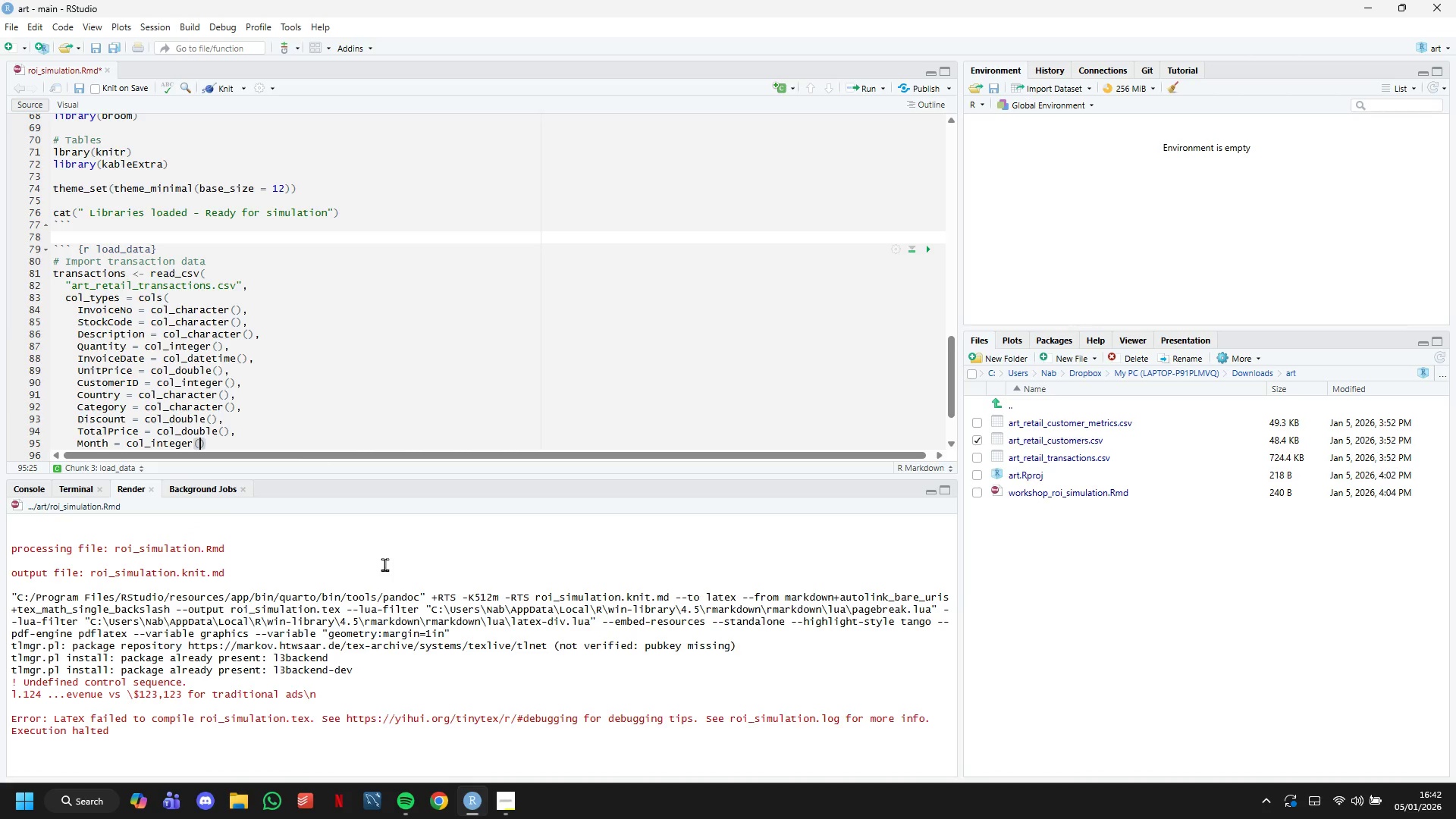 
key(ArrowRight)
 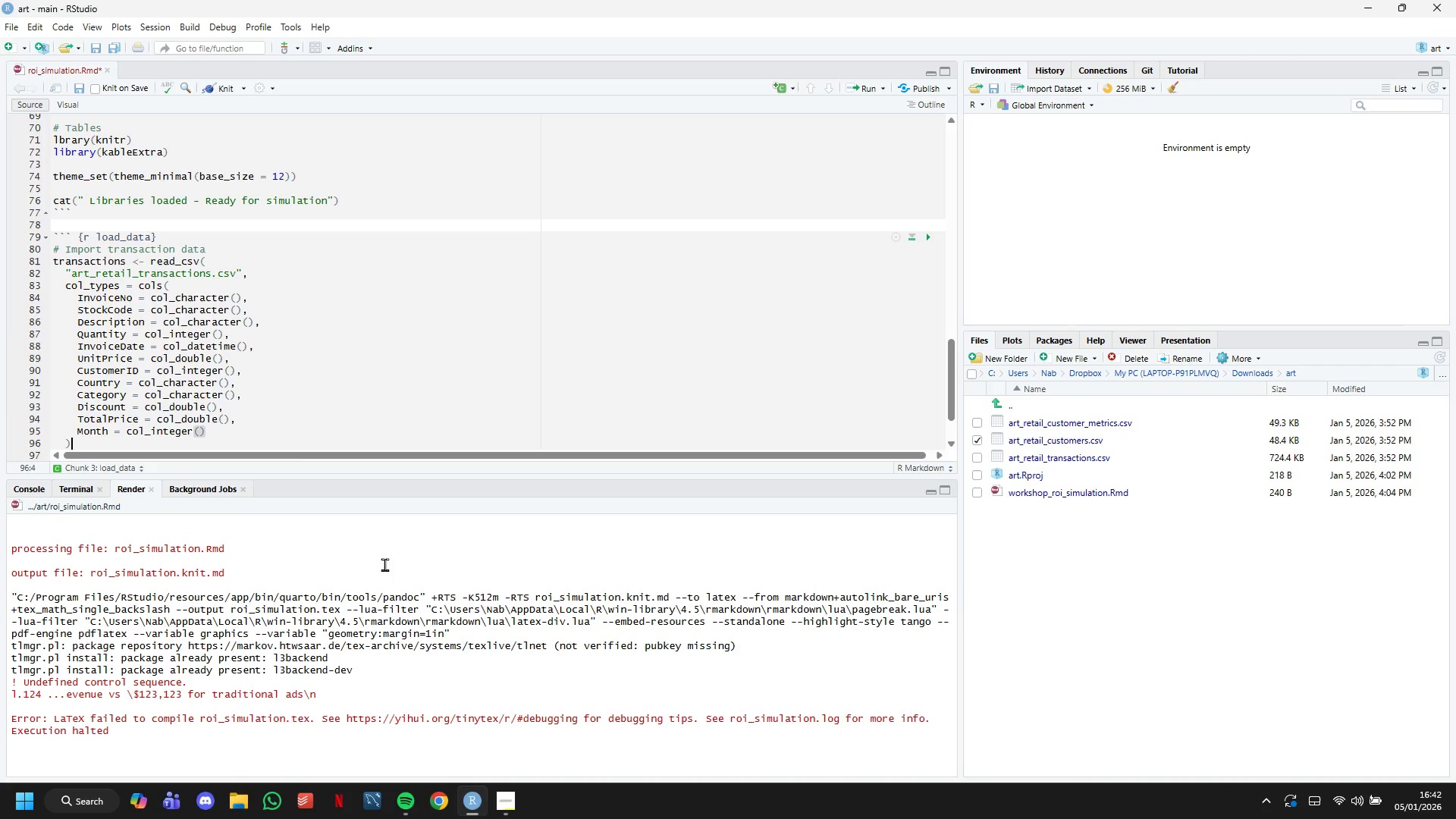 
key(ArrowDown)
 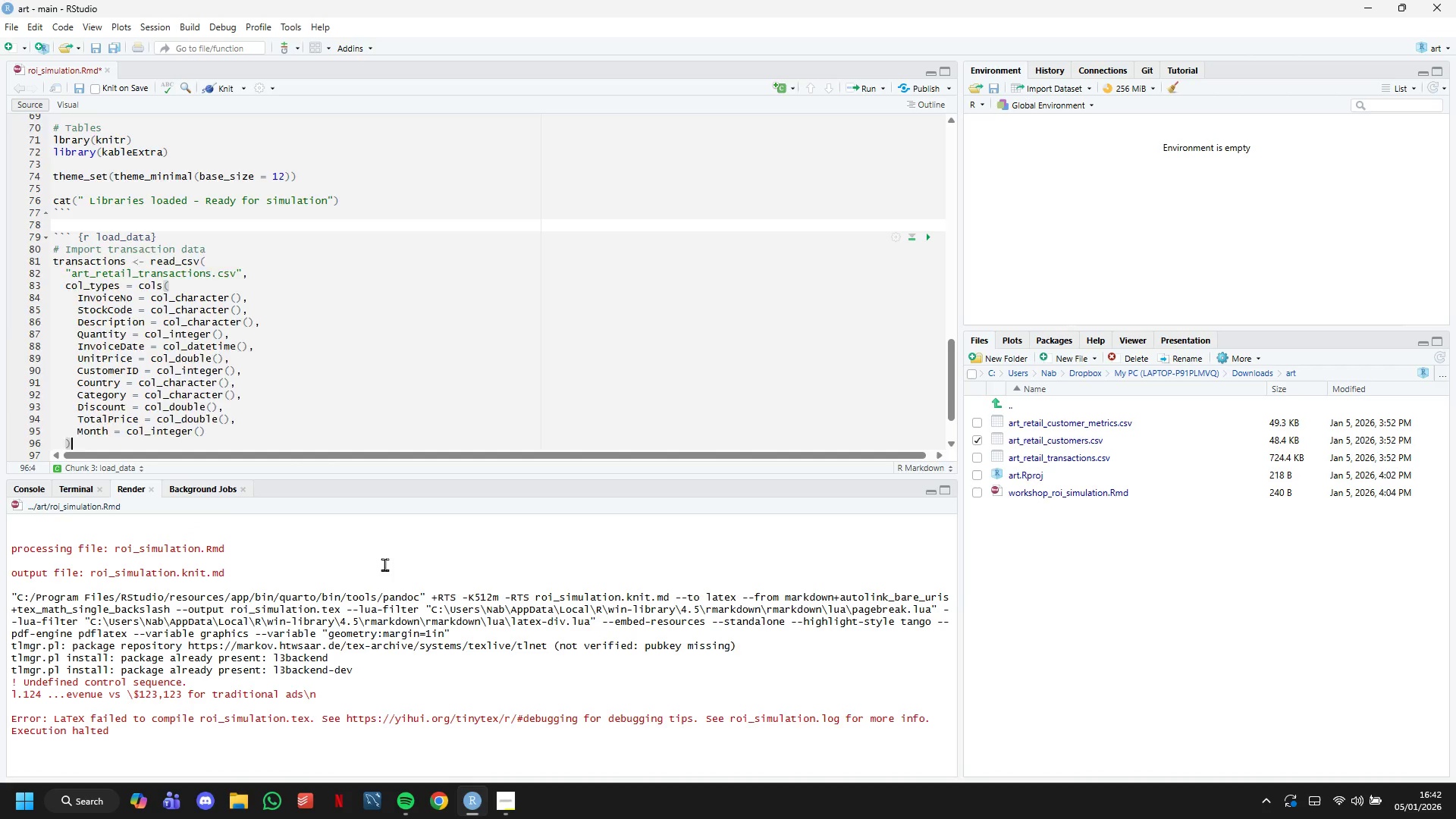 
key(ArrowDown)
 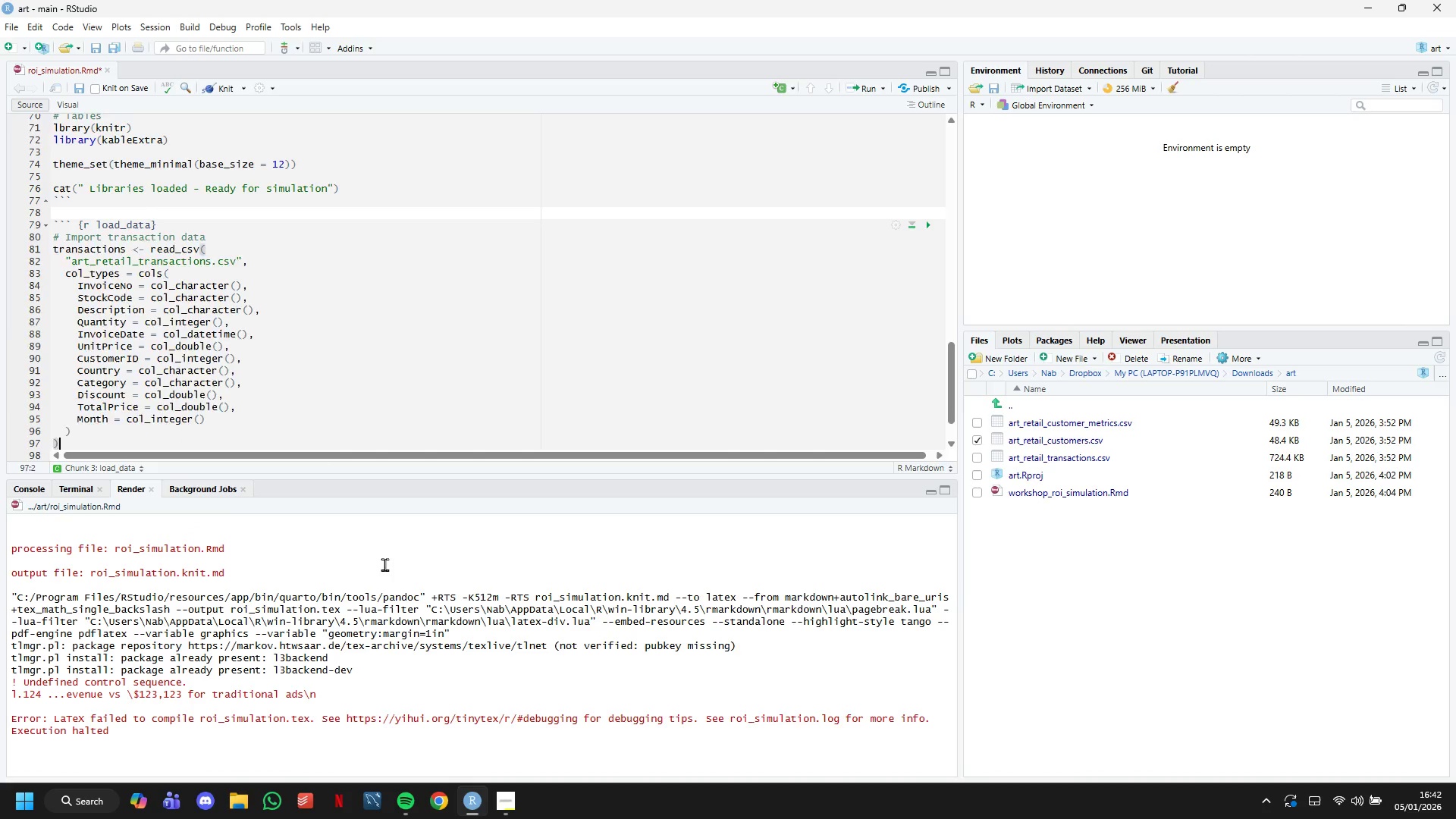 
key(ArrowDown)
 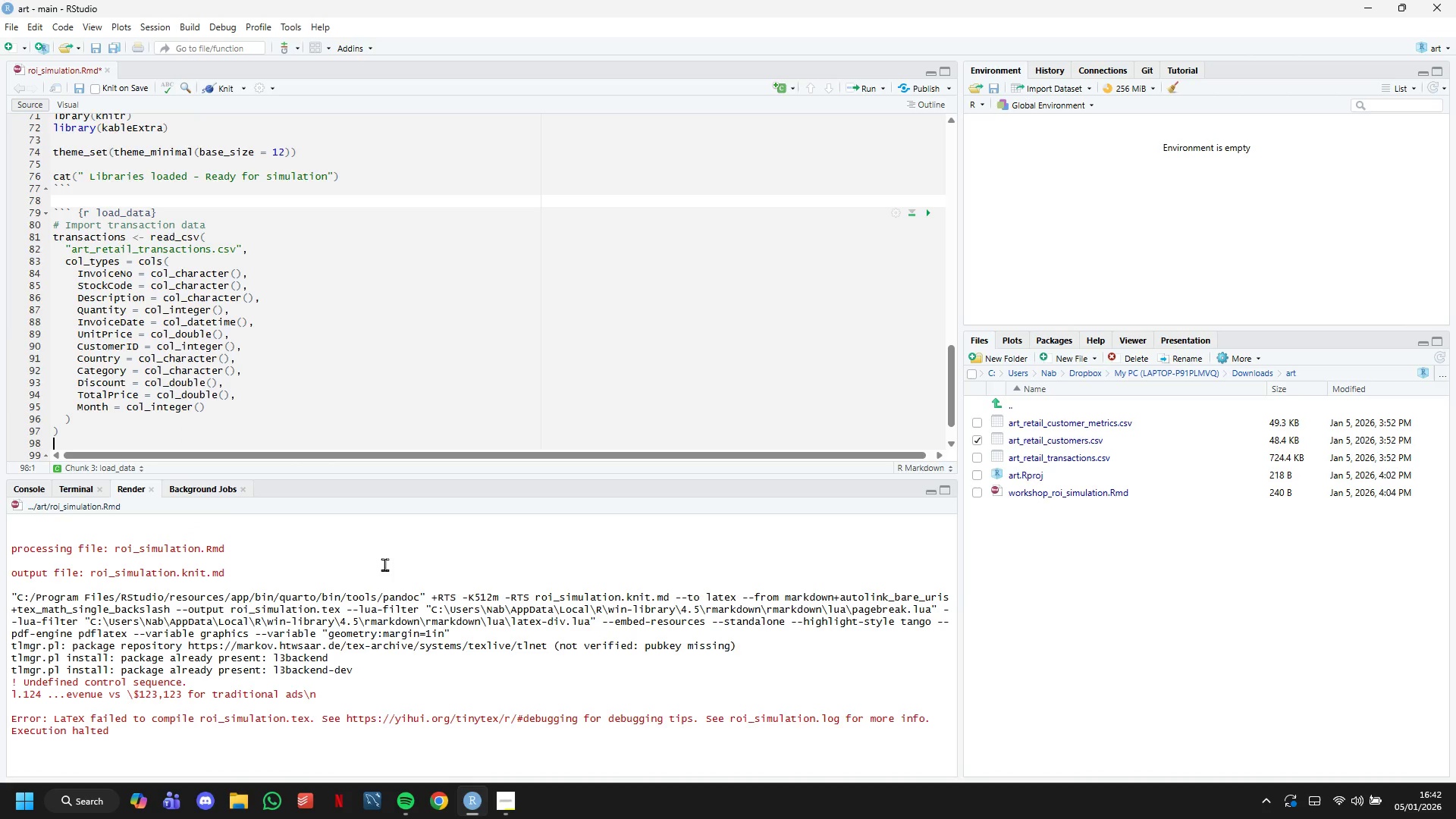 
key(Enter)
 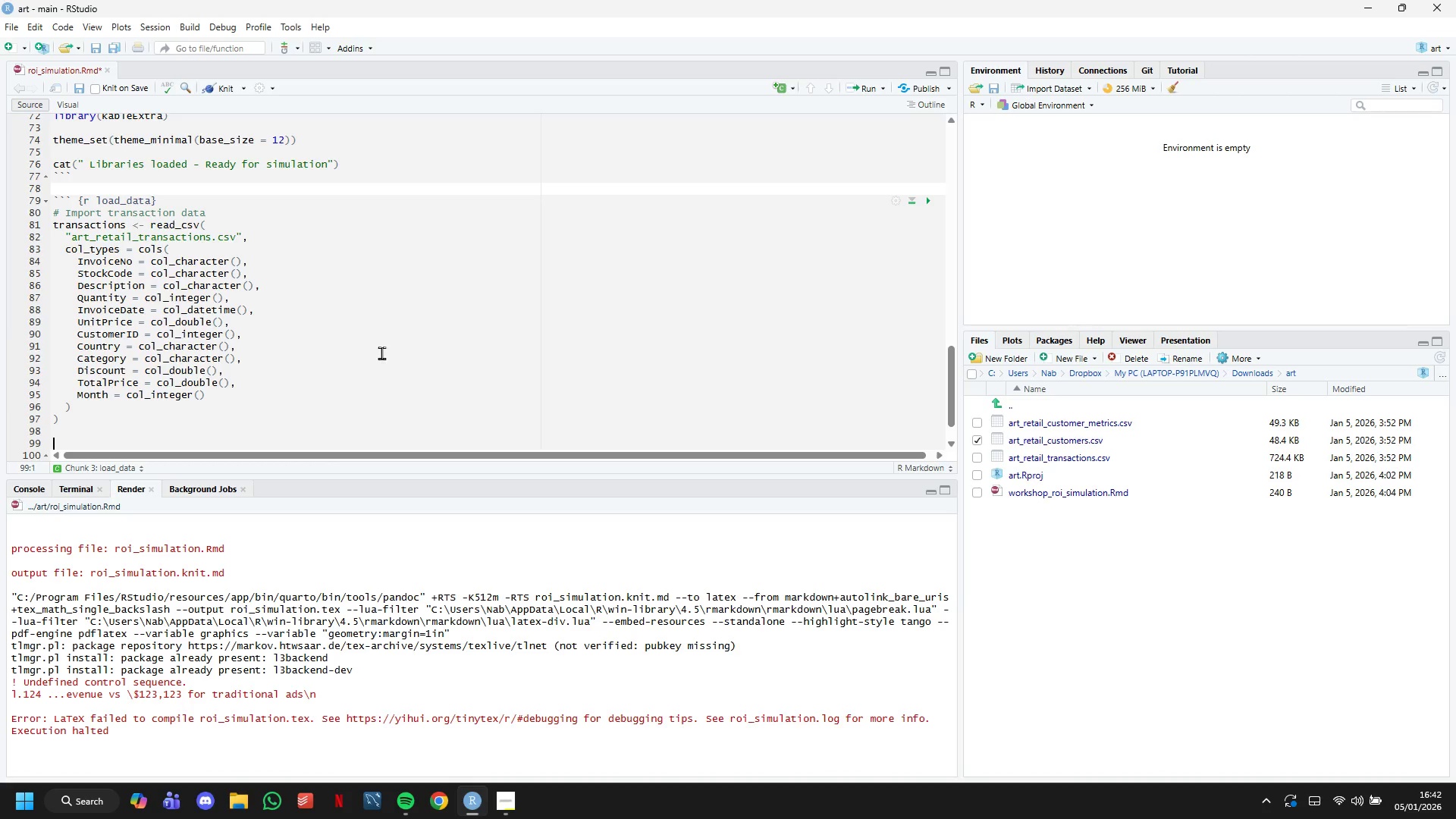 
scroll: coordinate [398, 311], scroll_direction: down, amount: 10.0
 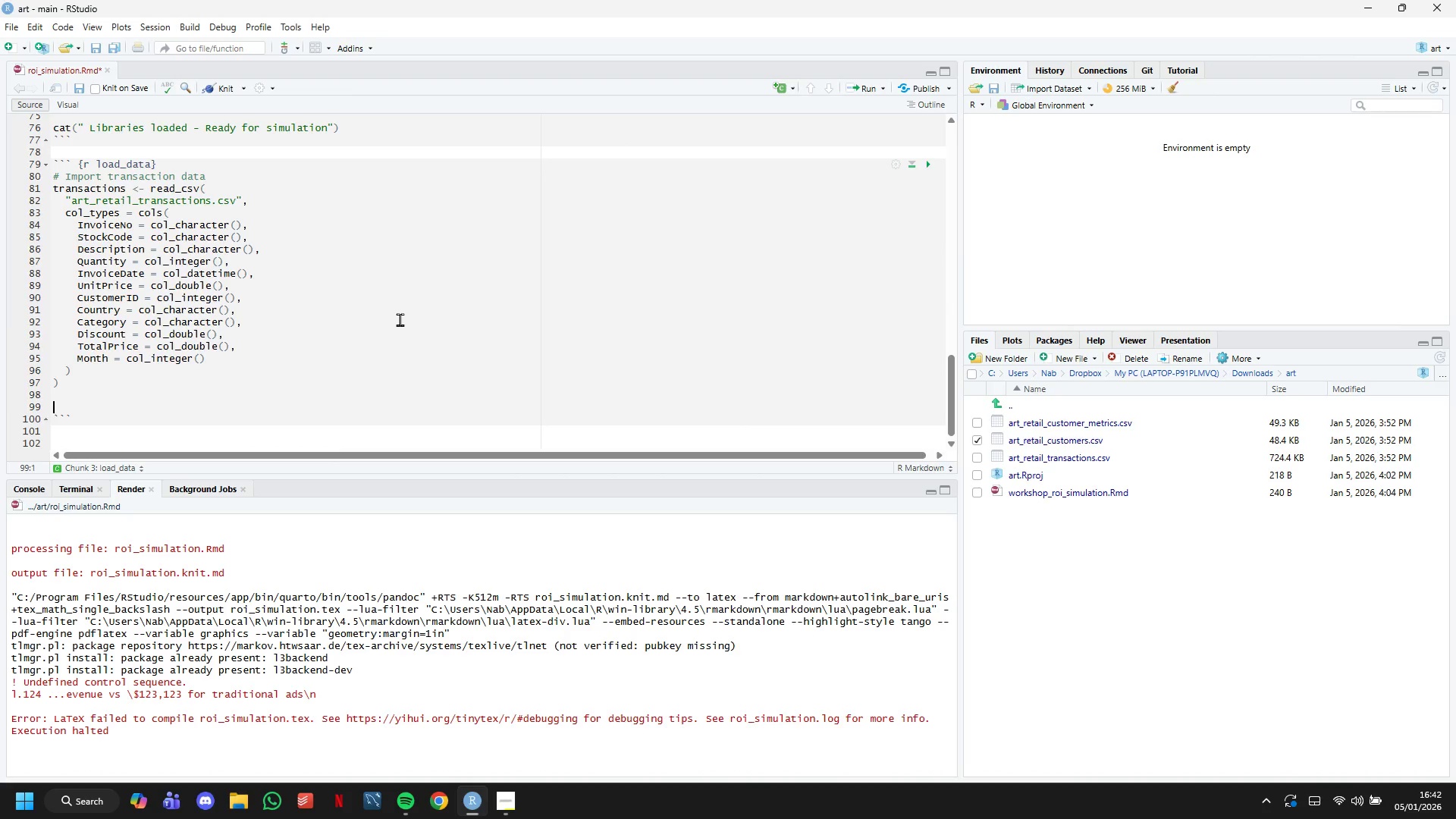 
type(# import customer metadata)
 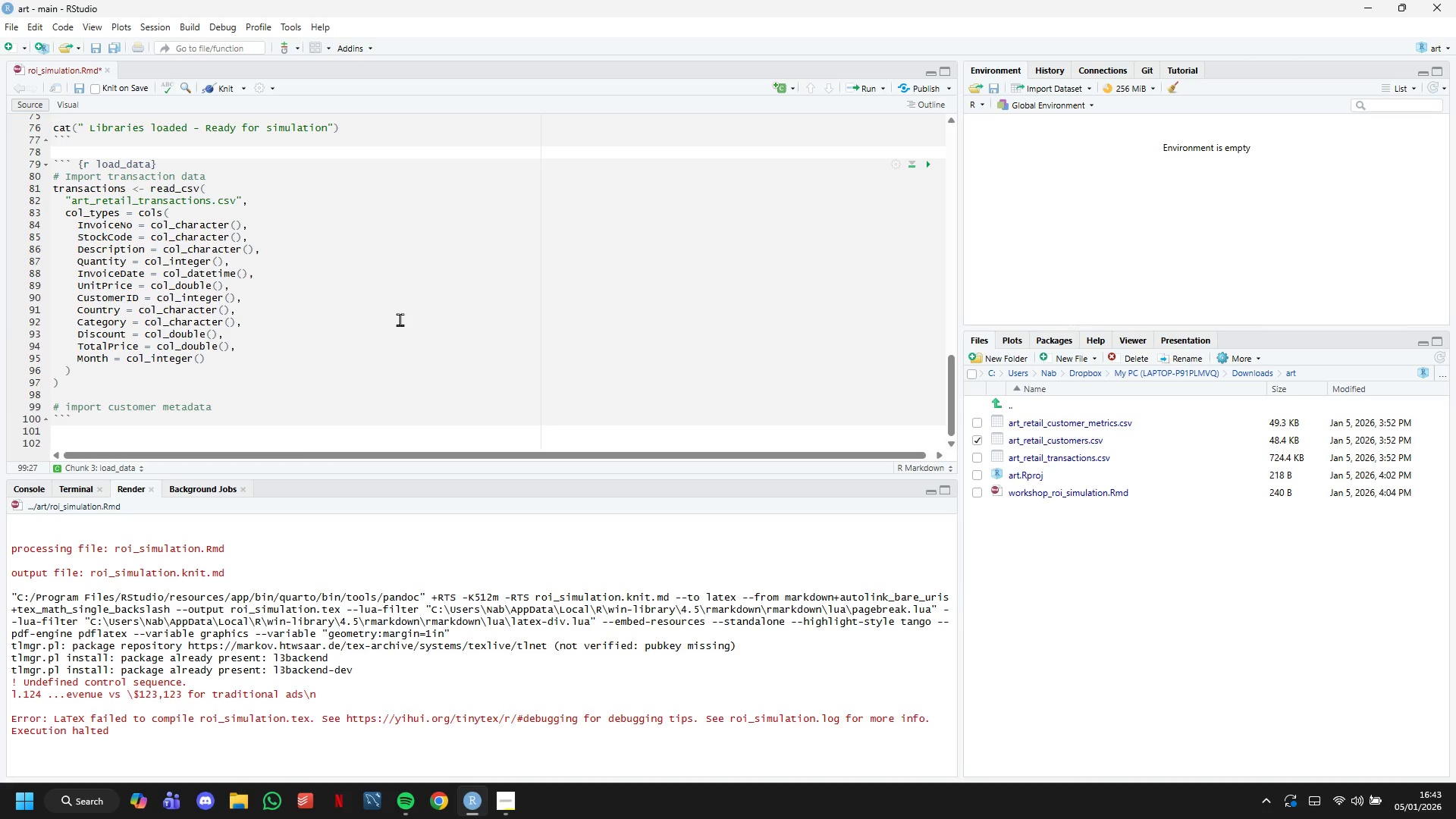 
key(Enter)
 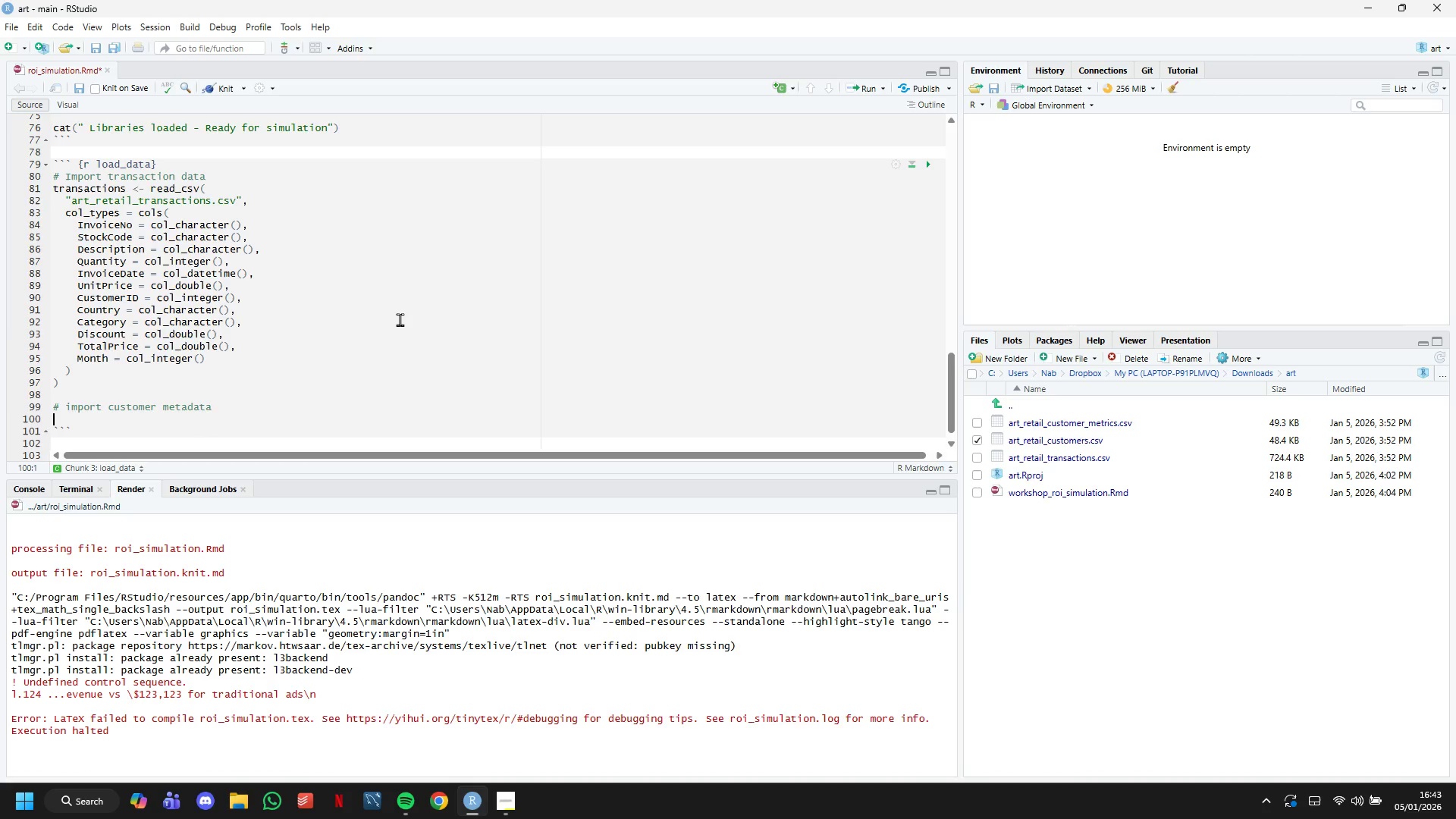 
type(customers <- read_csv("art_retail)
 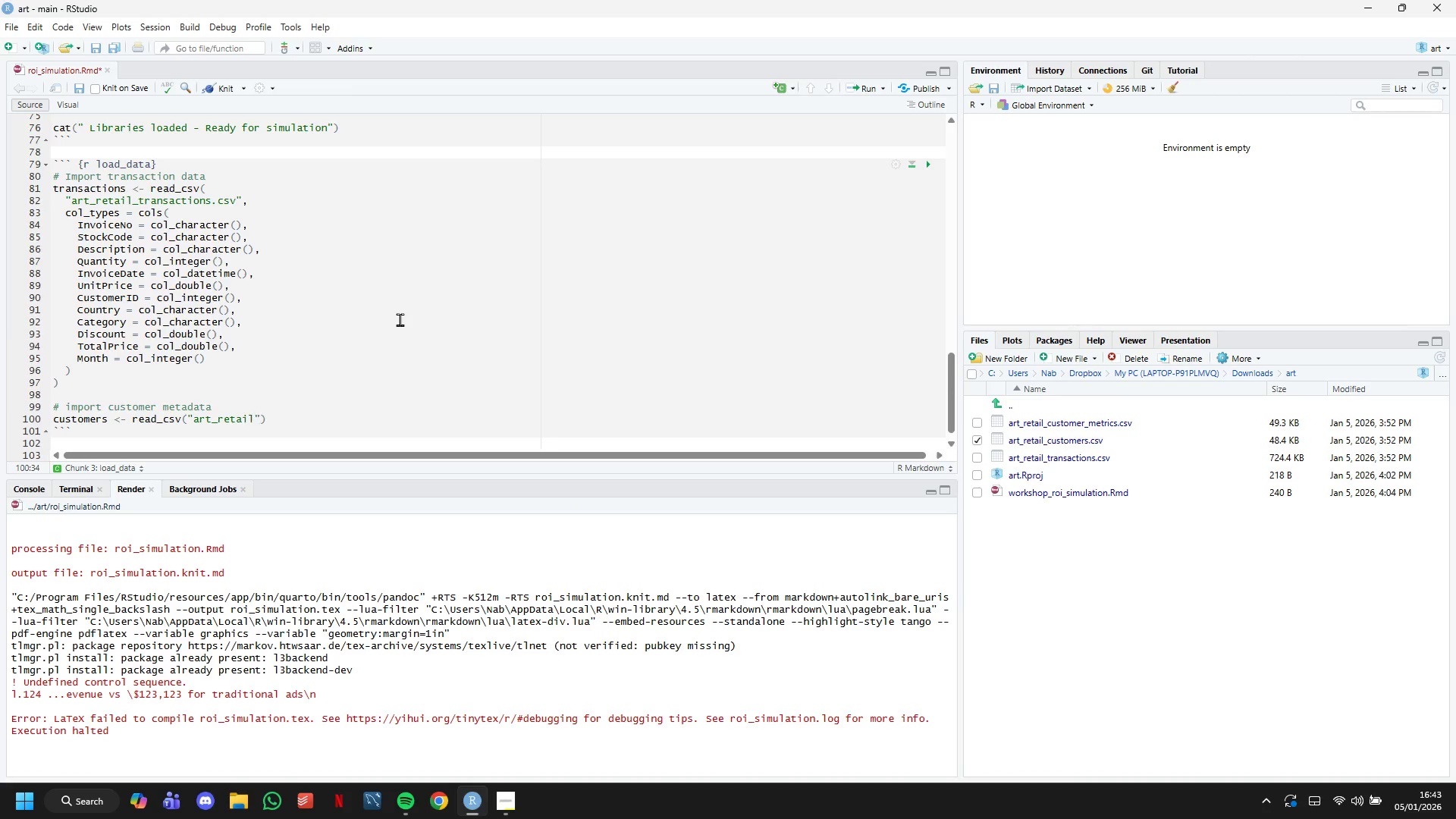 
wait(10.36)
 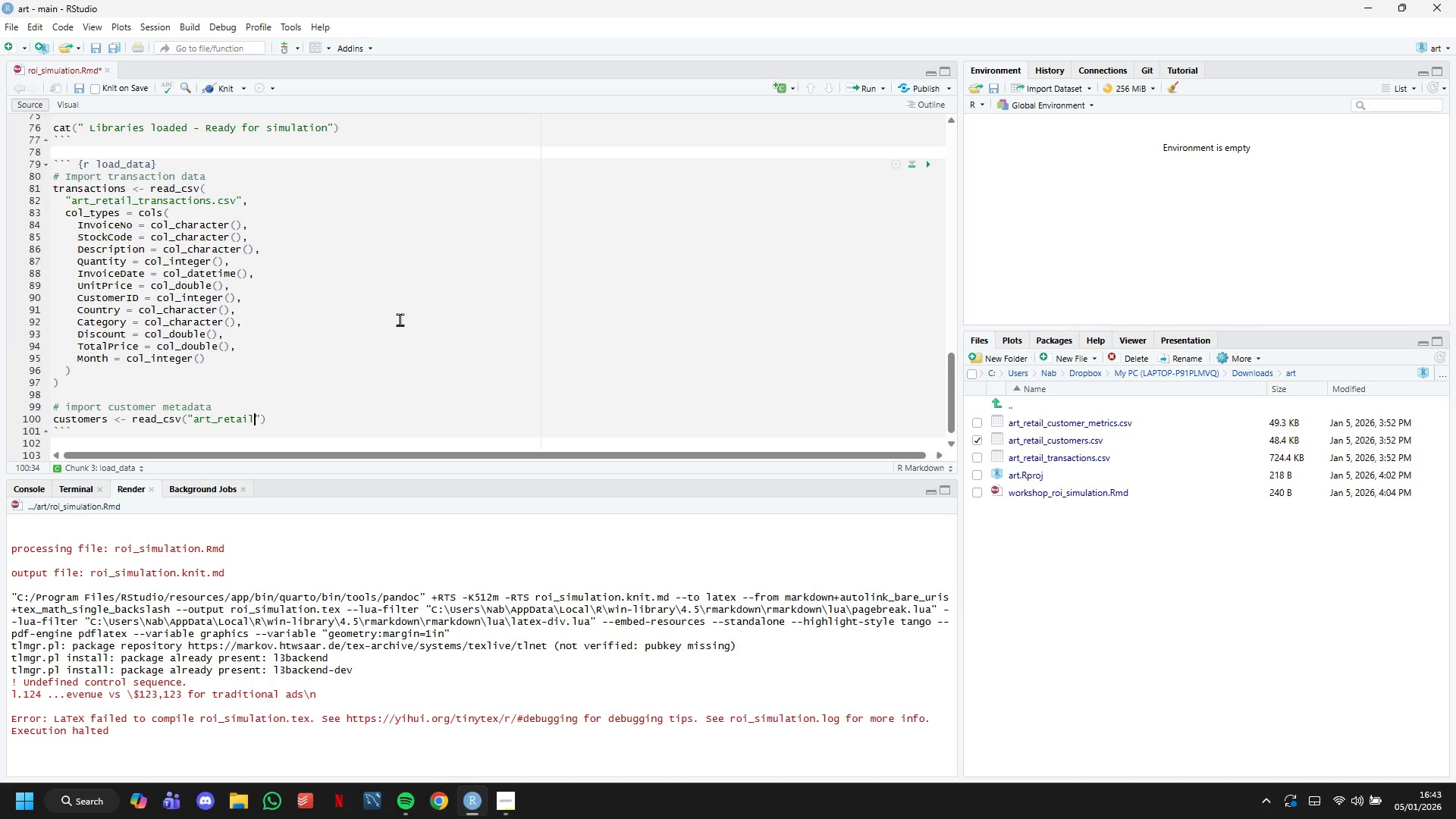 
type(_customers.csv)
 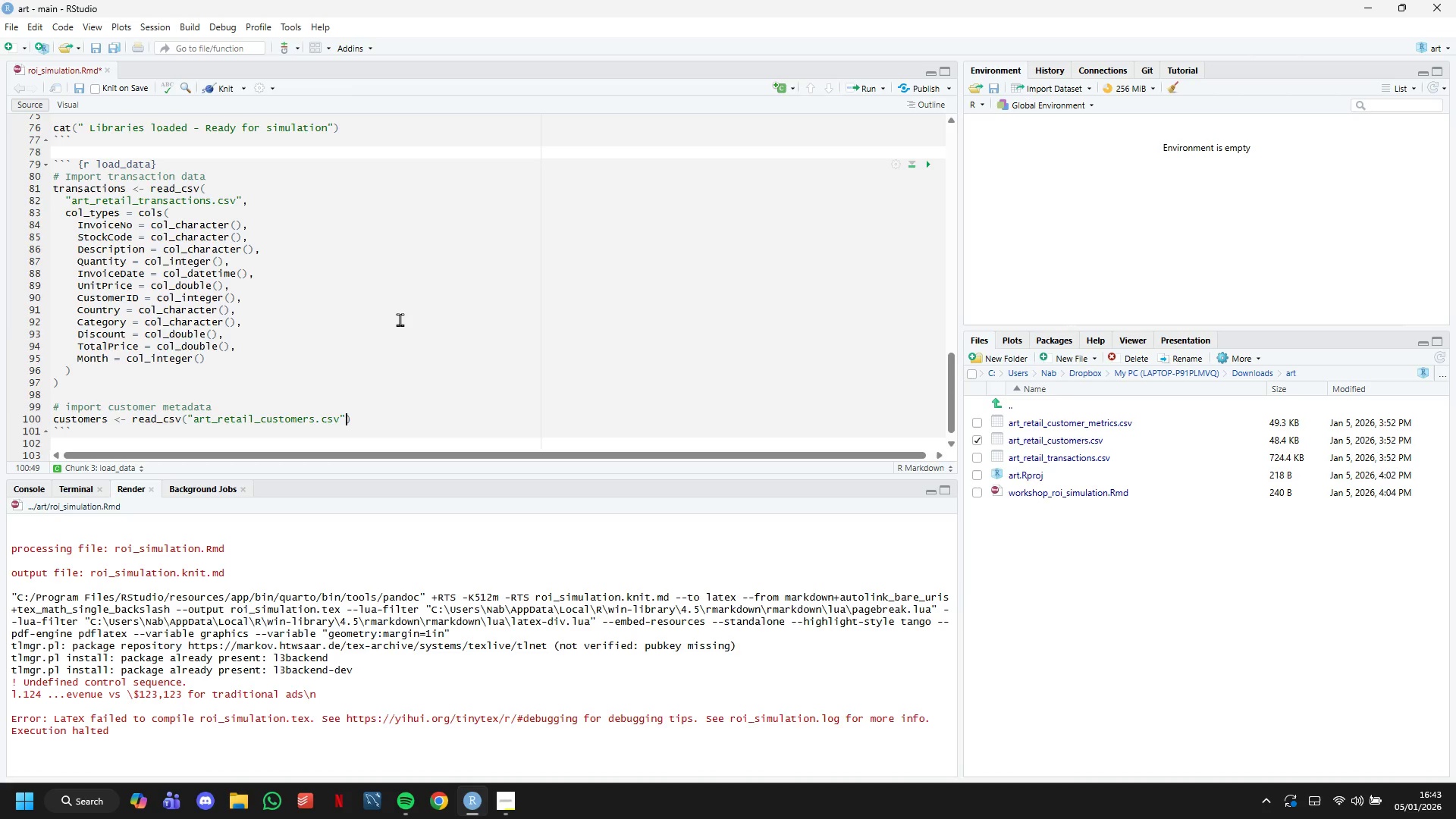 
key(ArrowRight)
 